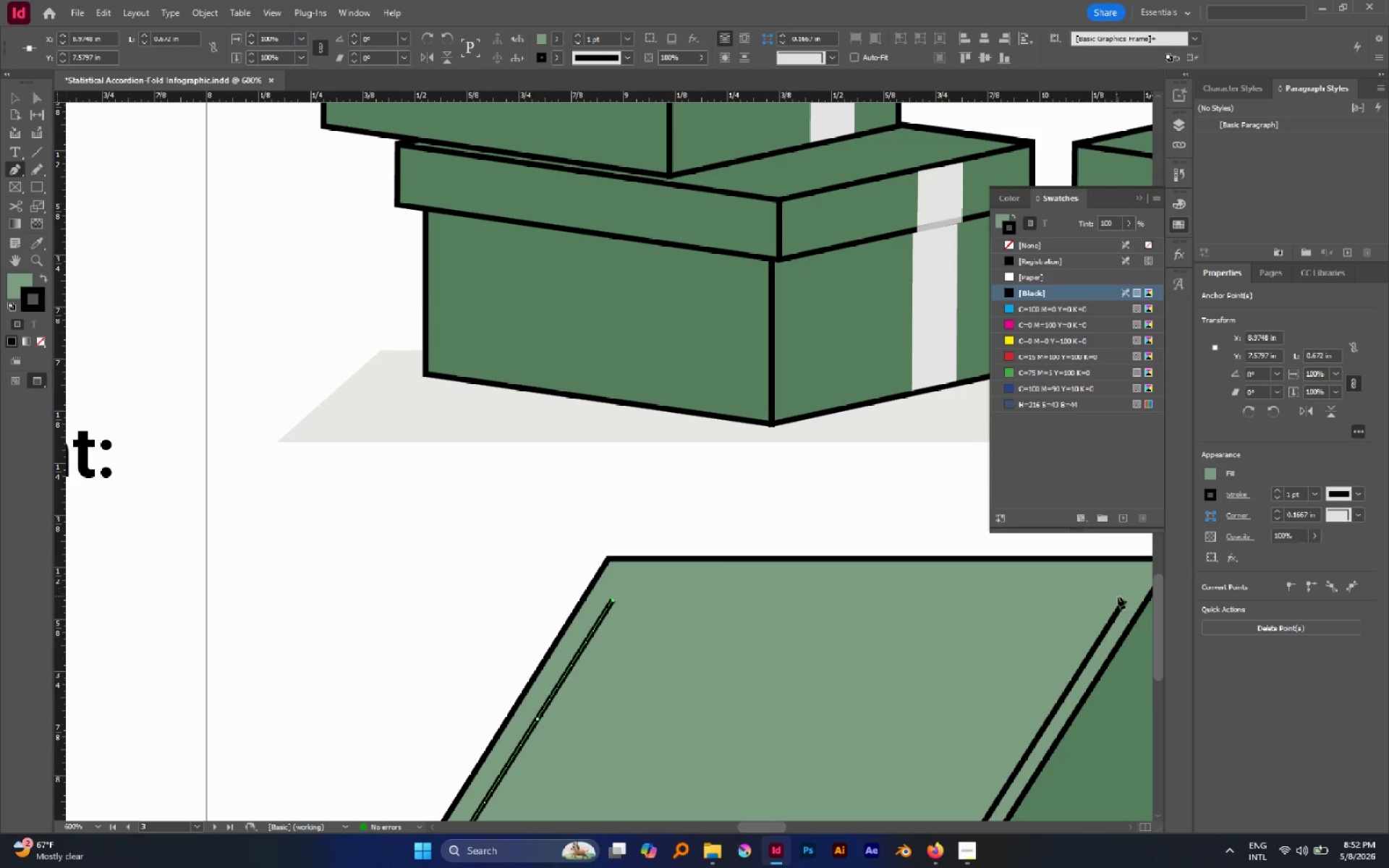 
left_click([1125, 603])
 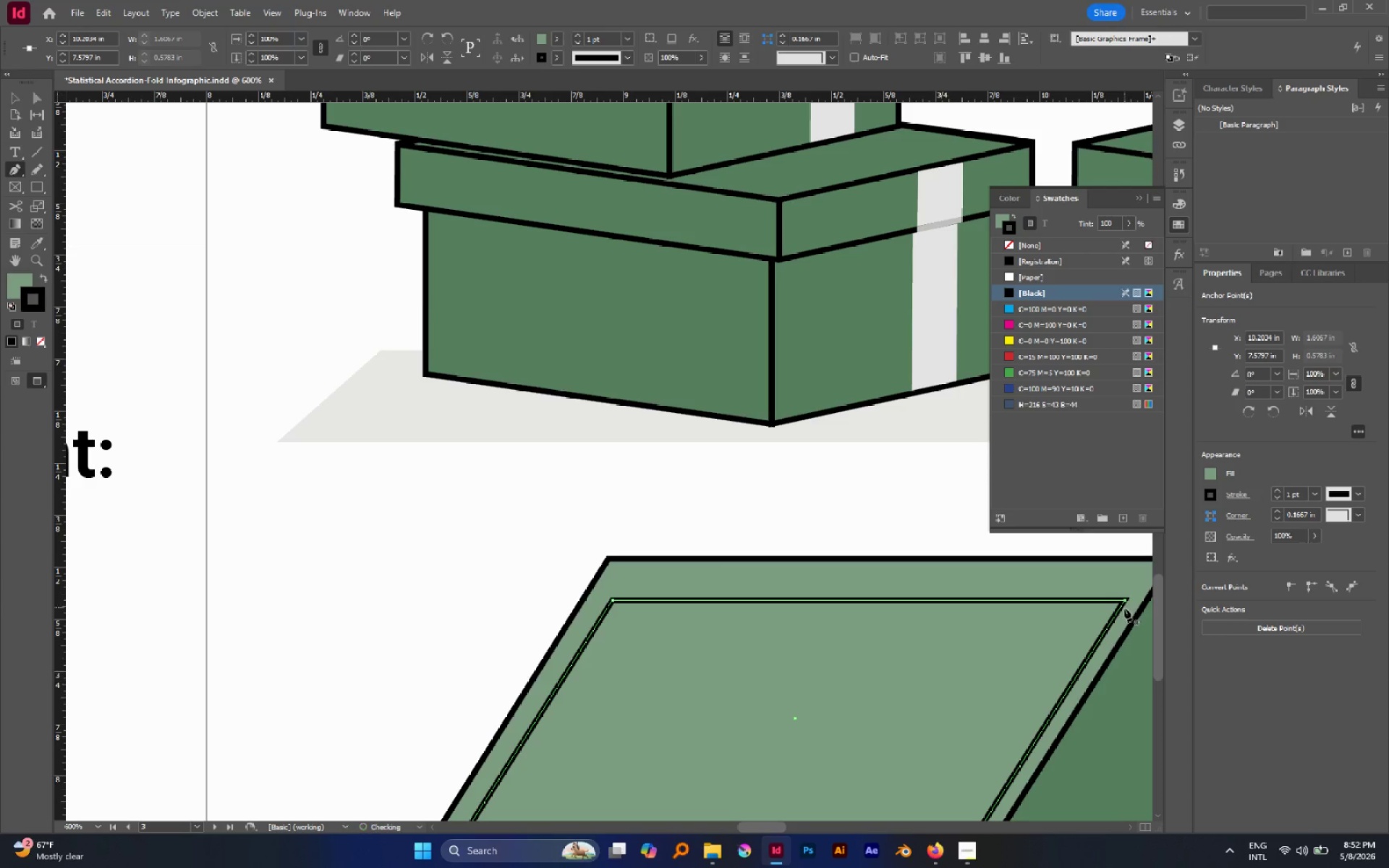 
scroll: coordinate [1093, 615], scroll_direction: down, amount: 3.0
 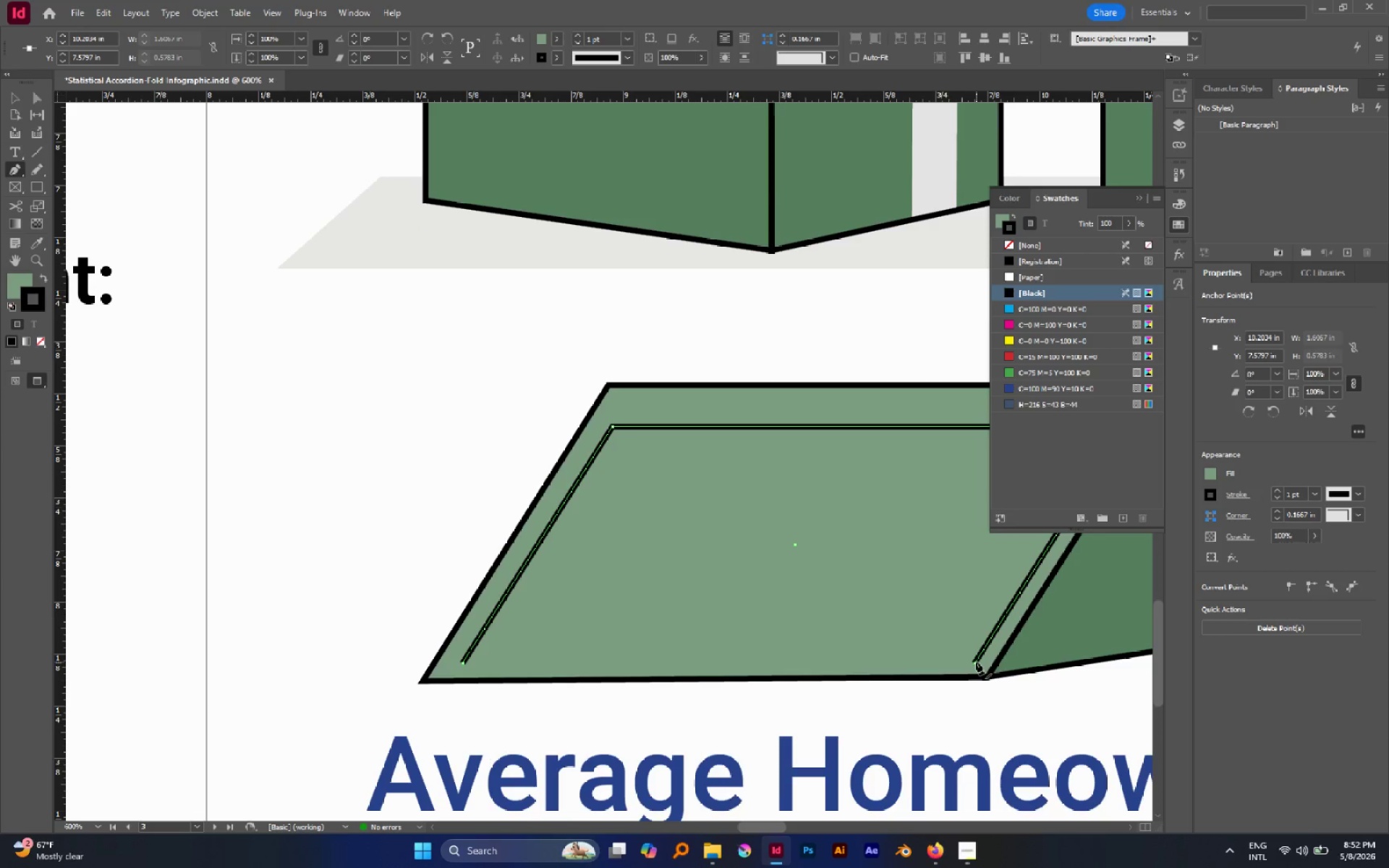 
left_click([974, 662])
 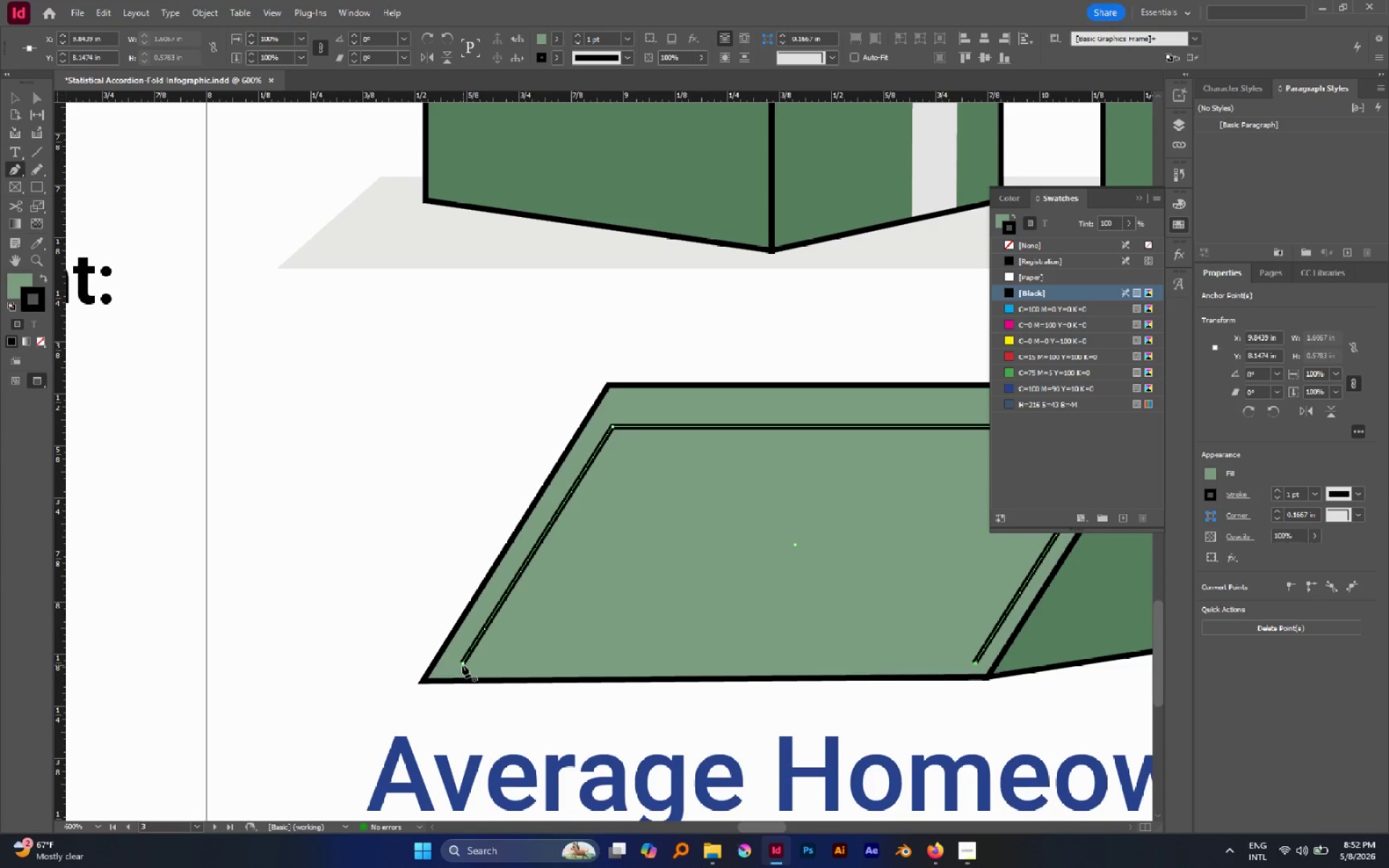 
left_click([462, 663])
 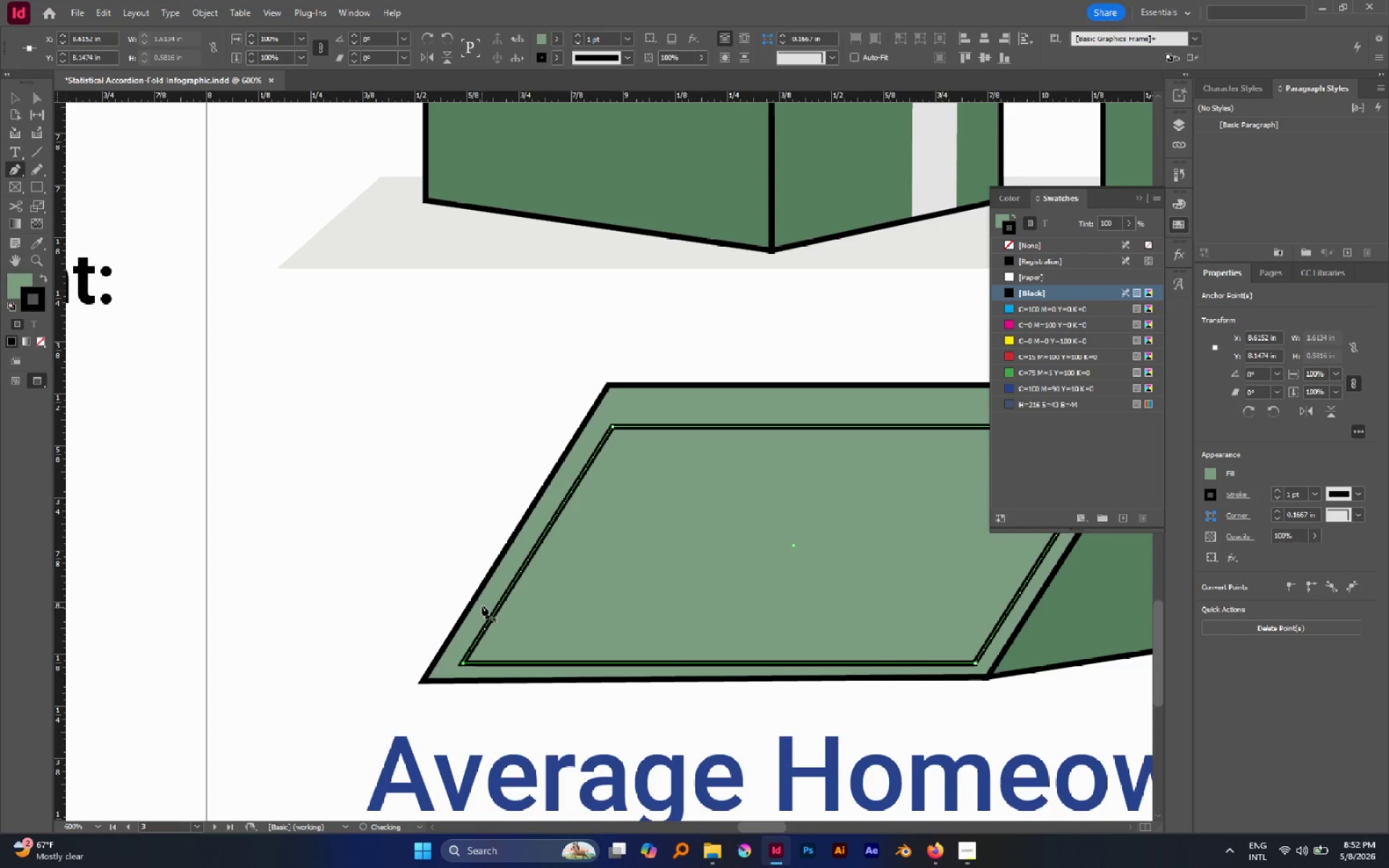 
key(V)
 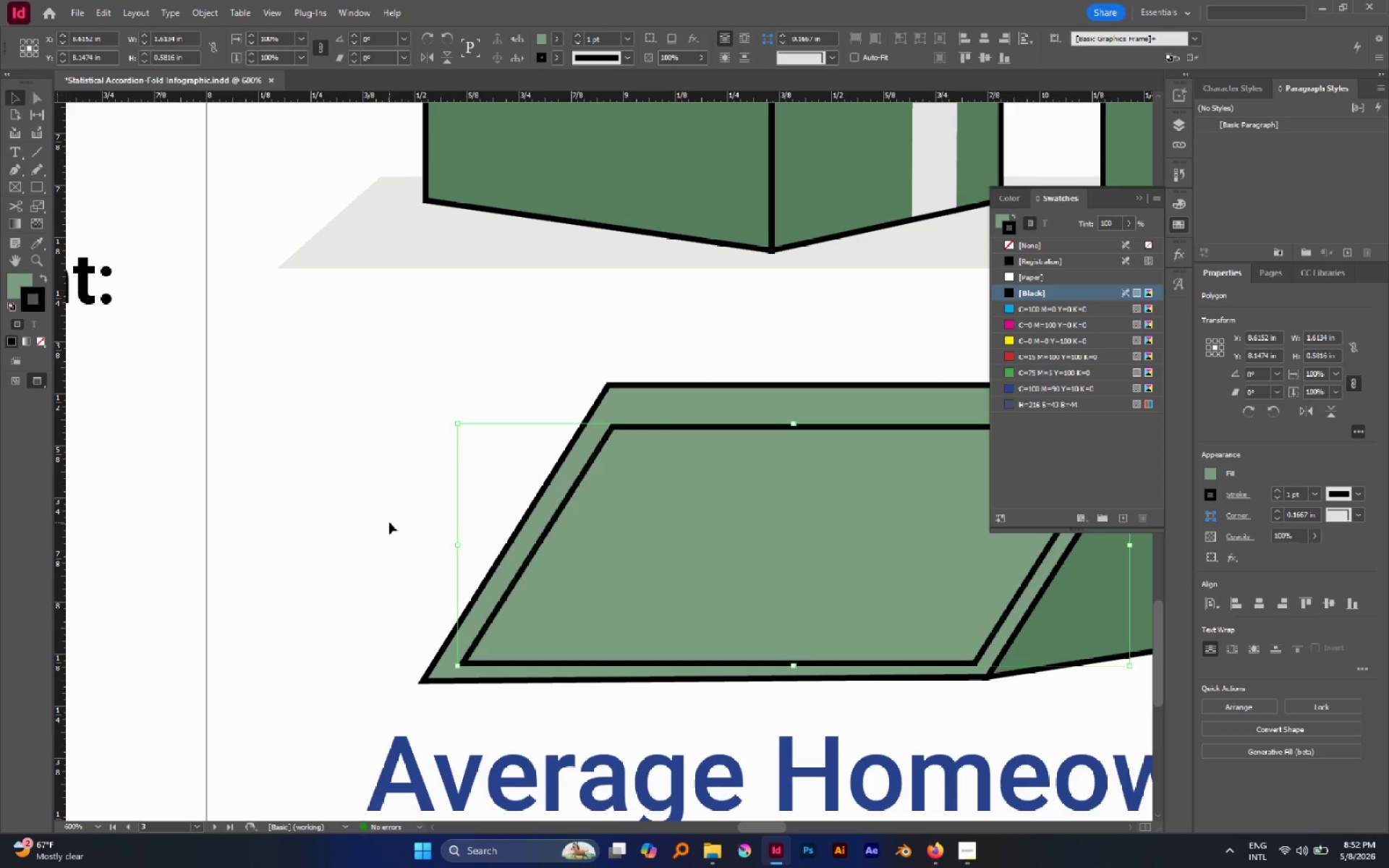 
left_click([389, 522])
 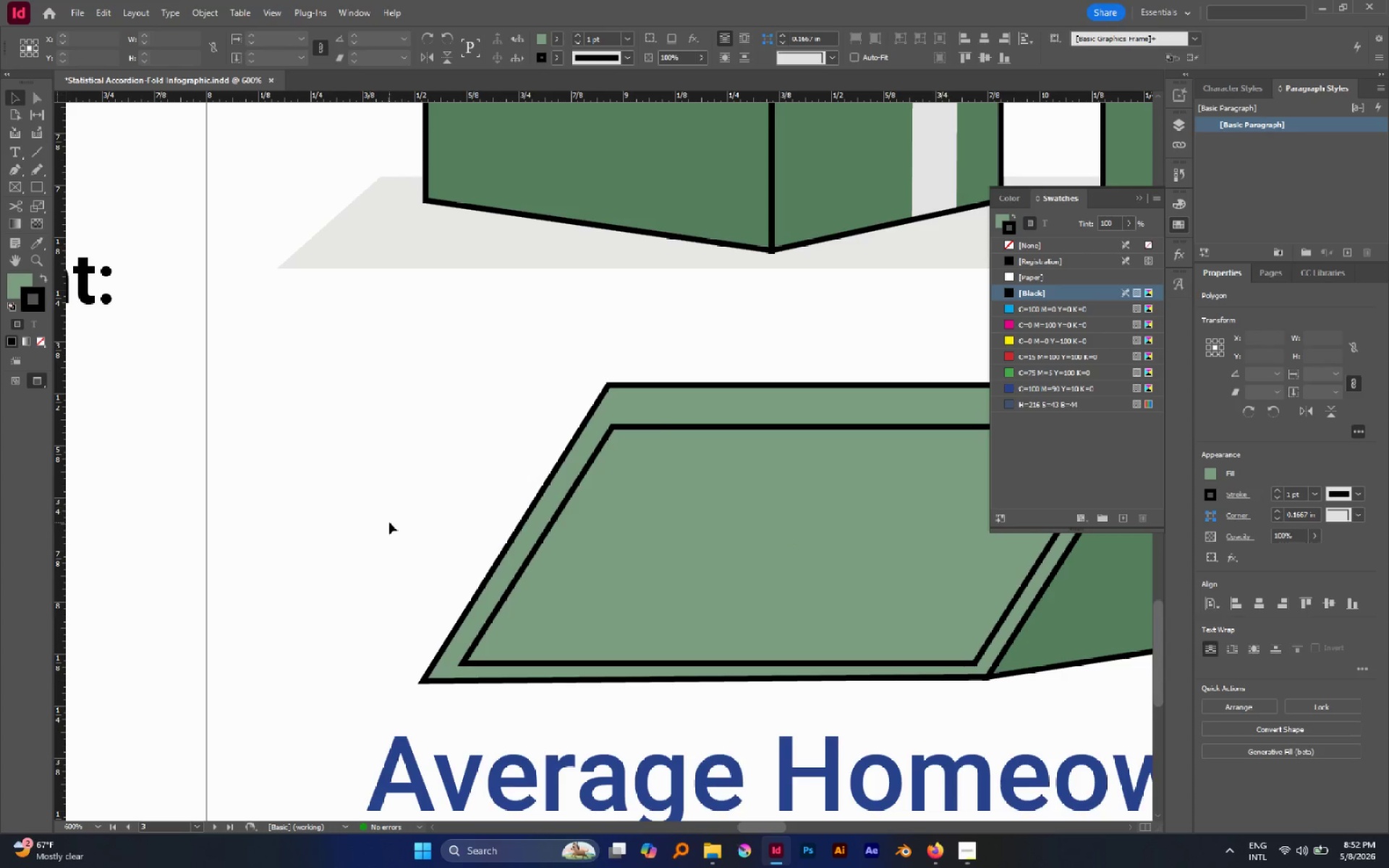 
hold_key(key=AltLeft, duration=0.83)
scroll: coordinate [389, 522], scroll_direction: down, amount: 4.0
 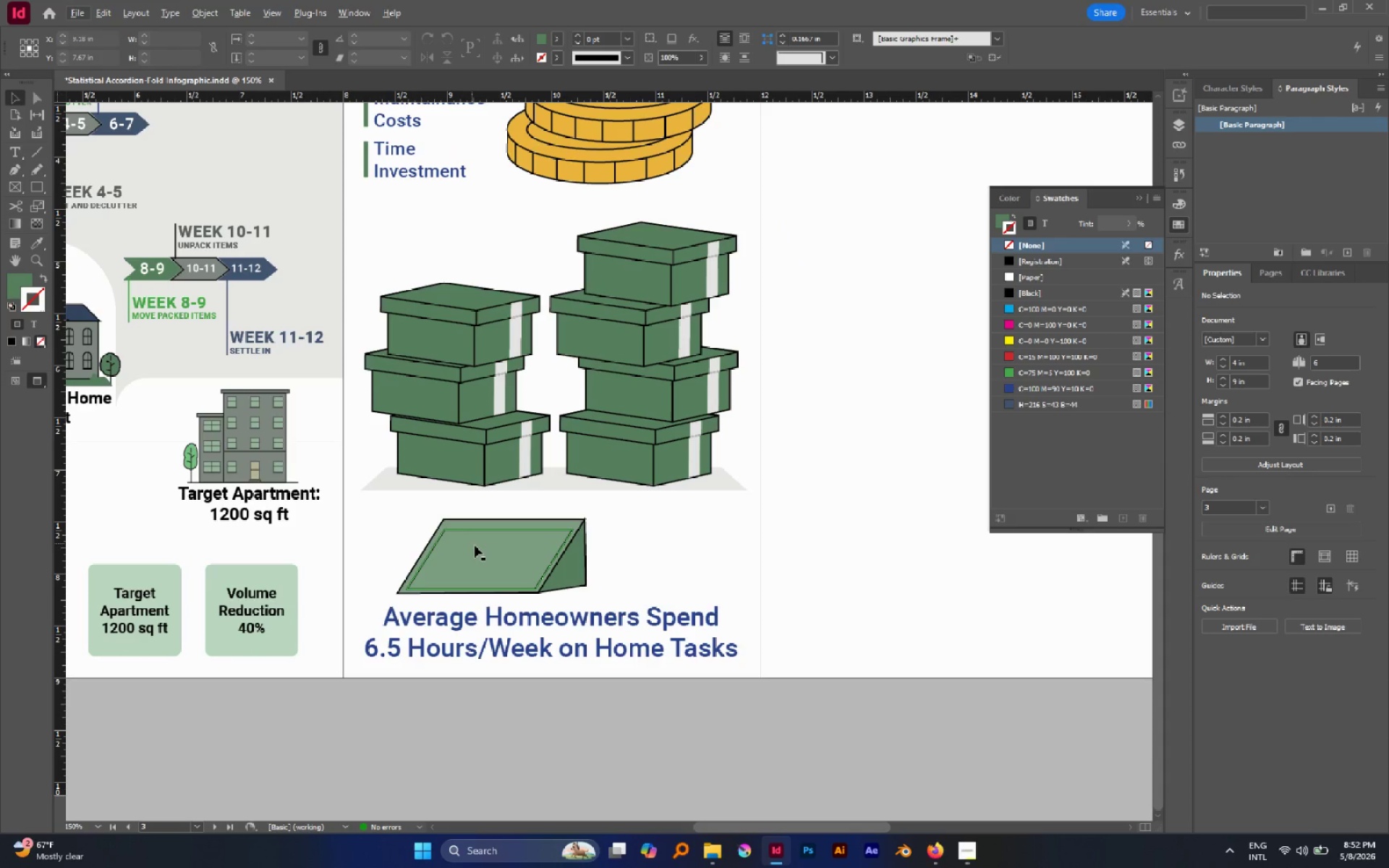 
hold_key(key=AltLeft, duration=2.05)
scroll: coordinate [482, 550], scroll_direction: up, amount: 2.0
 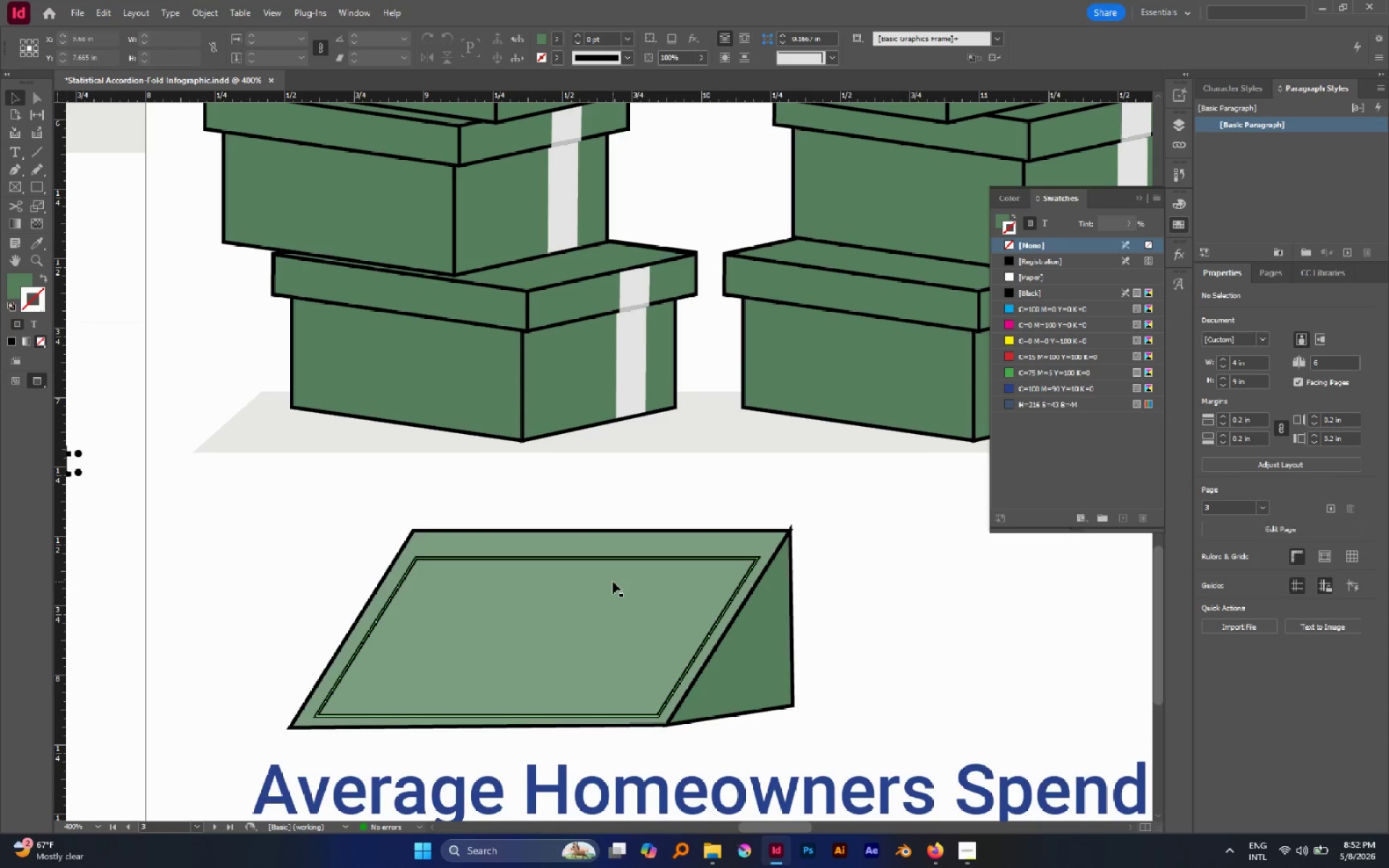 
key(P)
 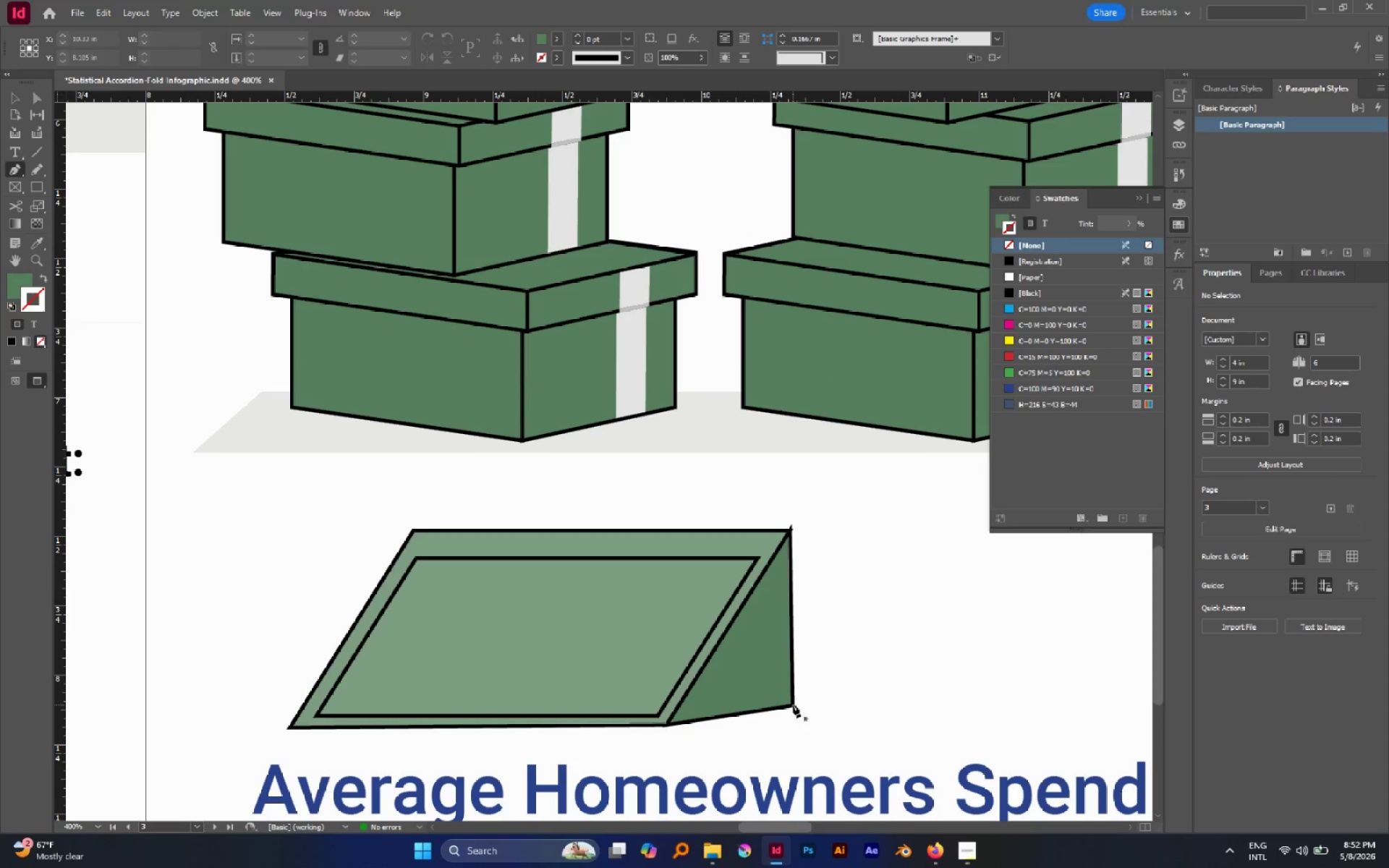 
left_click([793, 705])
 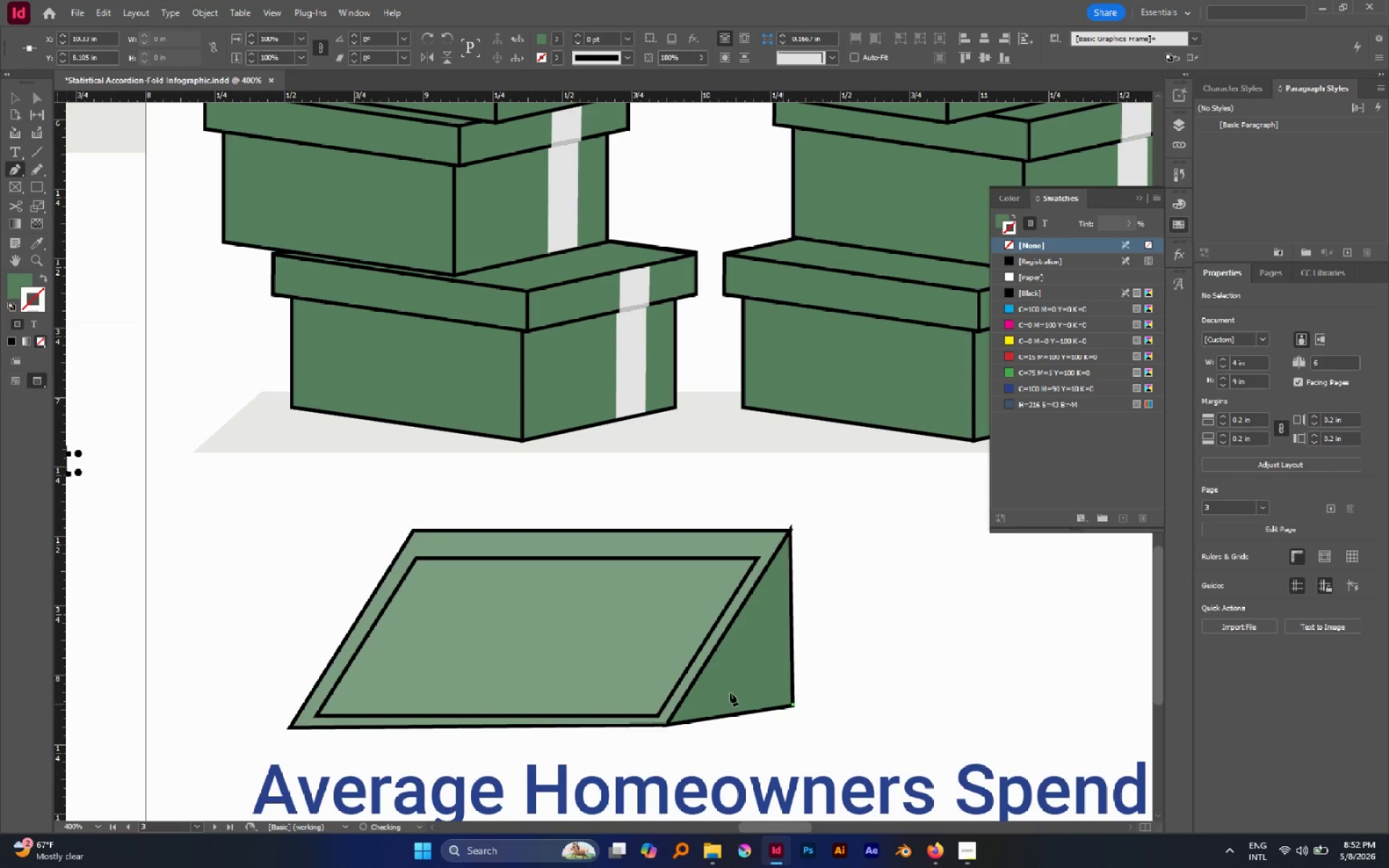 
hold_key(key=ShiftLeft, duration=1.66)
left_click([690, 691])
 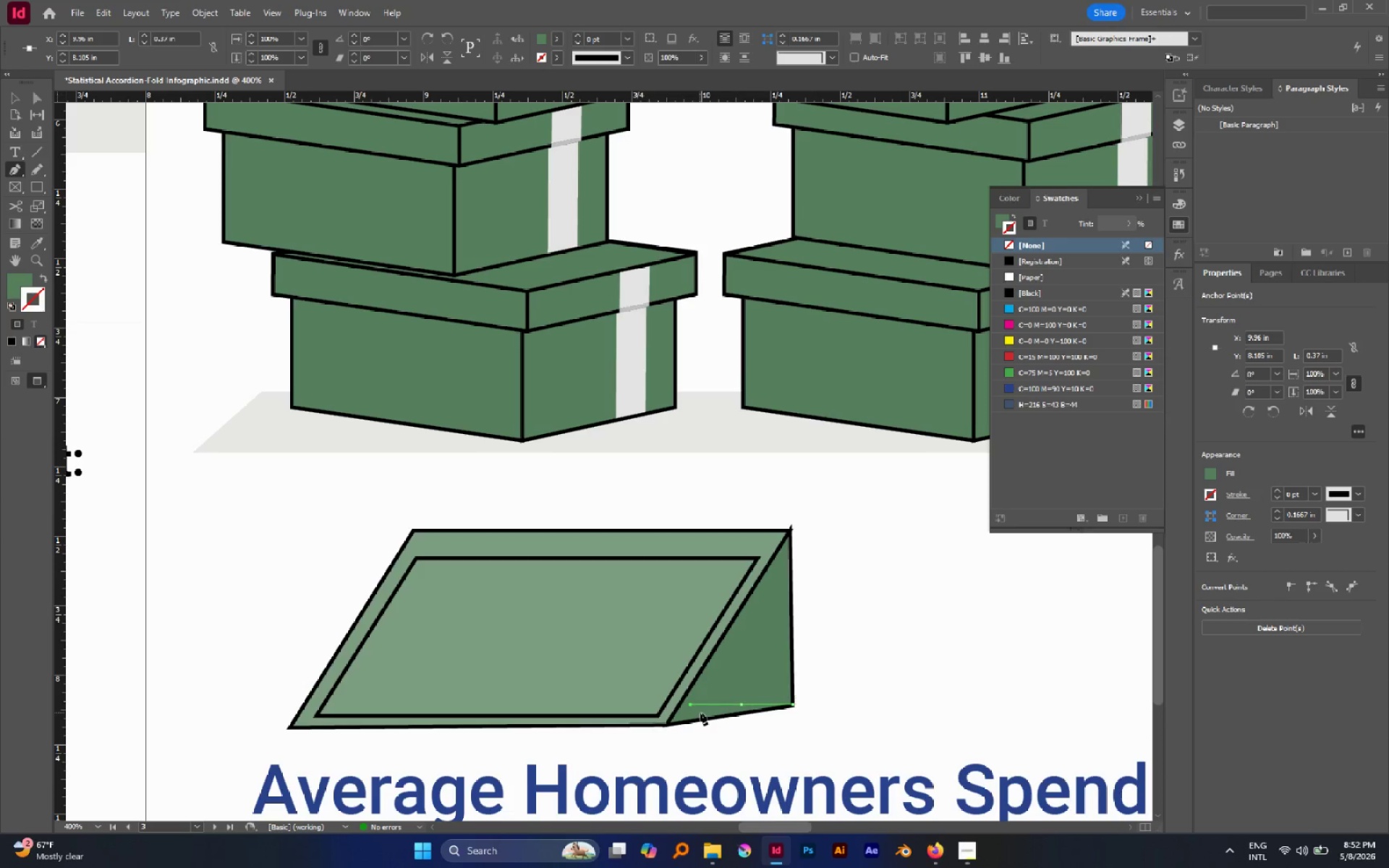 
key(A)
 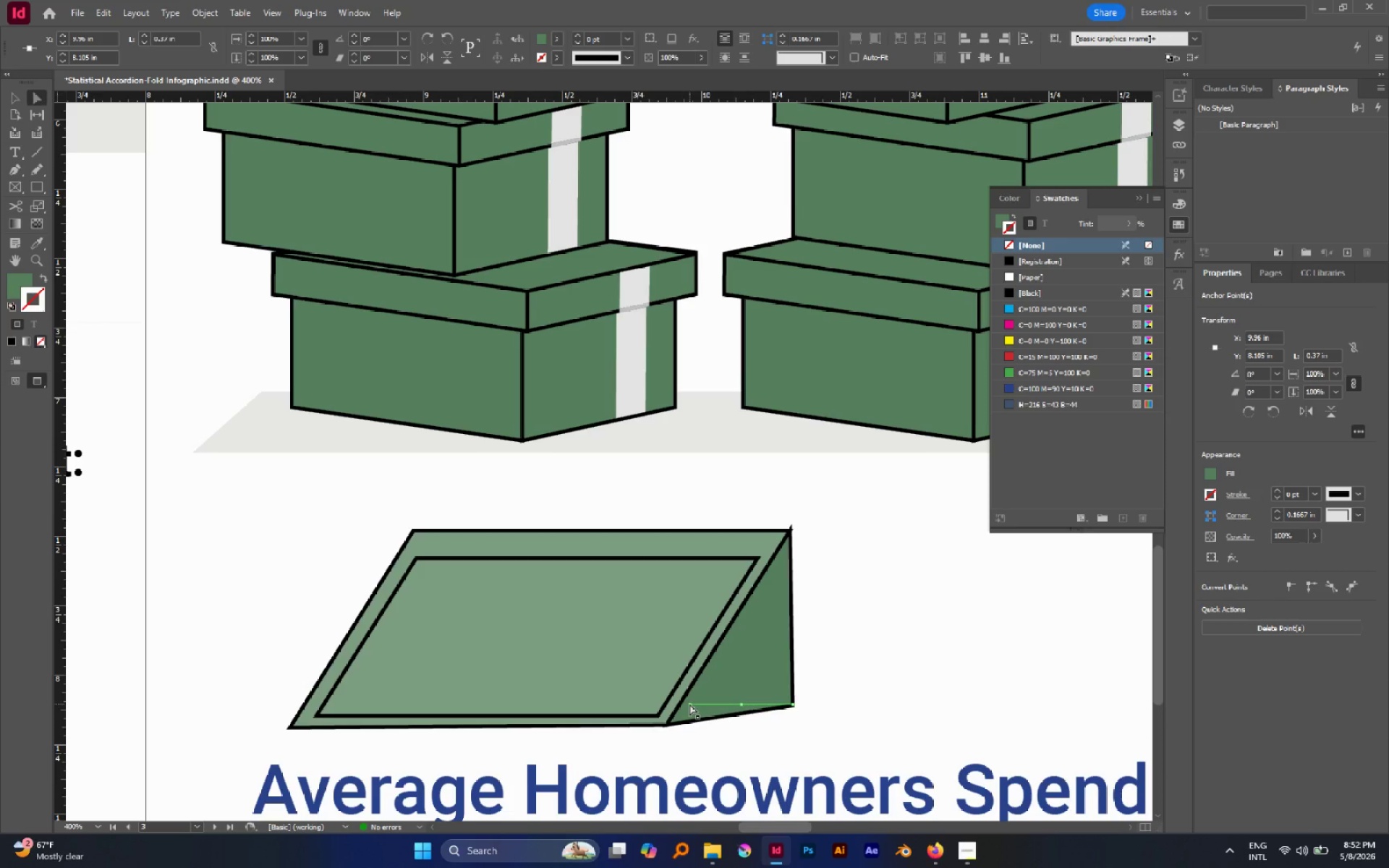 
key(I)
 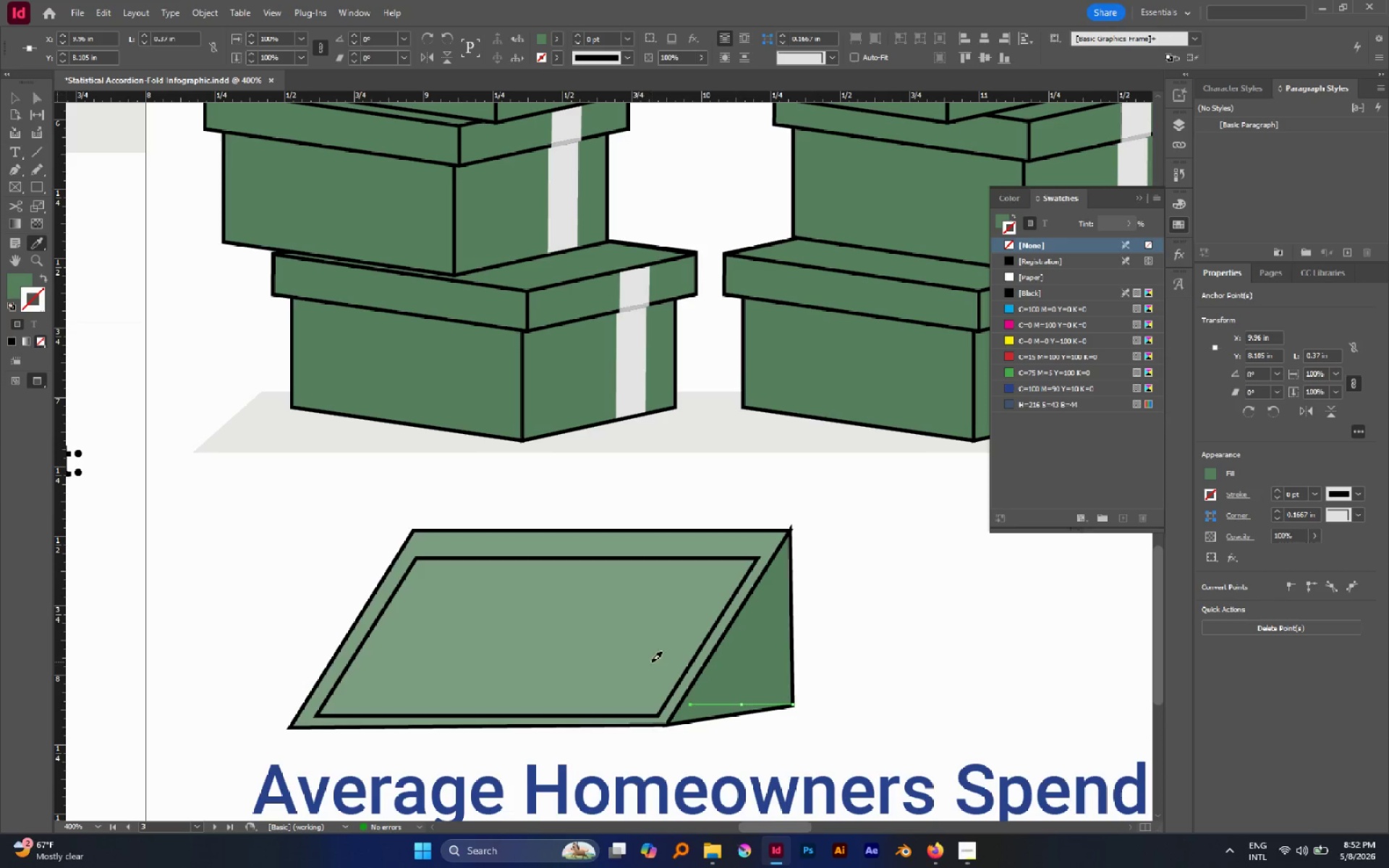 
left_click([651, 662])
 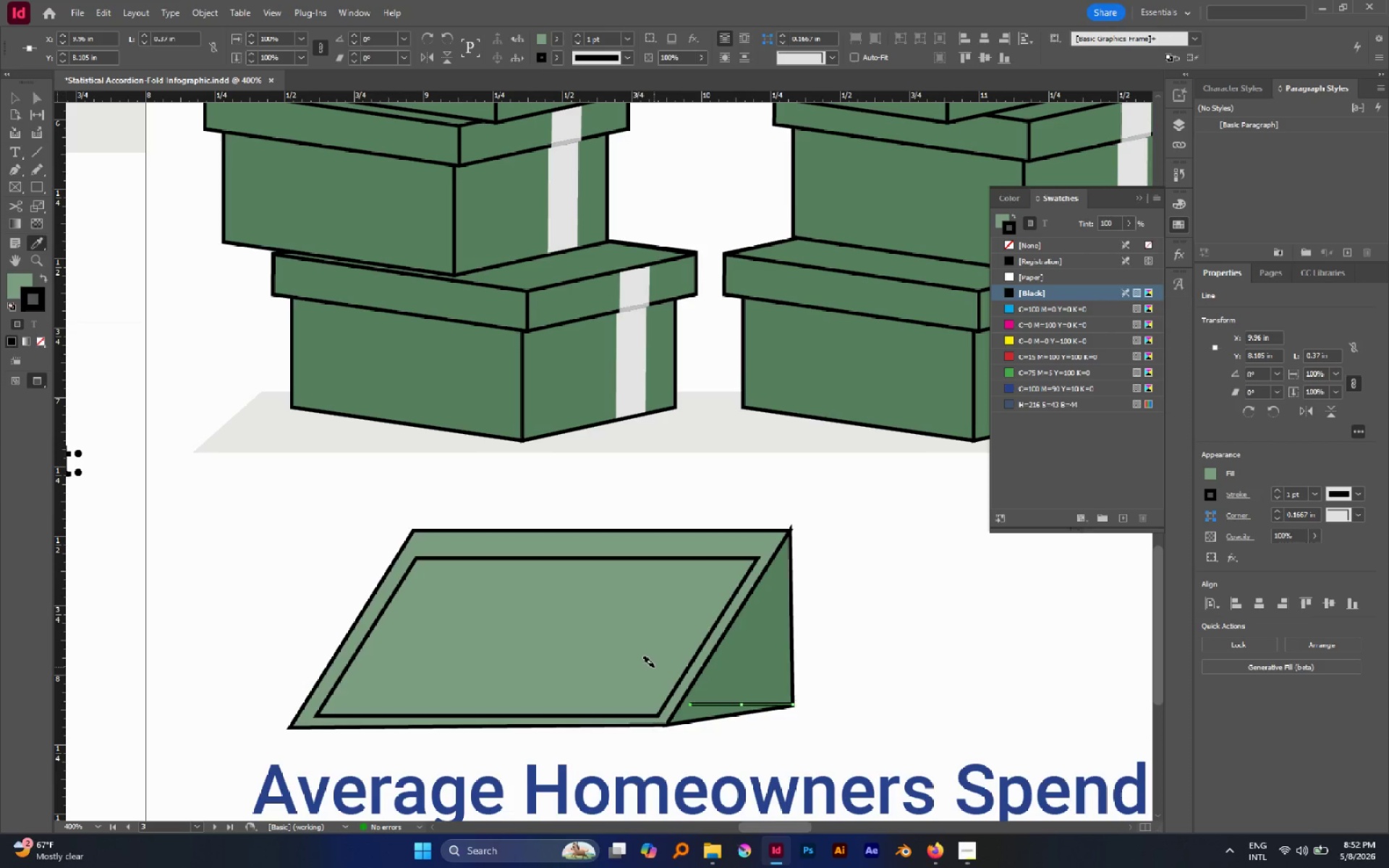 
key(A)
 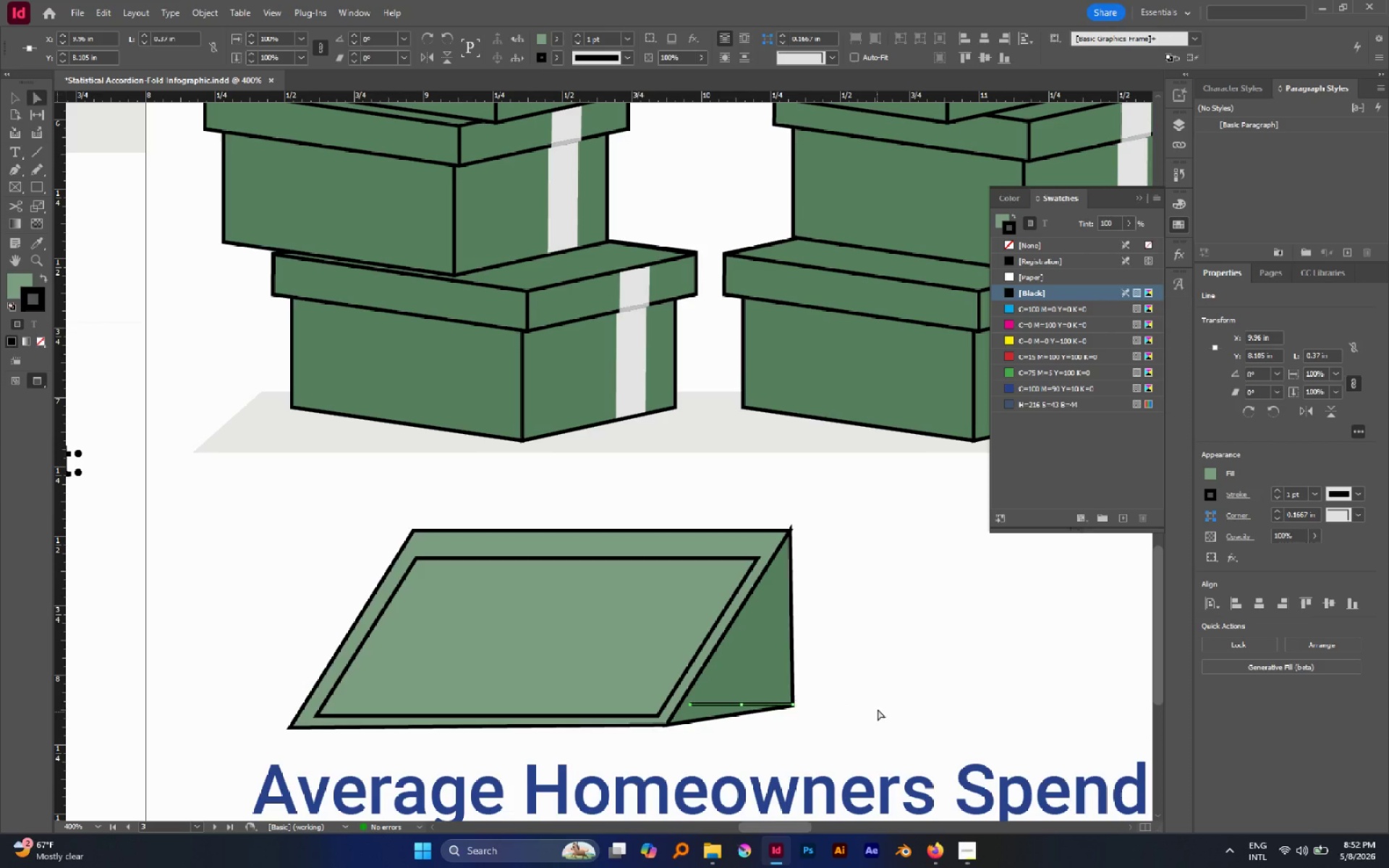 
left_click([878, 709])
 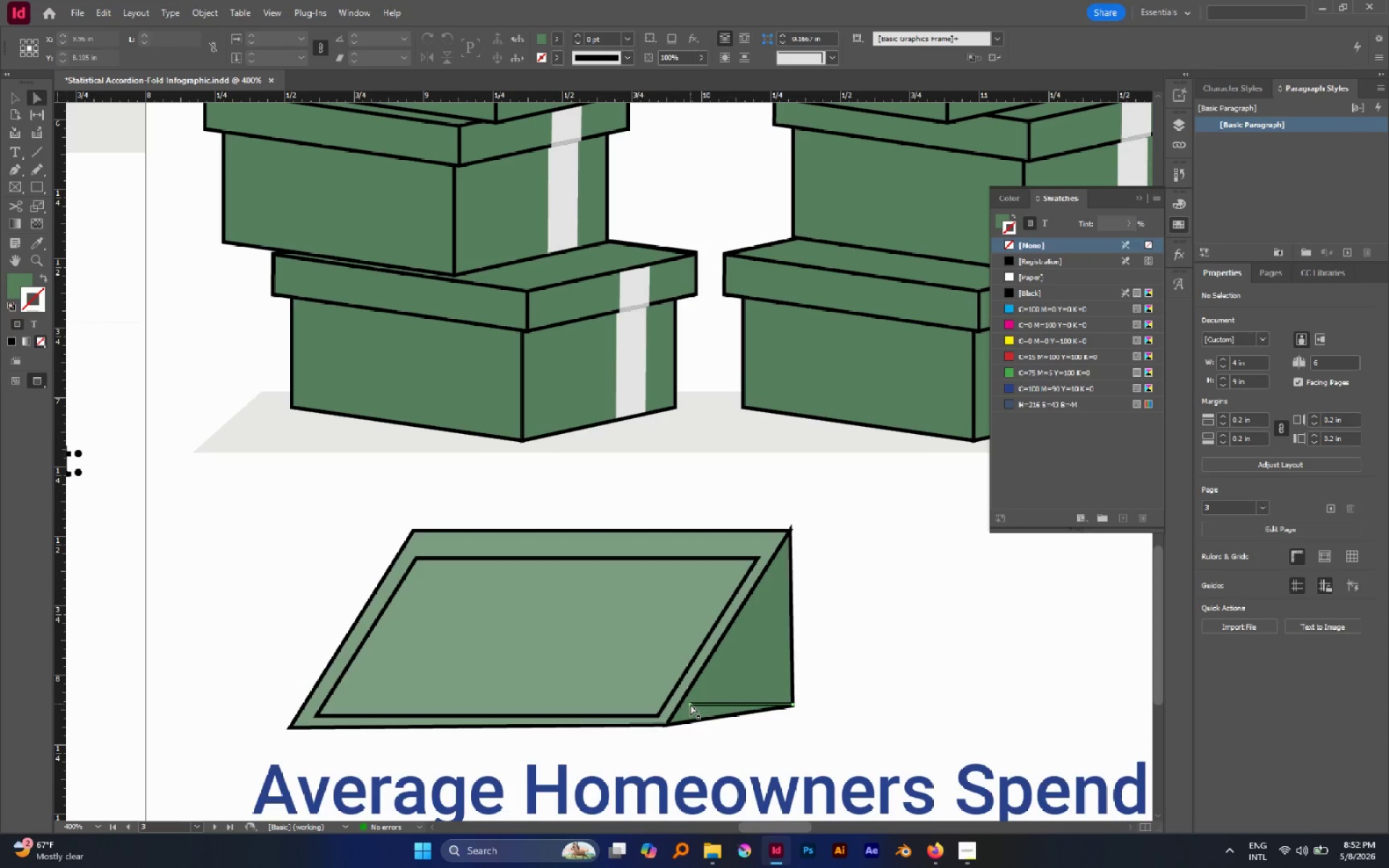 
left_click_drag(start_coordinate=[690, 704], to_coordinate=[700, 674])
 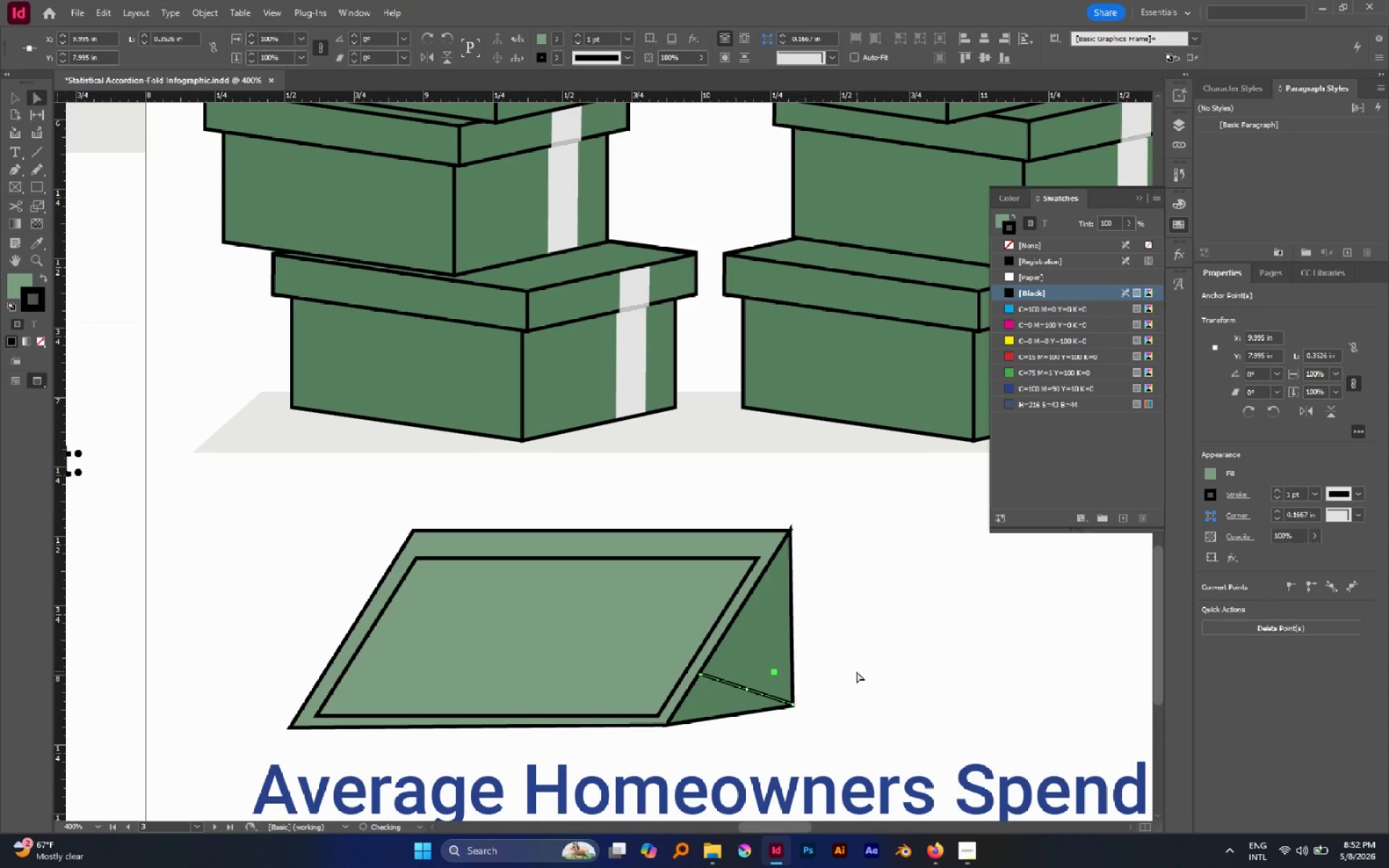 
left_click([857, 671])
 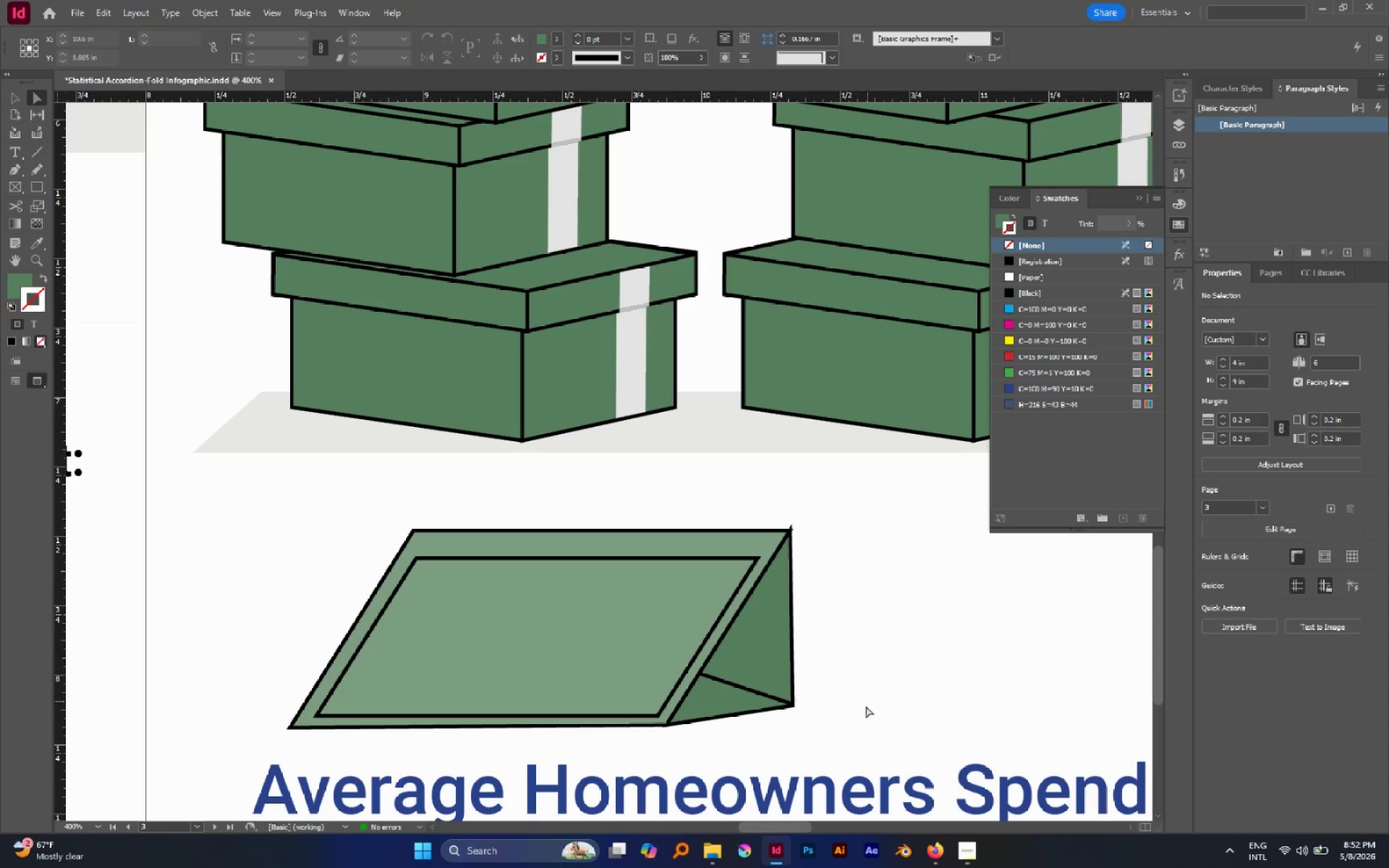 
left_click_drag(start_coordinate=[853, 723], to_coordinate=[779, 689])
 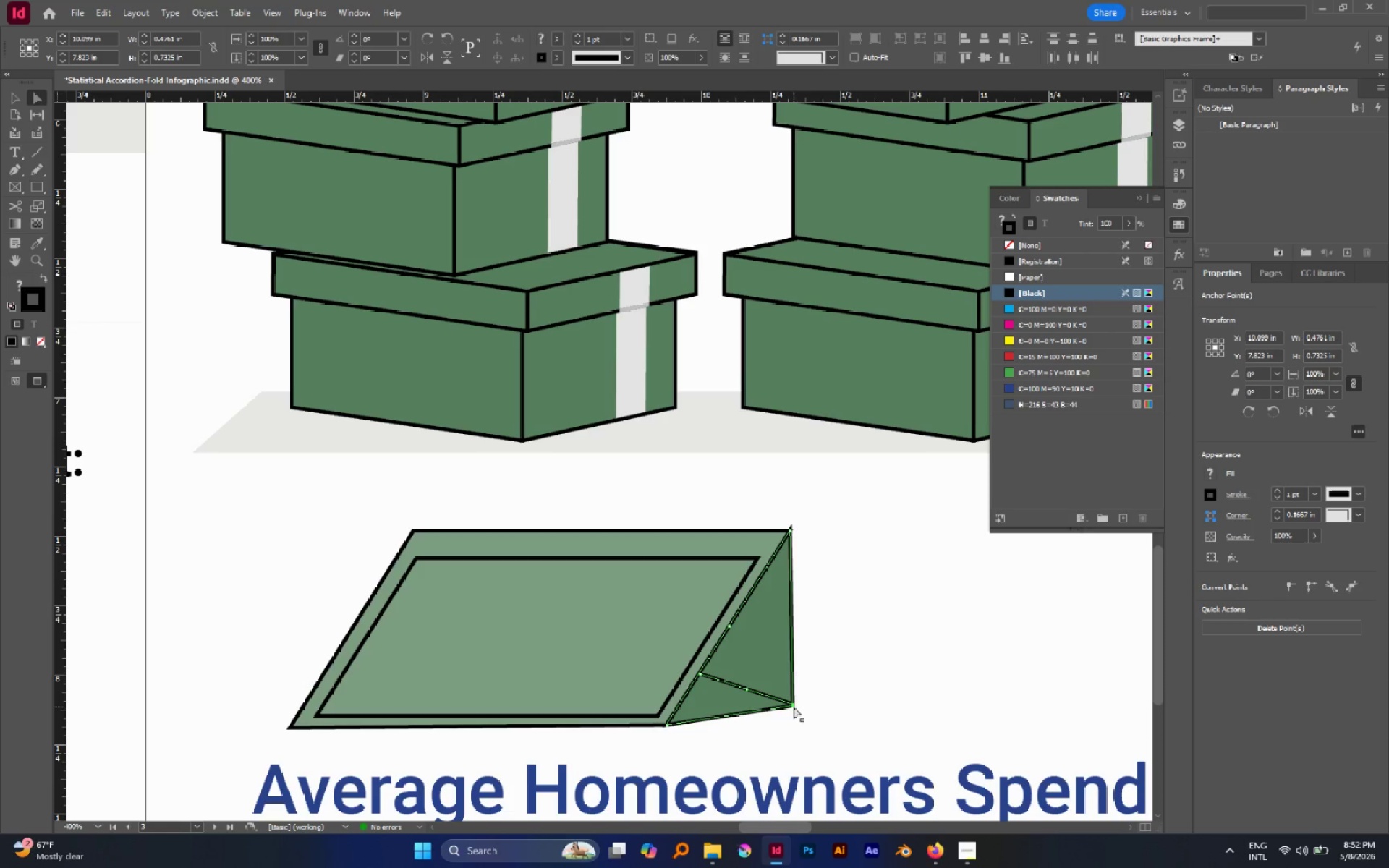 
left_click_drag(start_coordinate=[794, 707], to_coordinate=[778, 692])
 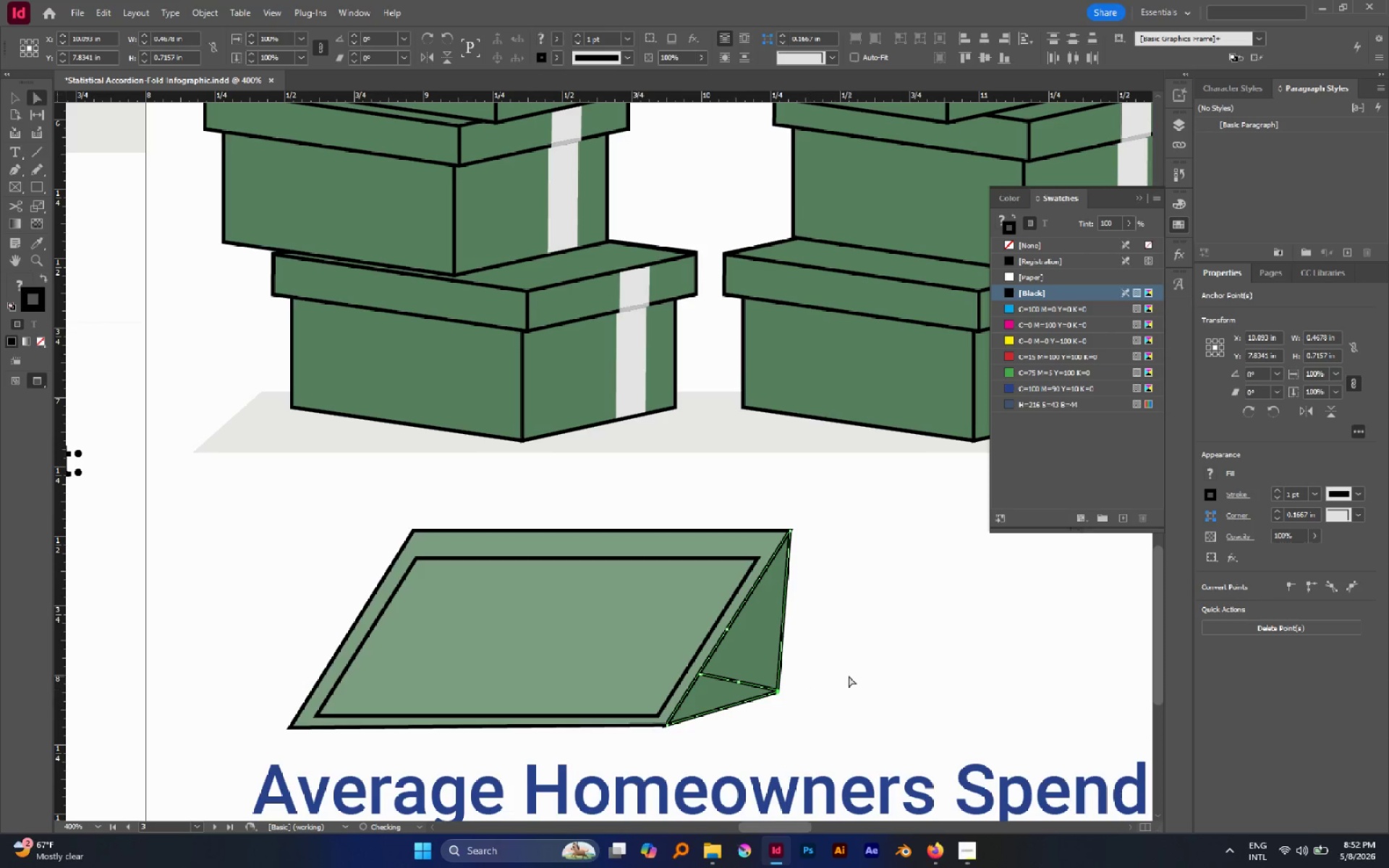 
left_click([849, 676])
 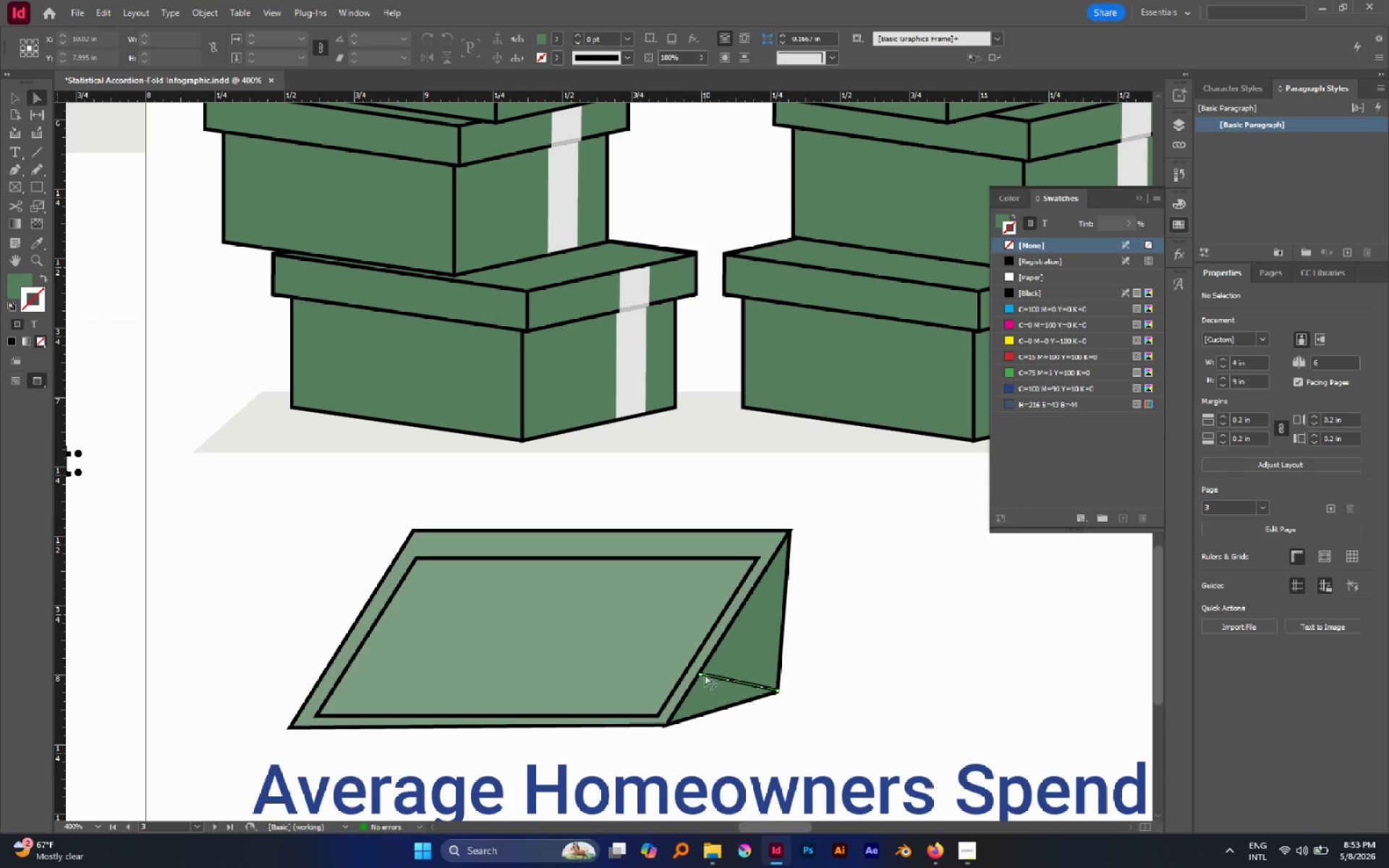 
left_click([700, 673])
 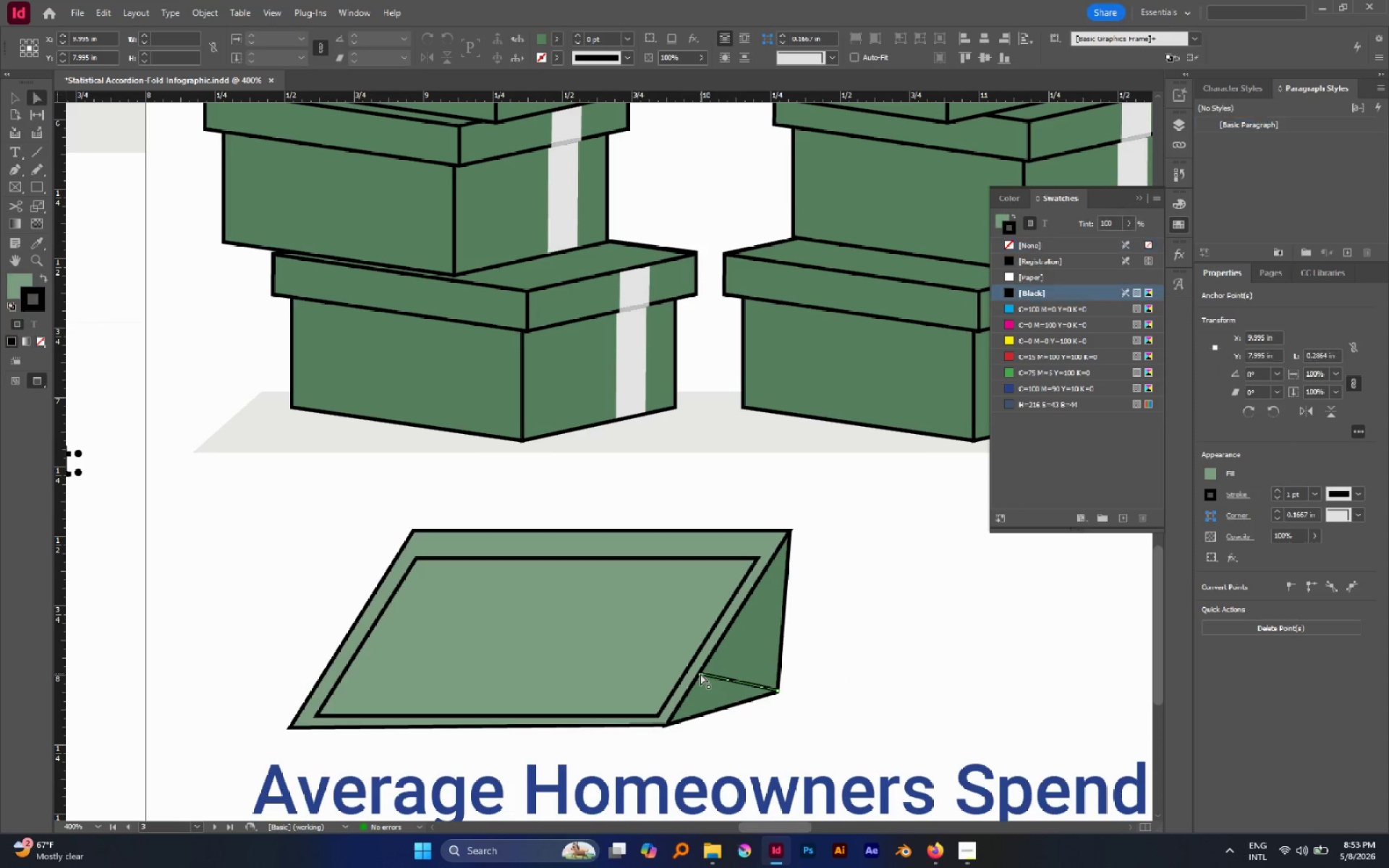 
left_click_drag(start_coordinate=[700, 673], to_coordinate=[689, 692])
 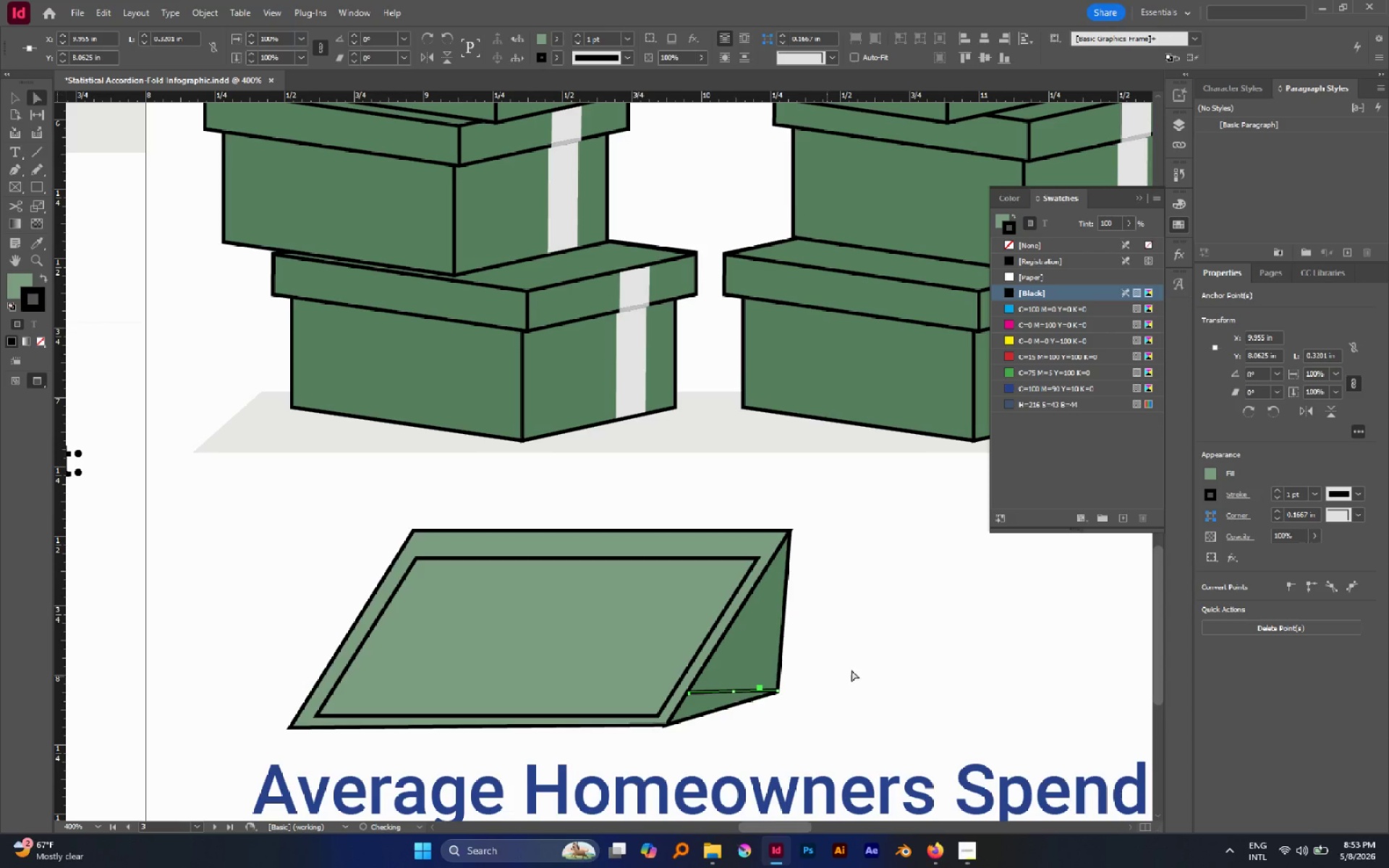 
left_click([851, 670])
 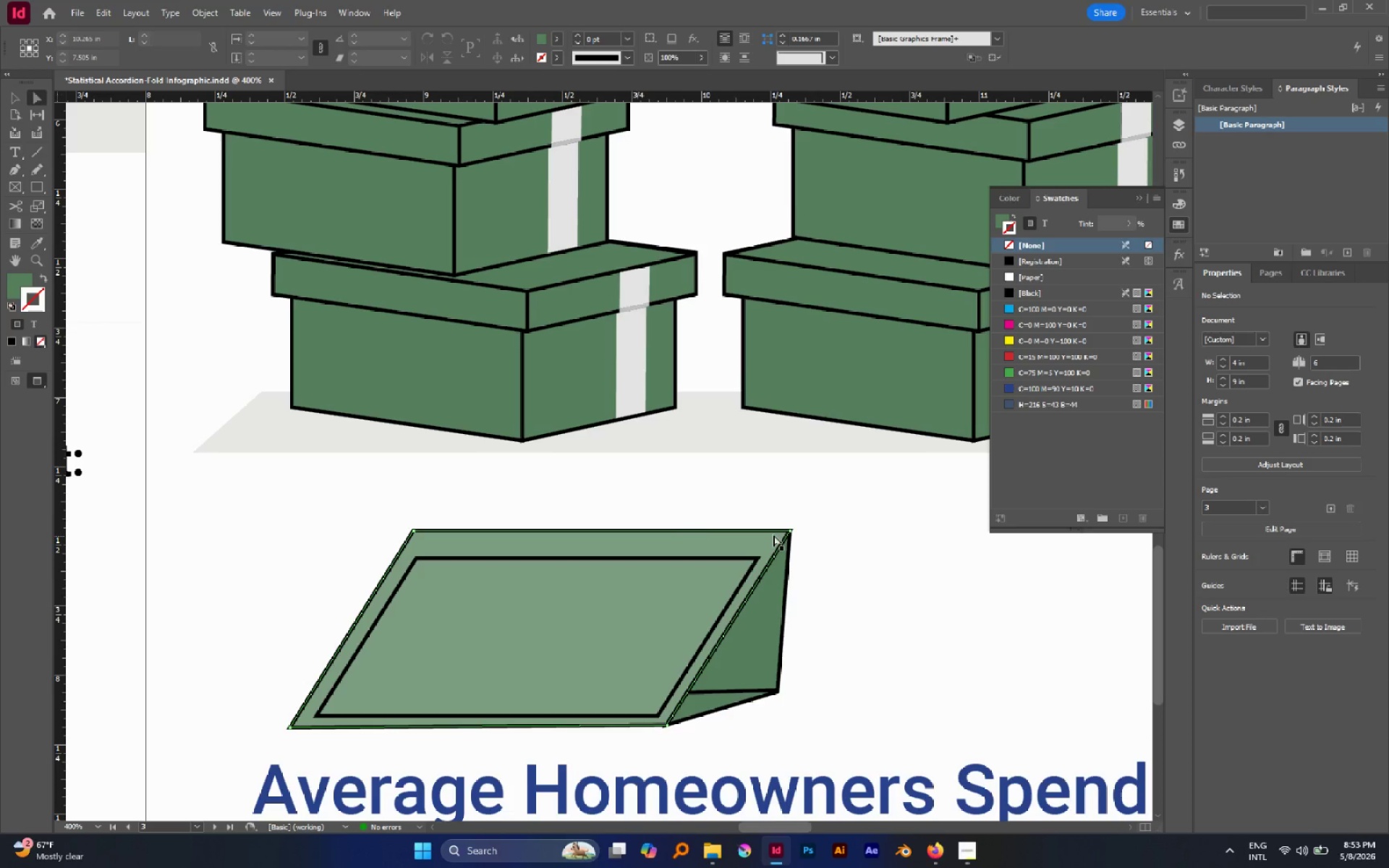 
wait(6.14)
 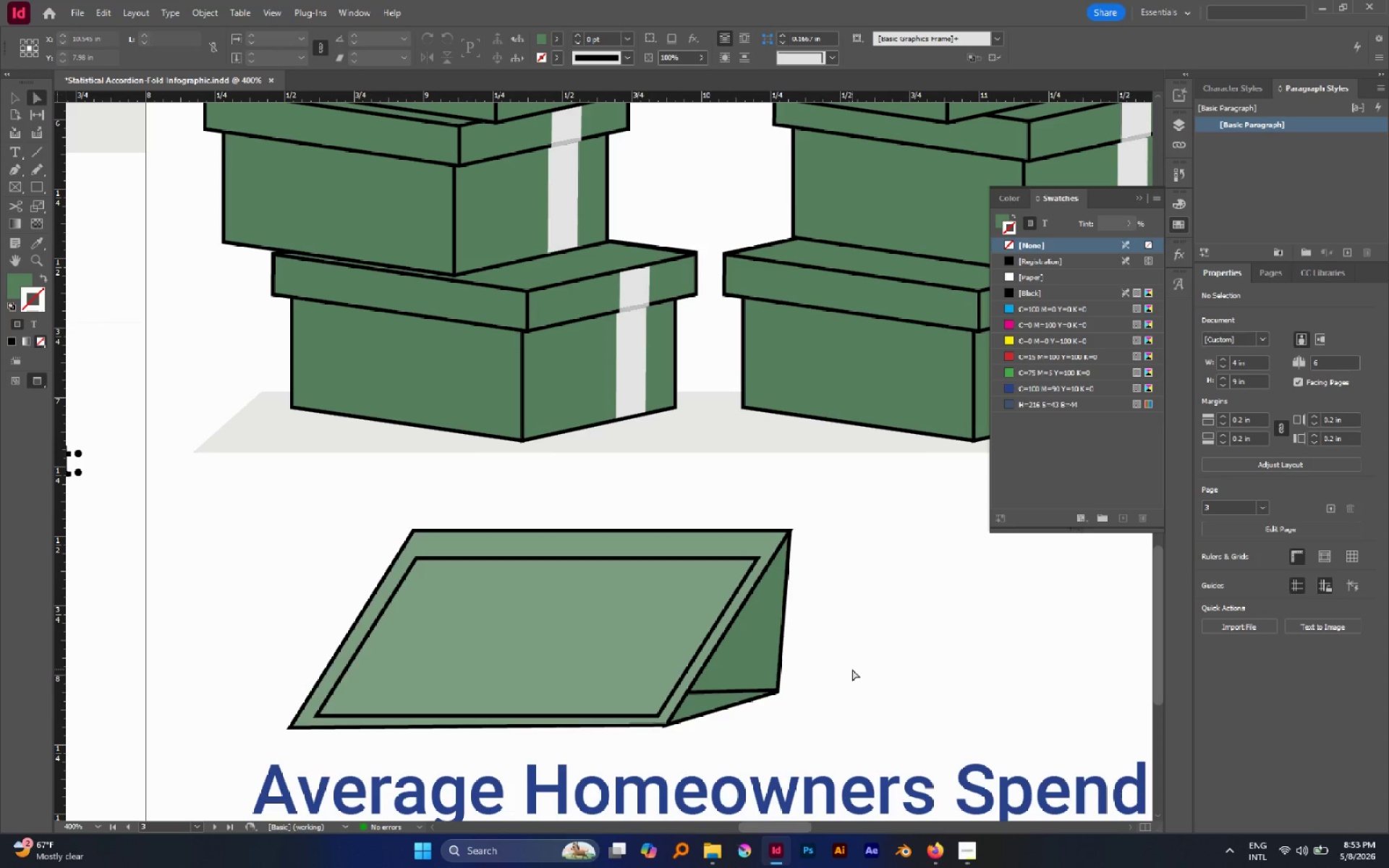 
key(P)
 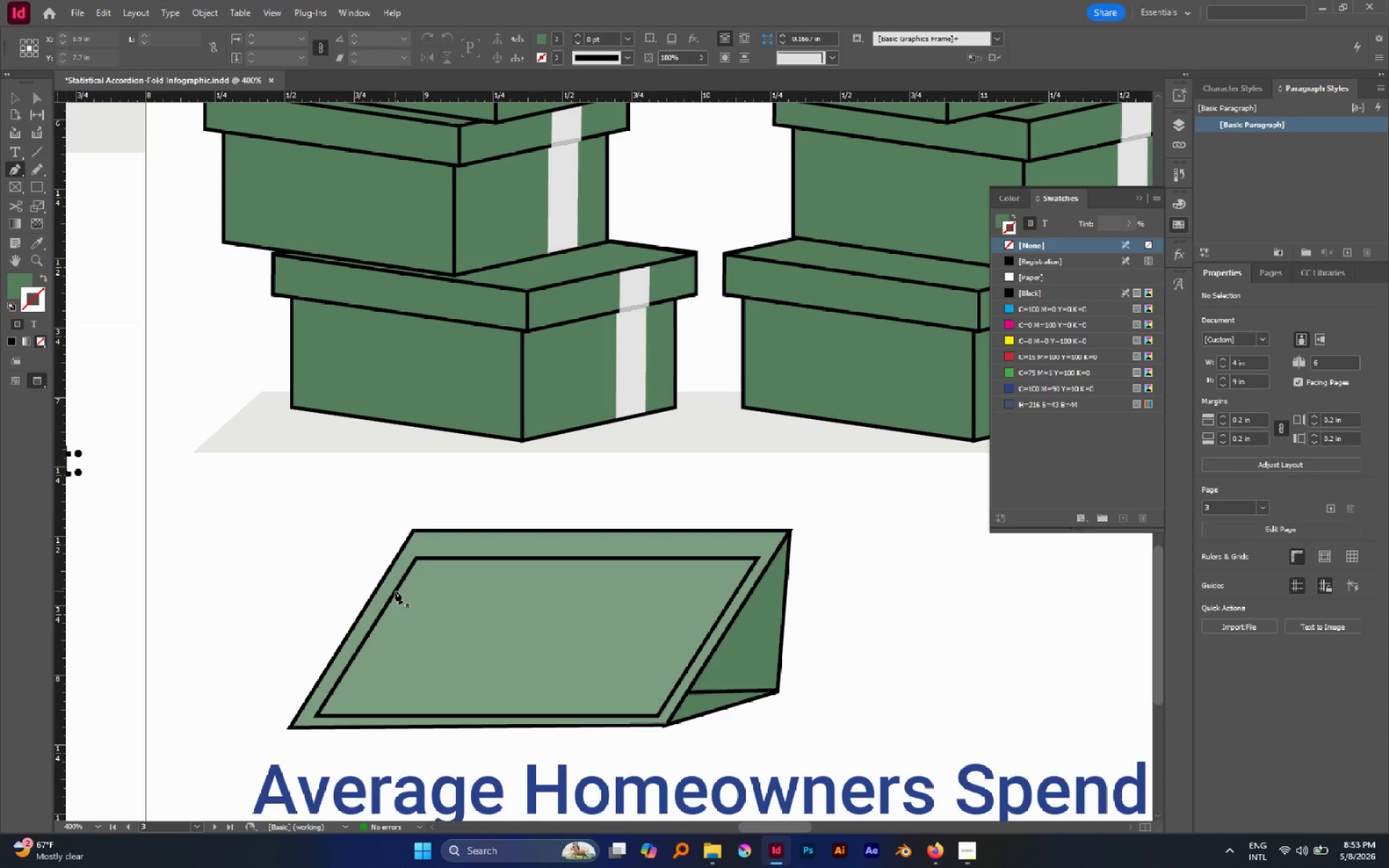 
hold_key(key=ControlLeft, duration=0.89)
left_click([433, 595])
 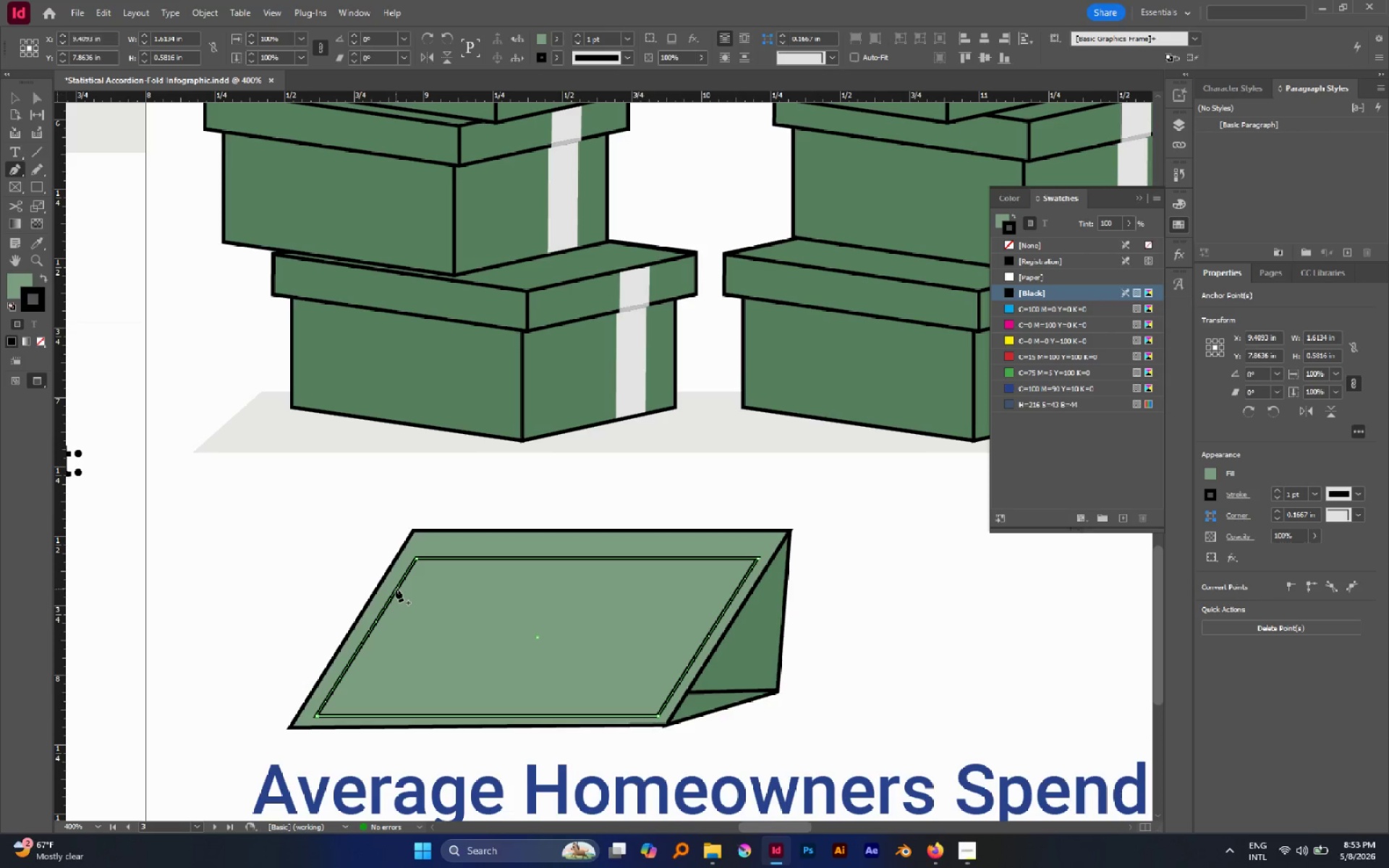 
left_click([396, 589])
 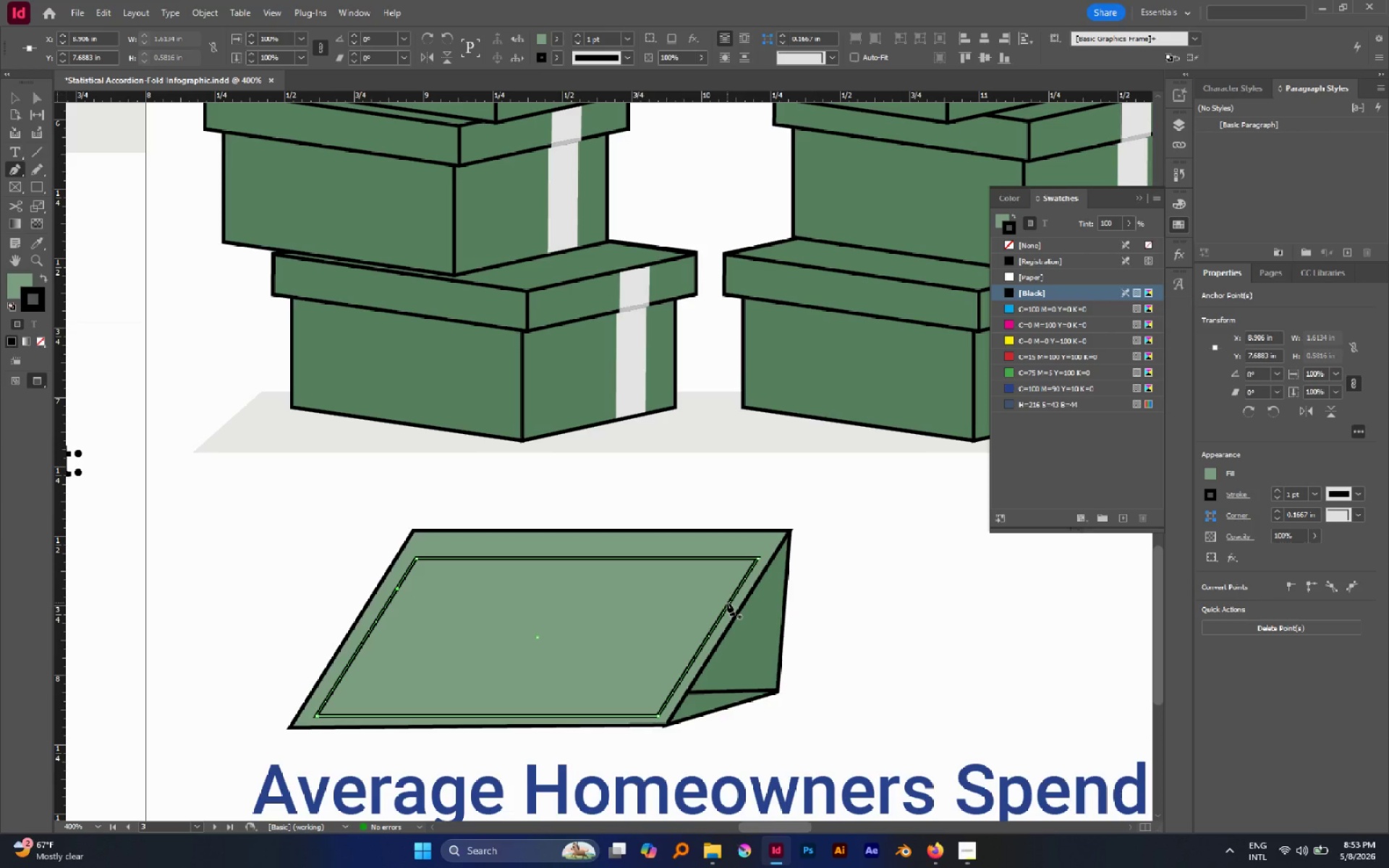 
left_click([728, 603])
 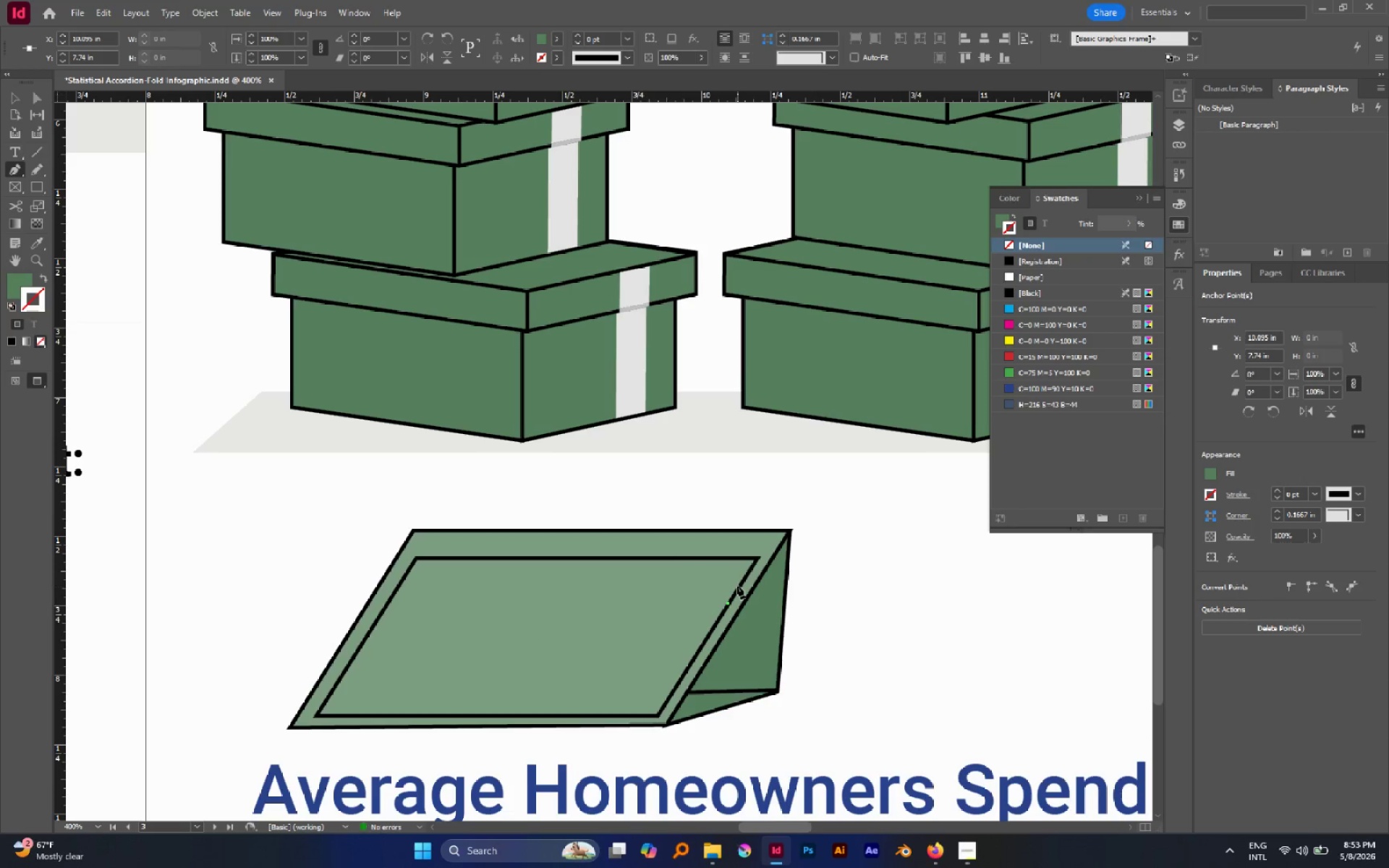 
key(Control+Z)
 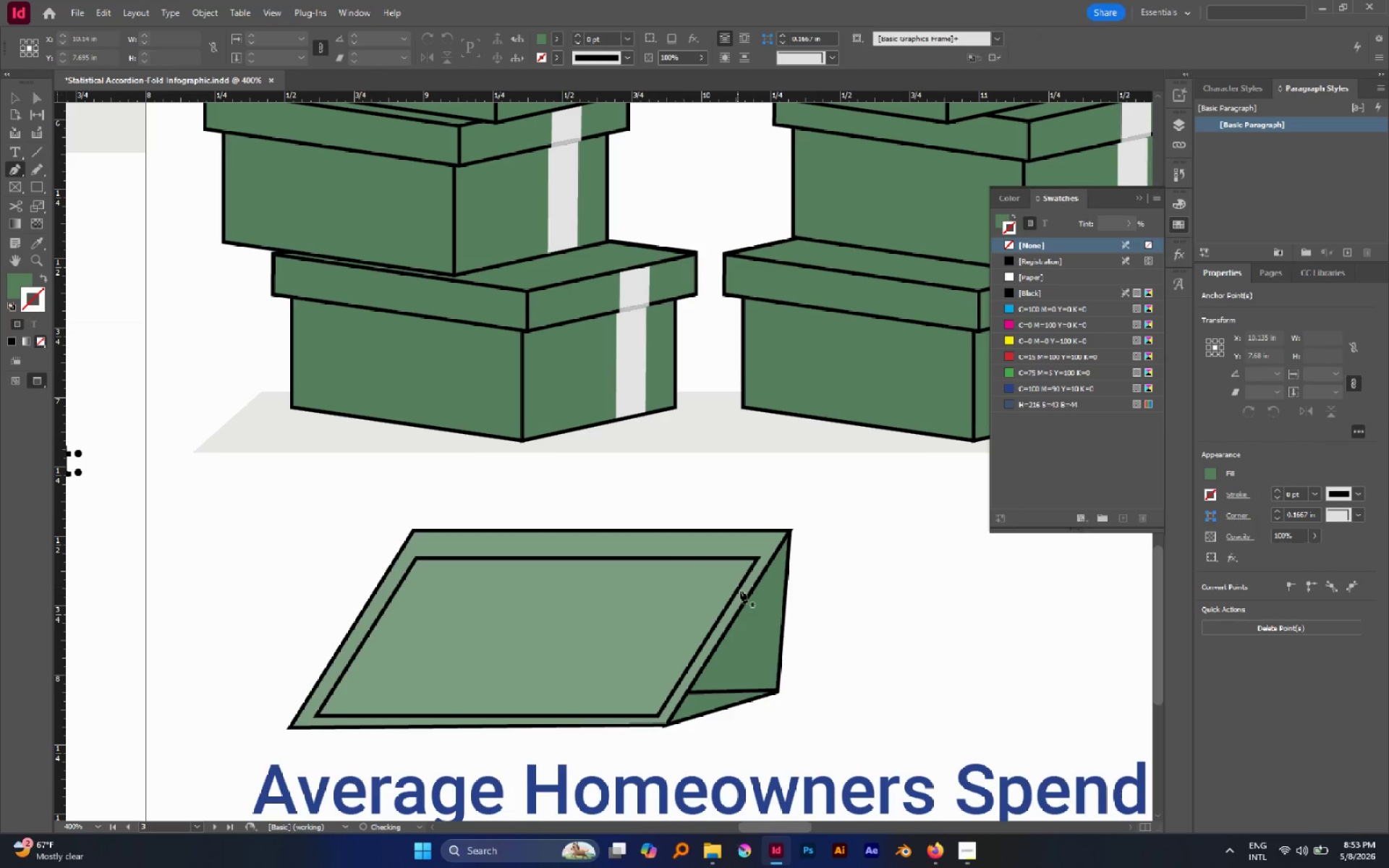 
hold_key(key=ControlLeft, duration=0.88)
left_click([740, 591])
 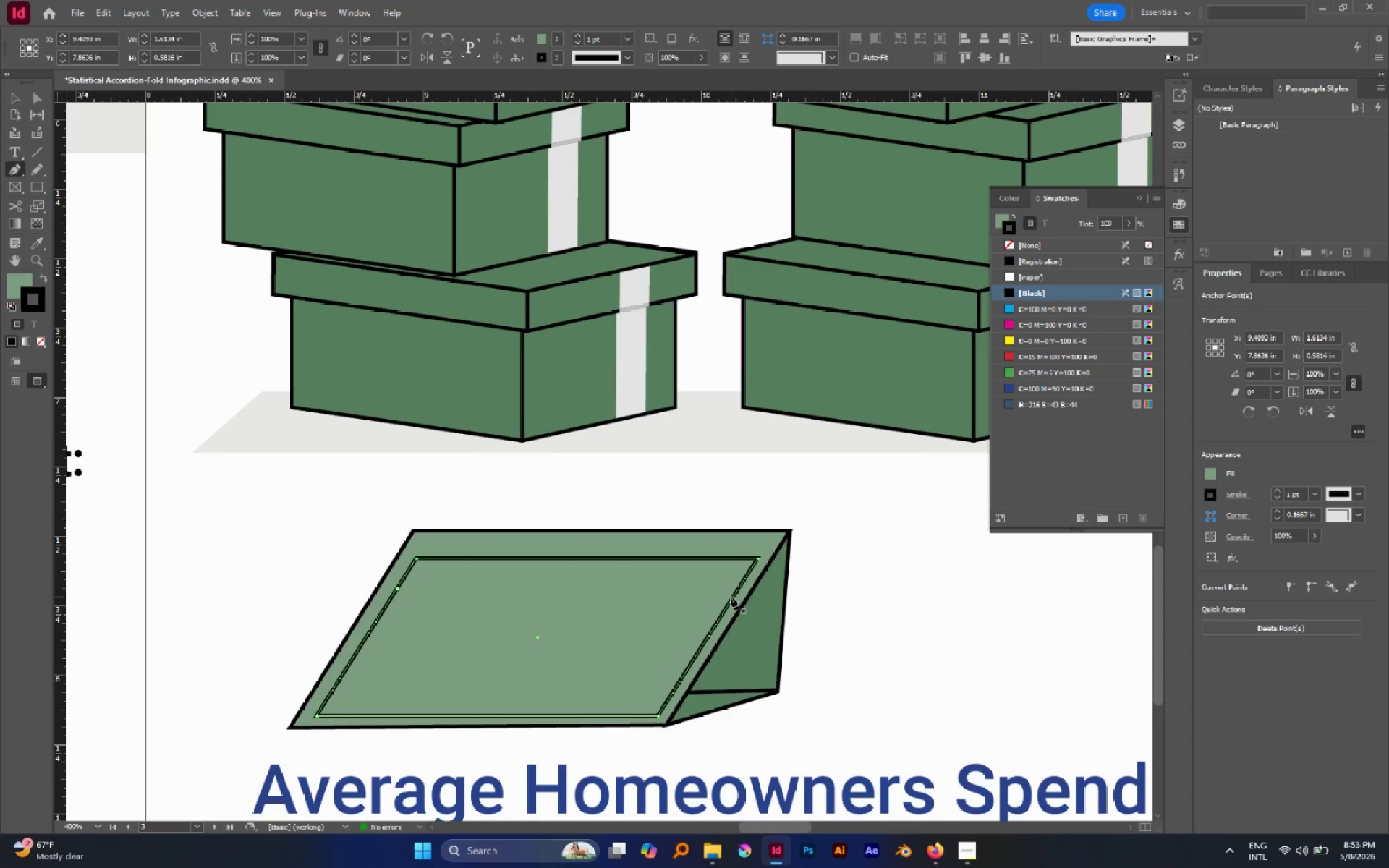 
wait(5.67)
 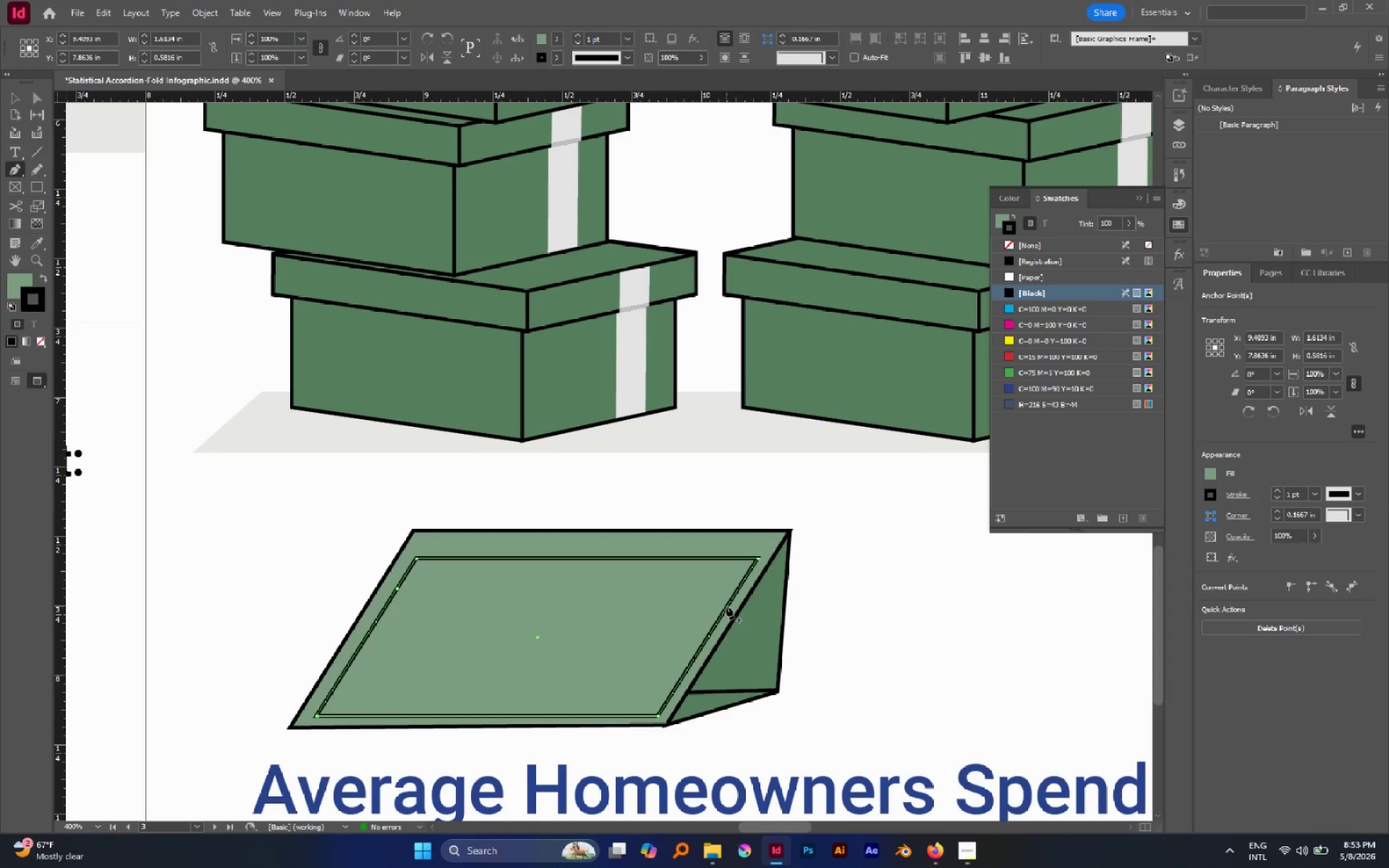 
left_click([731, 599])
 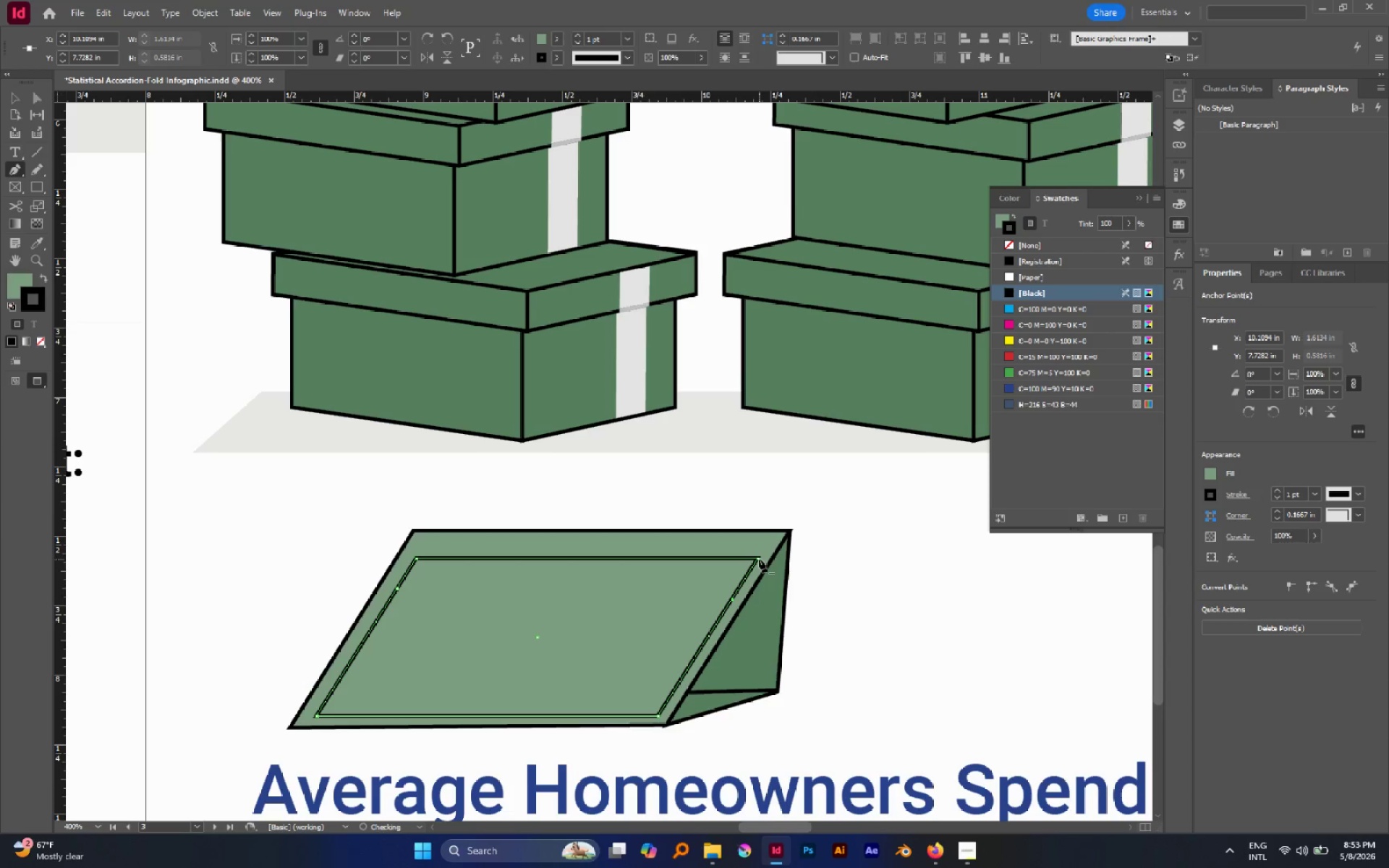 
left_click([759, 559])
 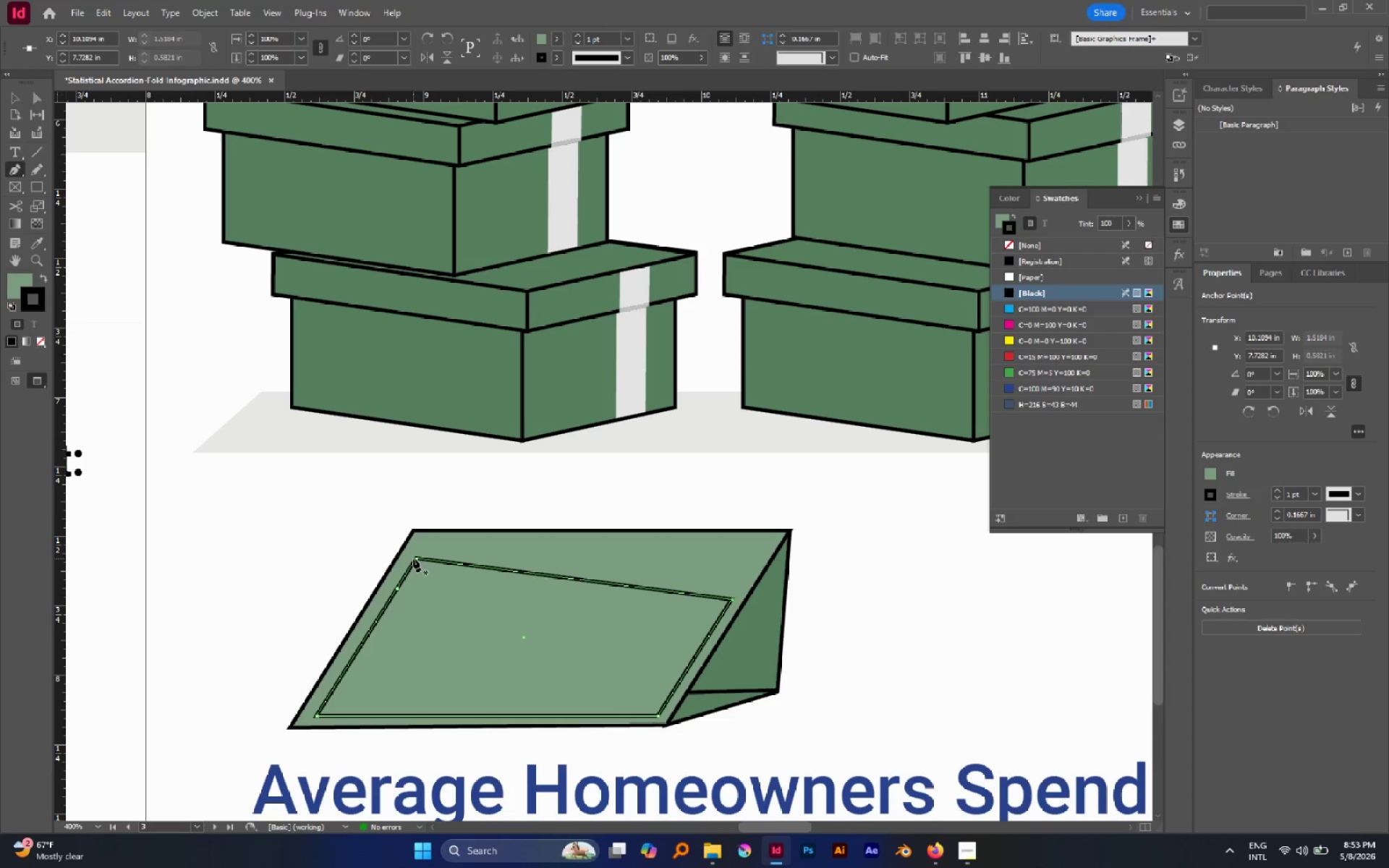 
left_click([415, 558])
 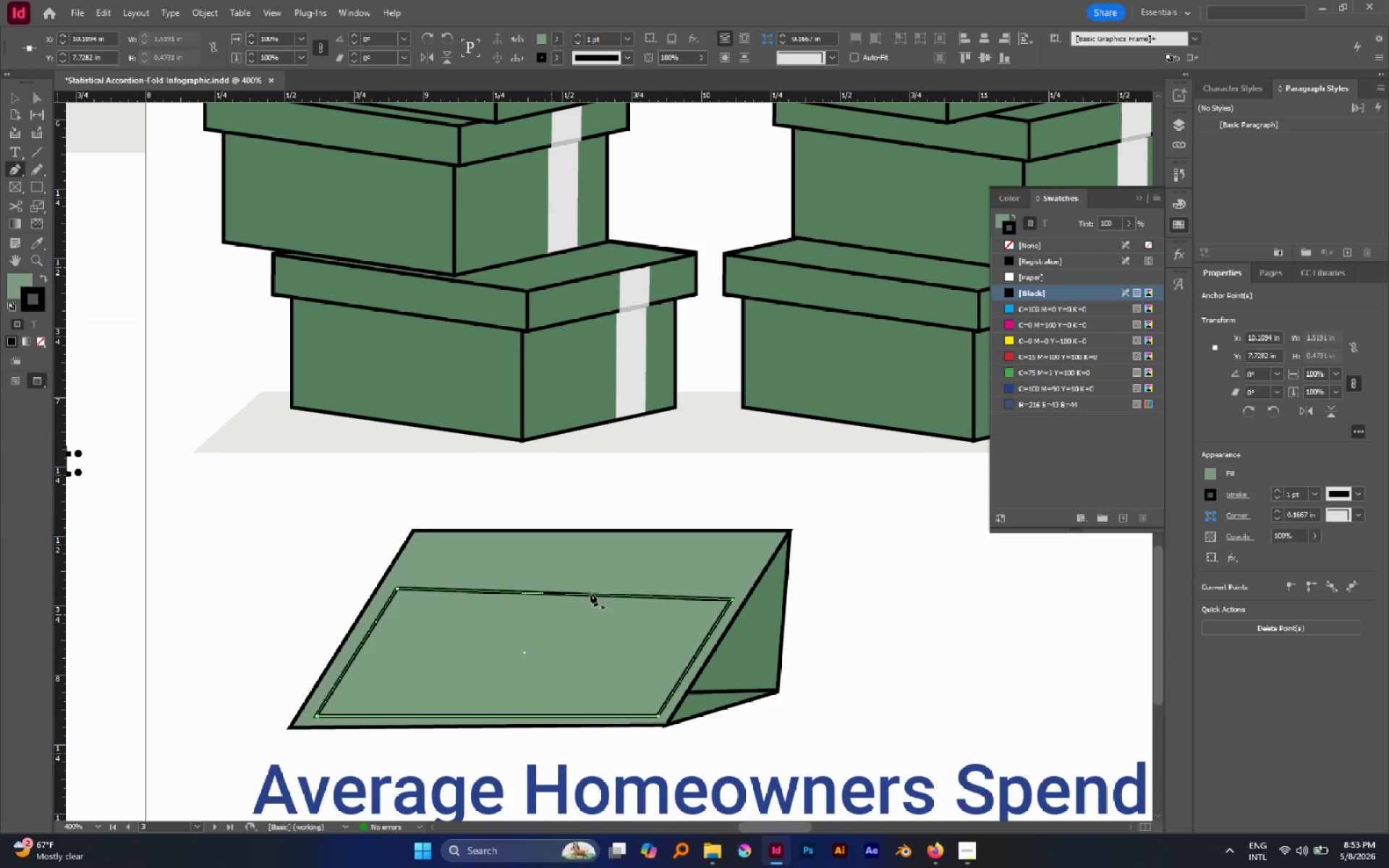 
key(CapsLock)
 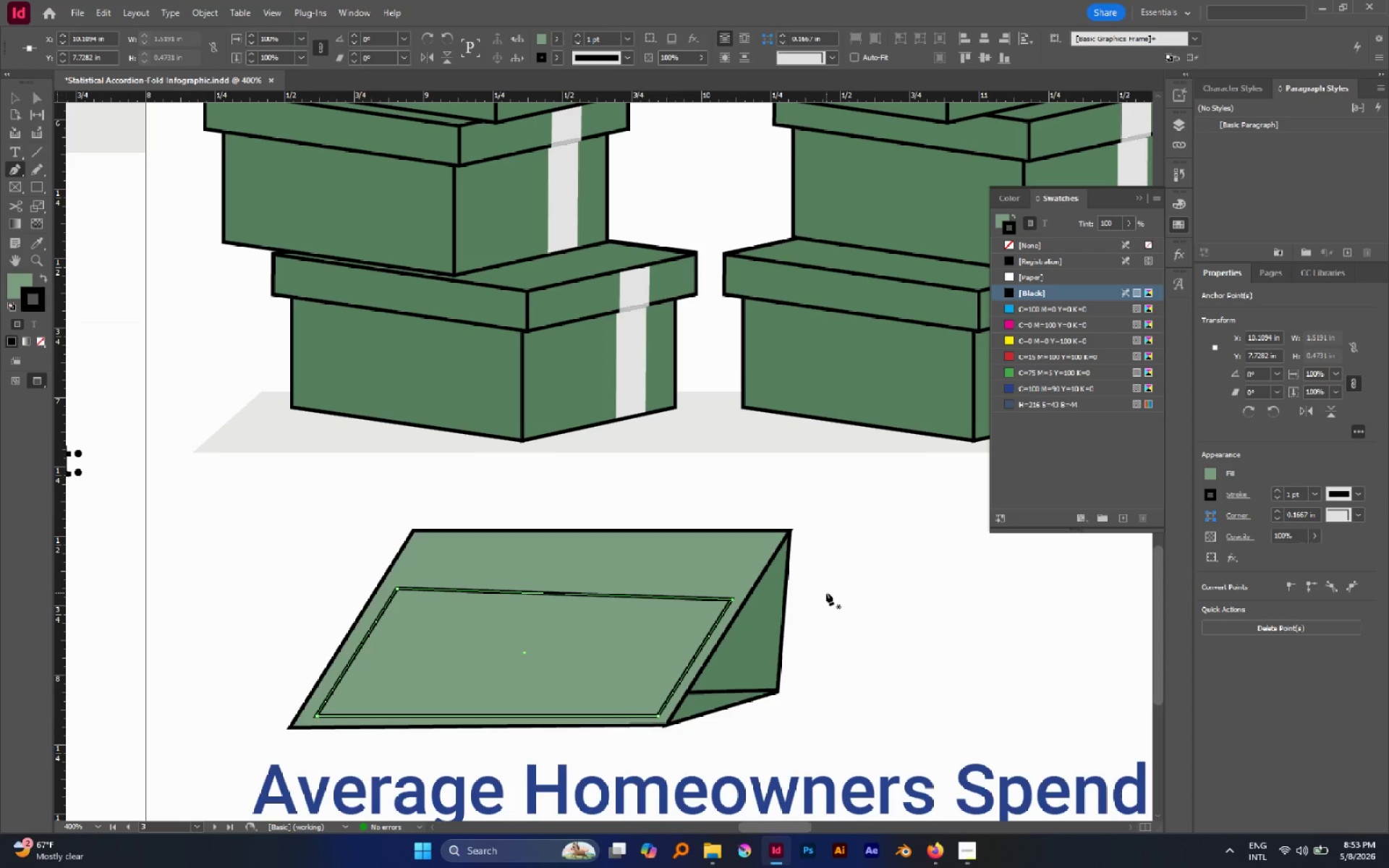 
key(CapsLock)
 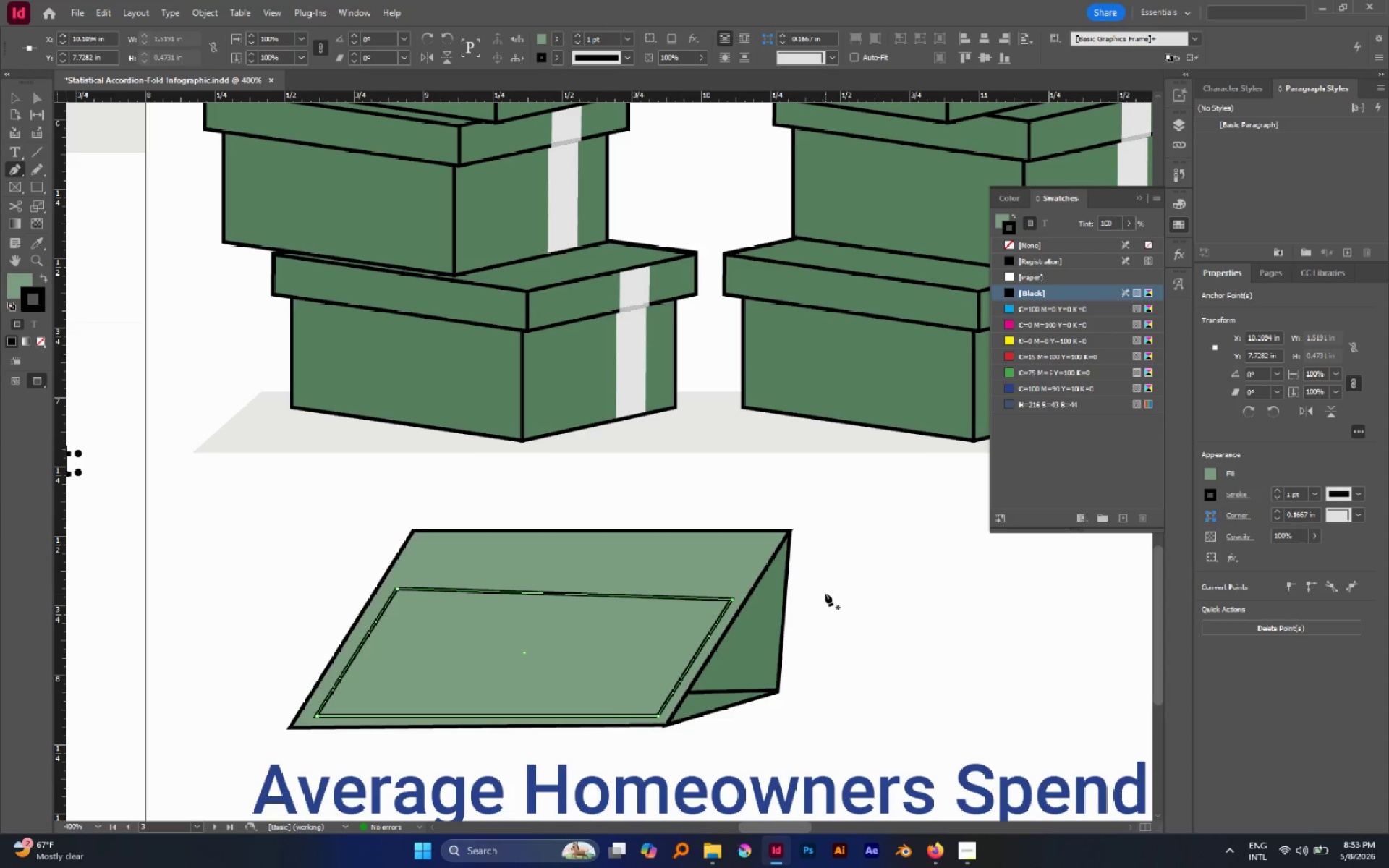 
key(A)
 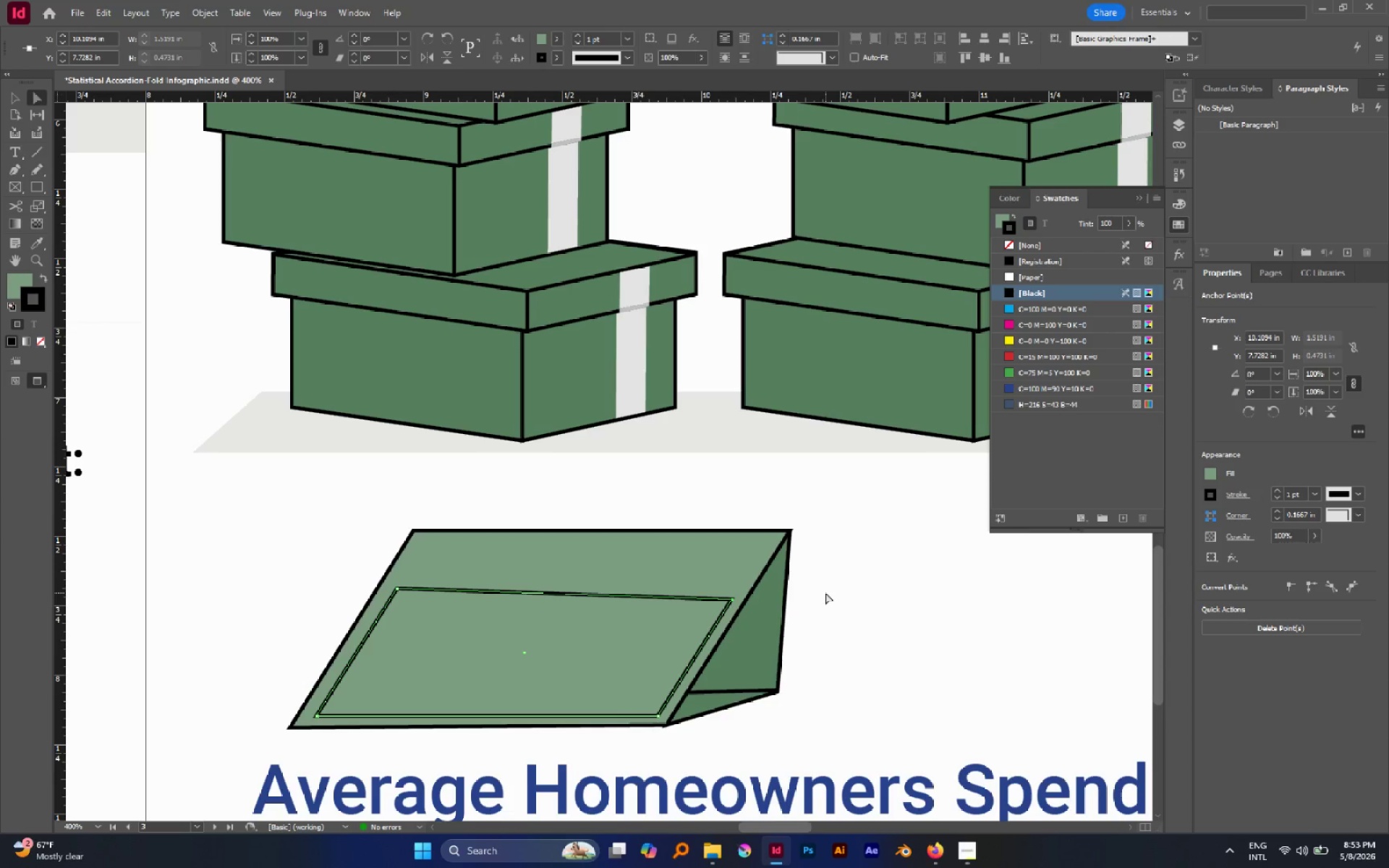 
left_click([825, 592])
 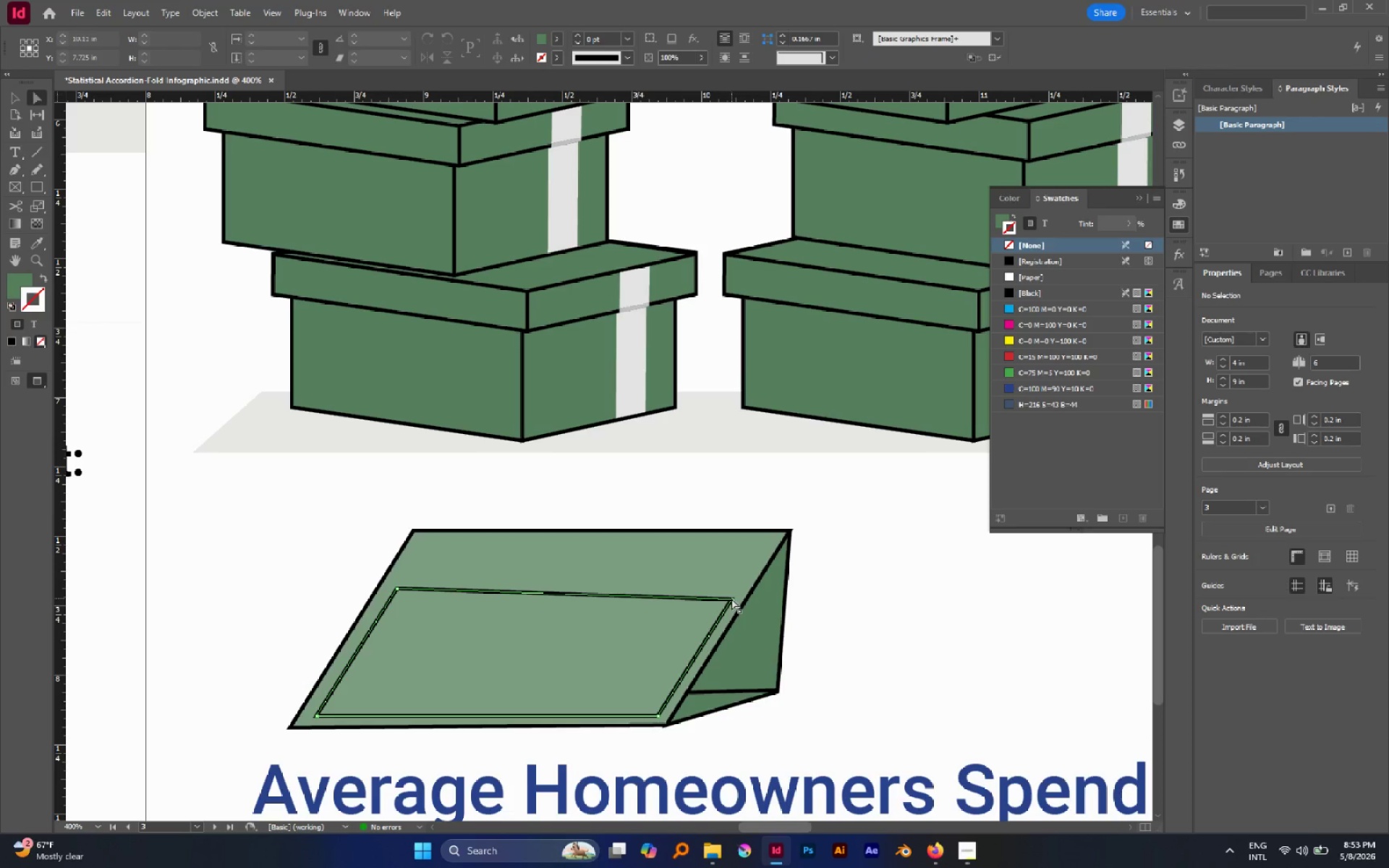 
left_click([731, 598])
 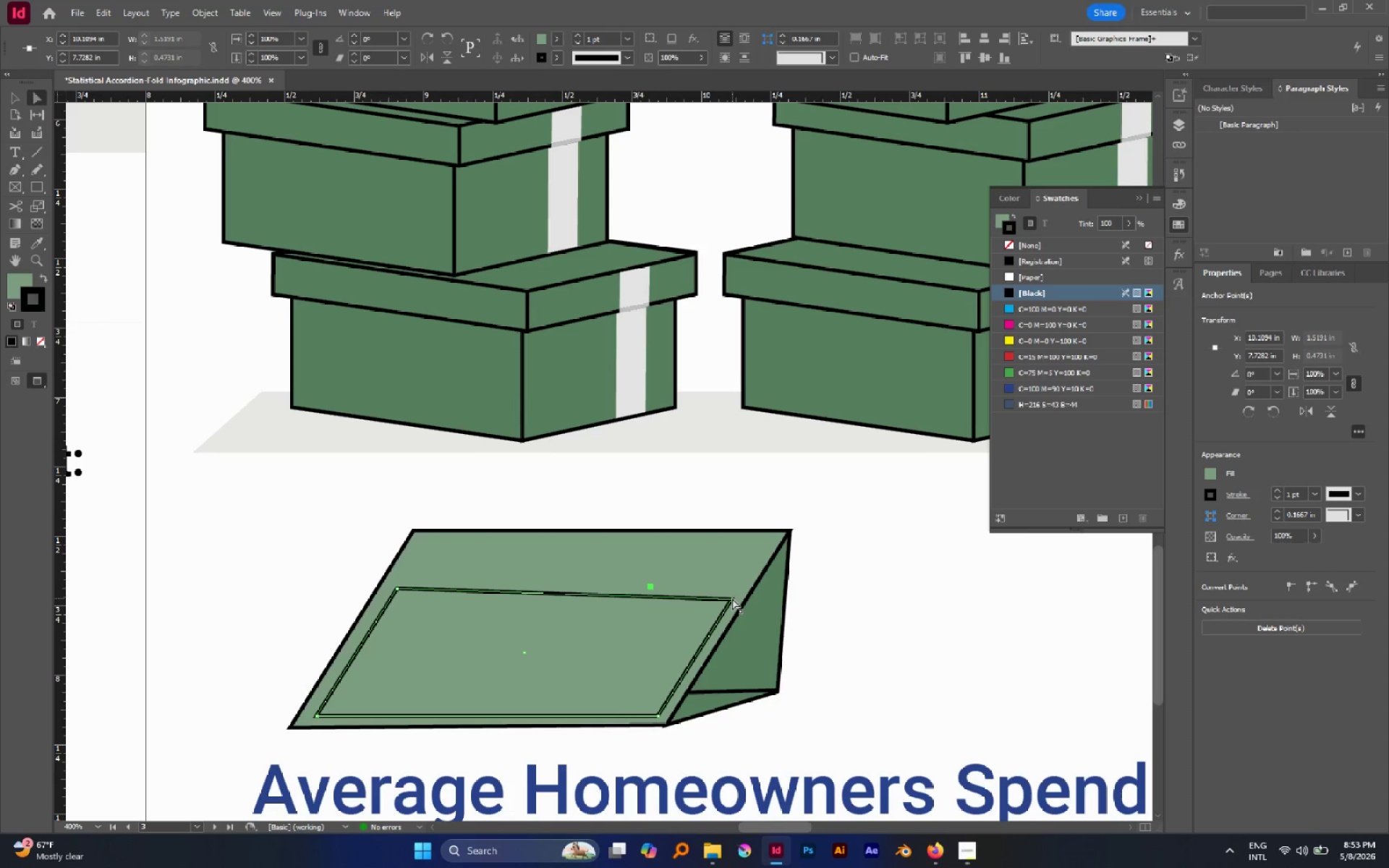 
left_click_drag(start_coordinate=[732, 598], to_coordinate=[736, 589])
 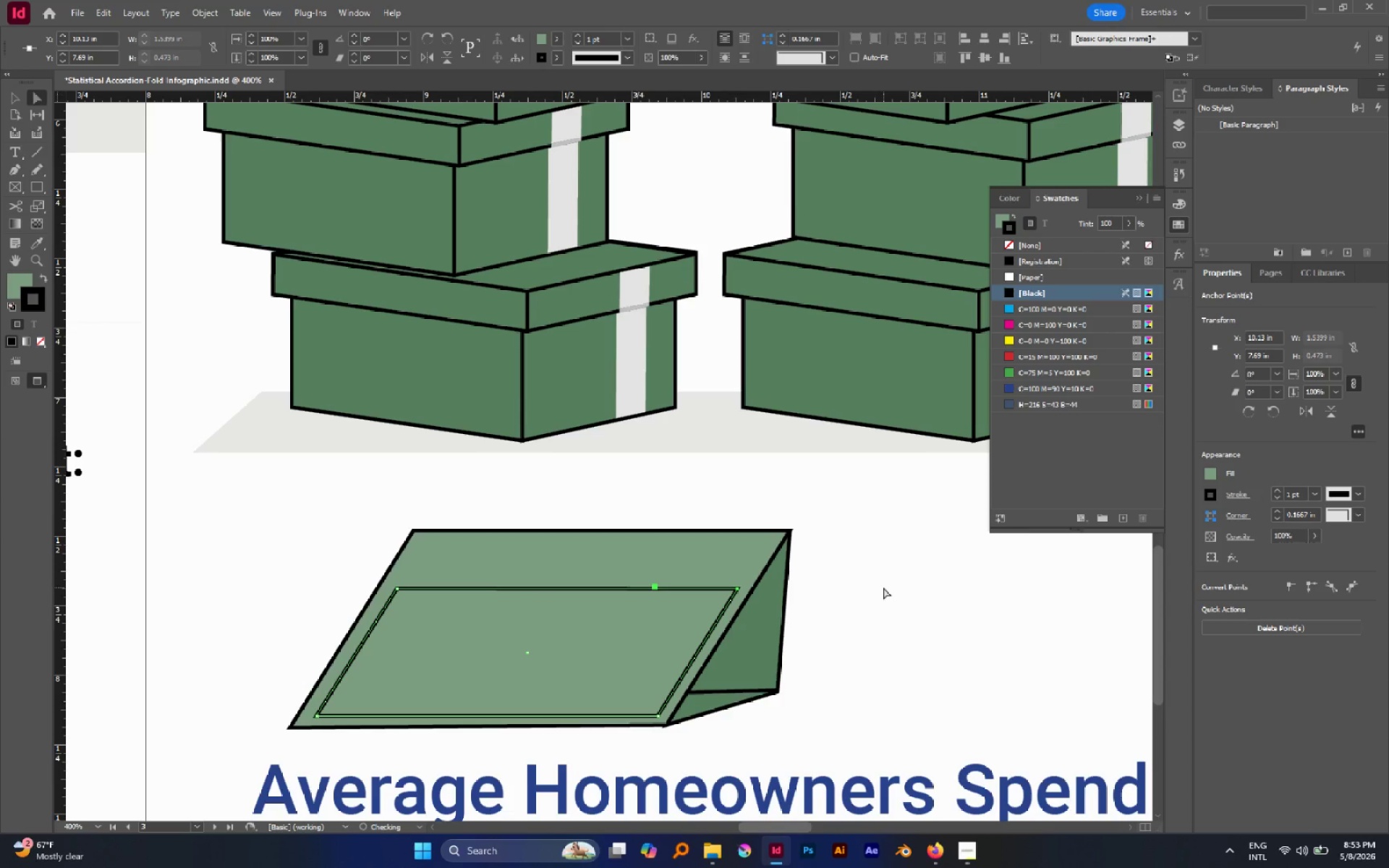 
left_click([883, 587])
 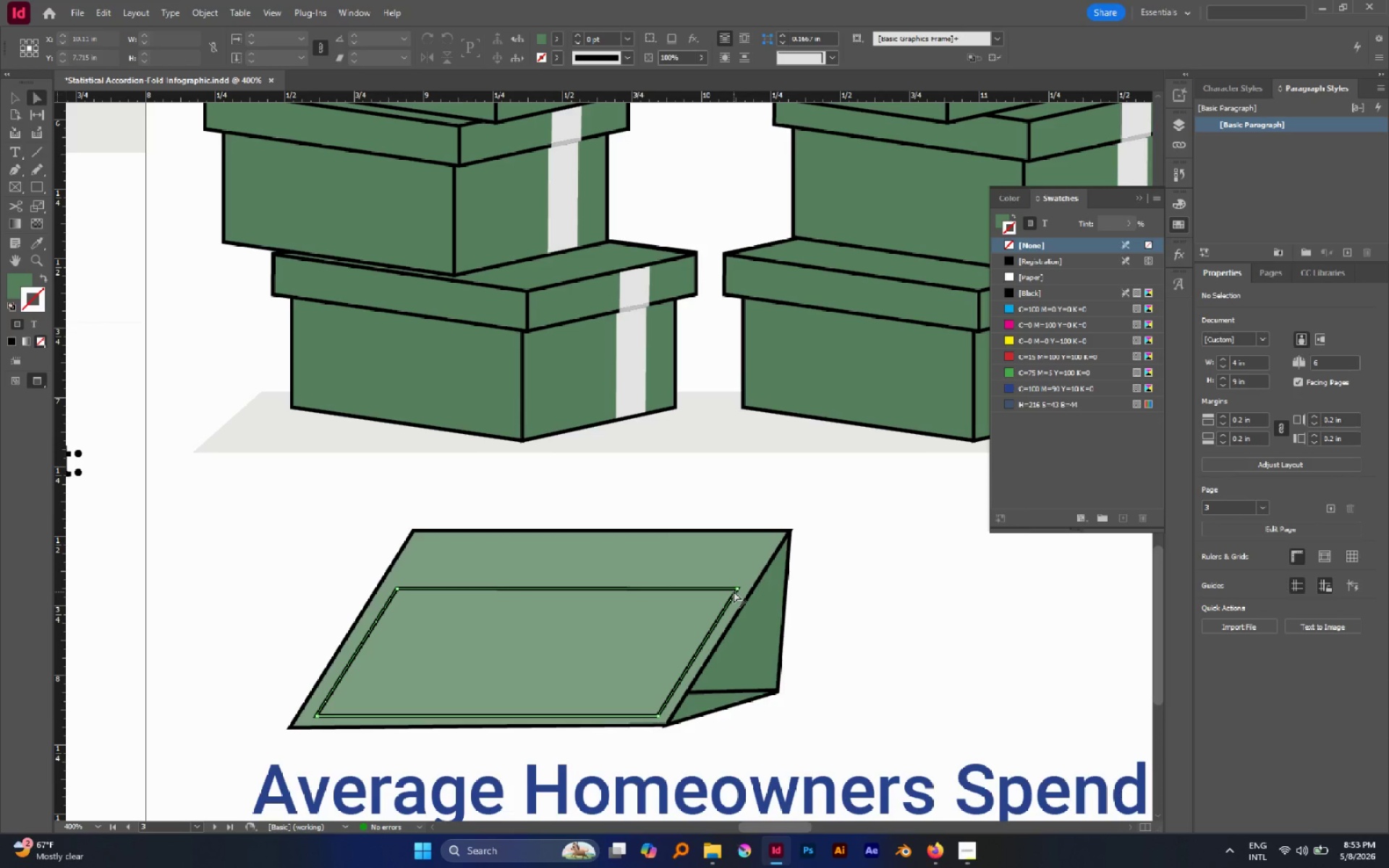 
left_click([736, 587])
 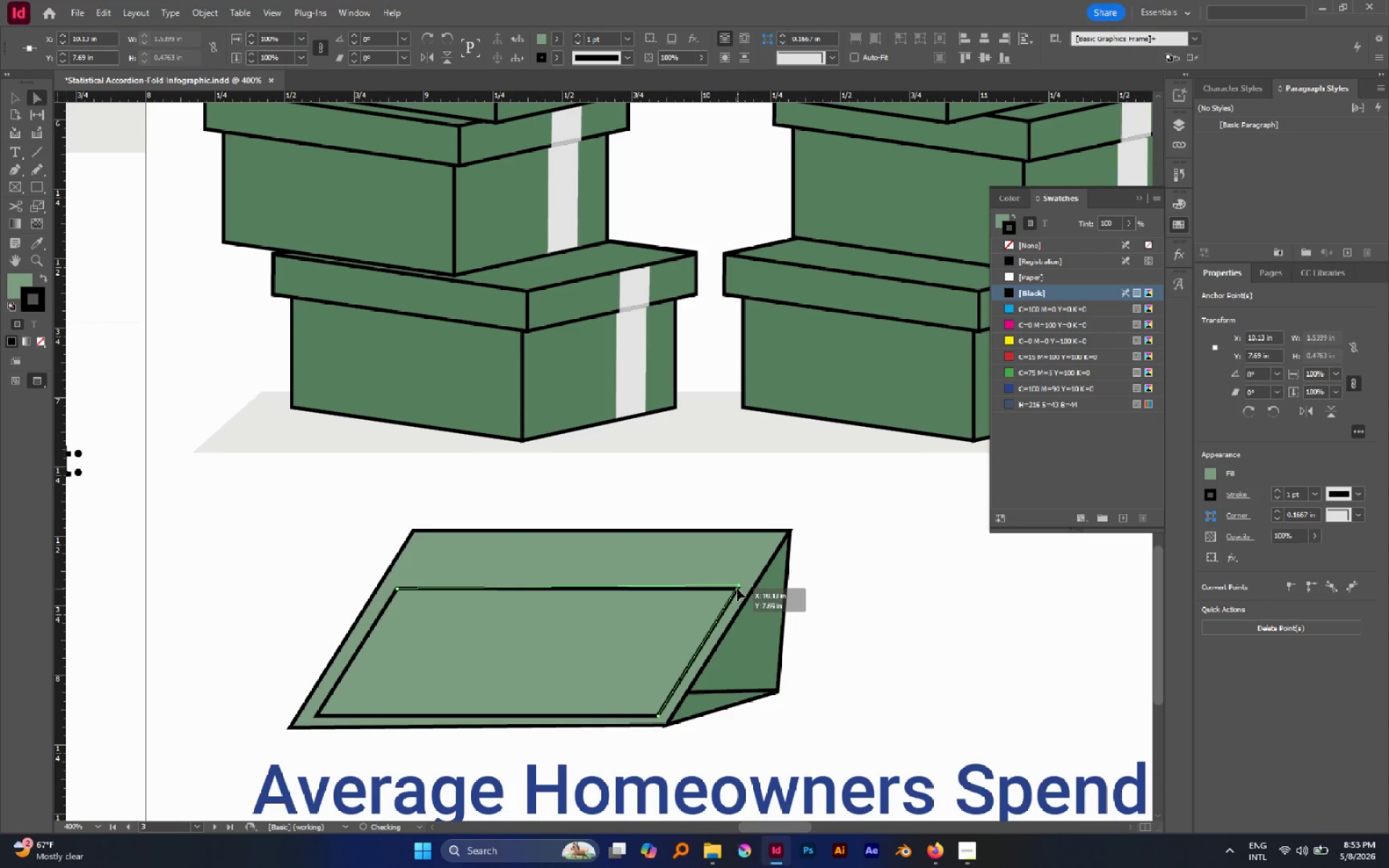 
left_click([884, 590])
 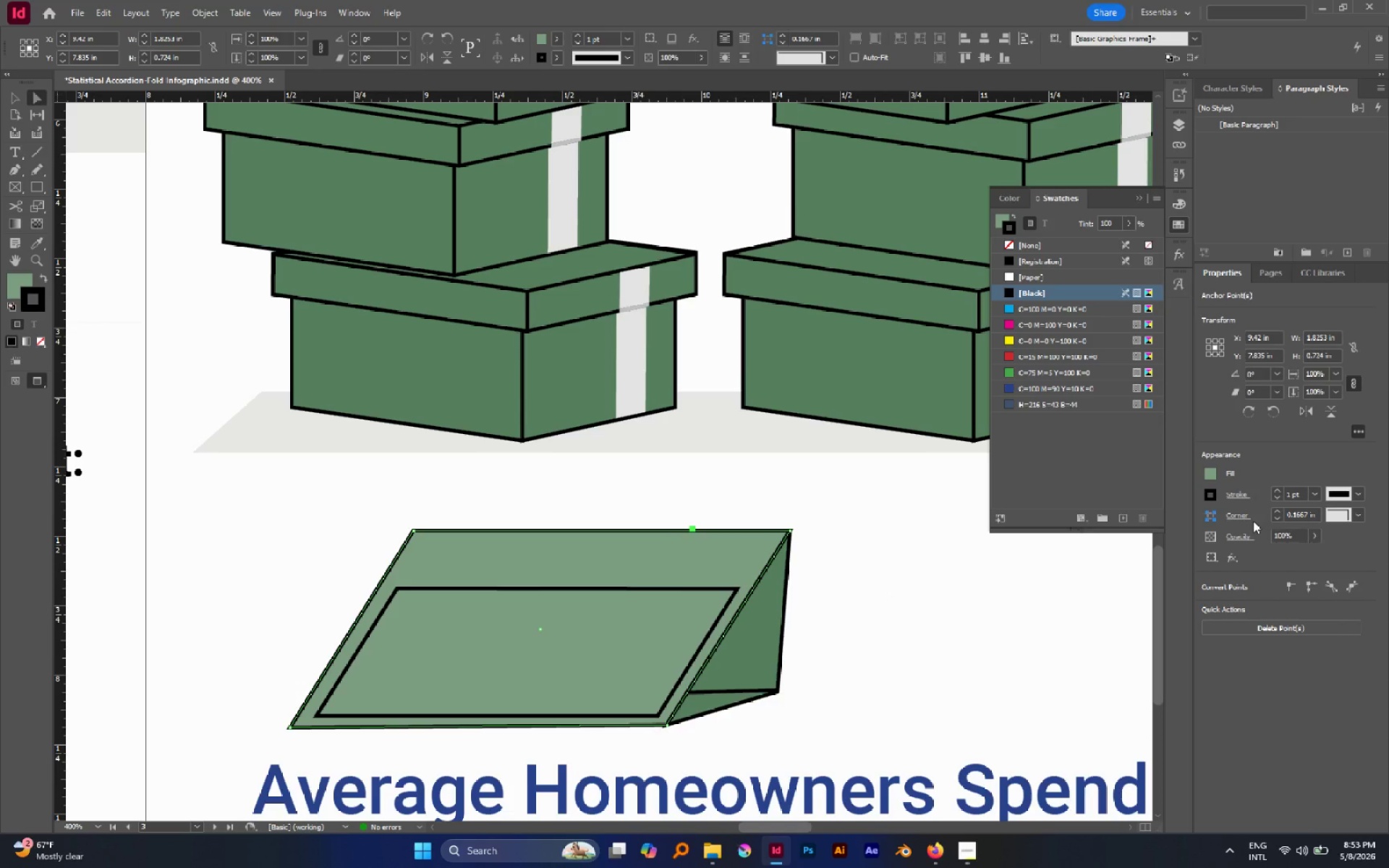 
wait(6.38)
 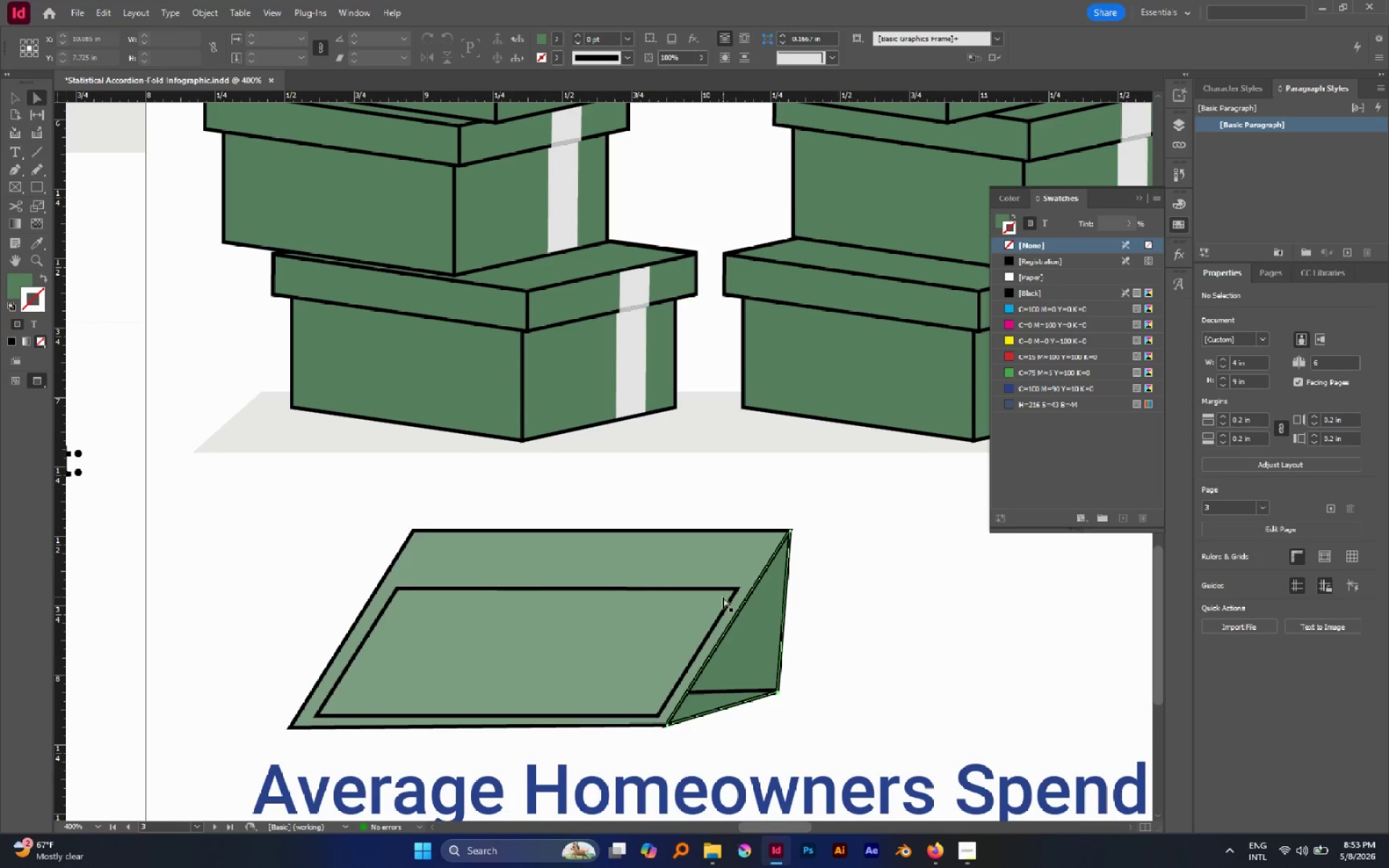 
left_click([1360, 516])
 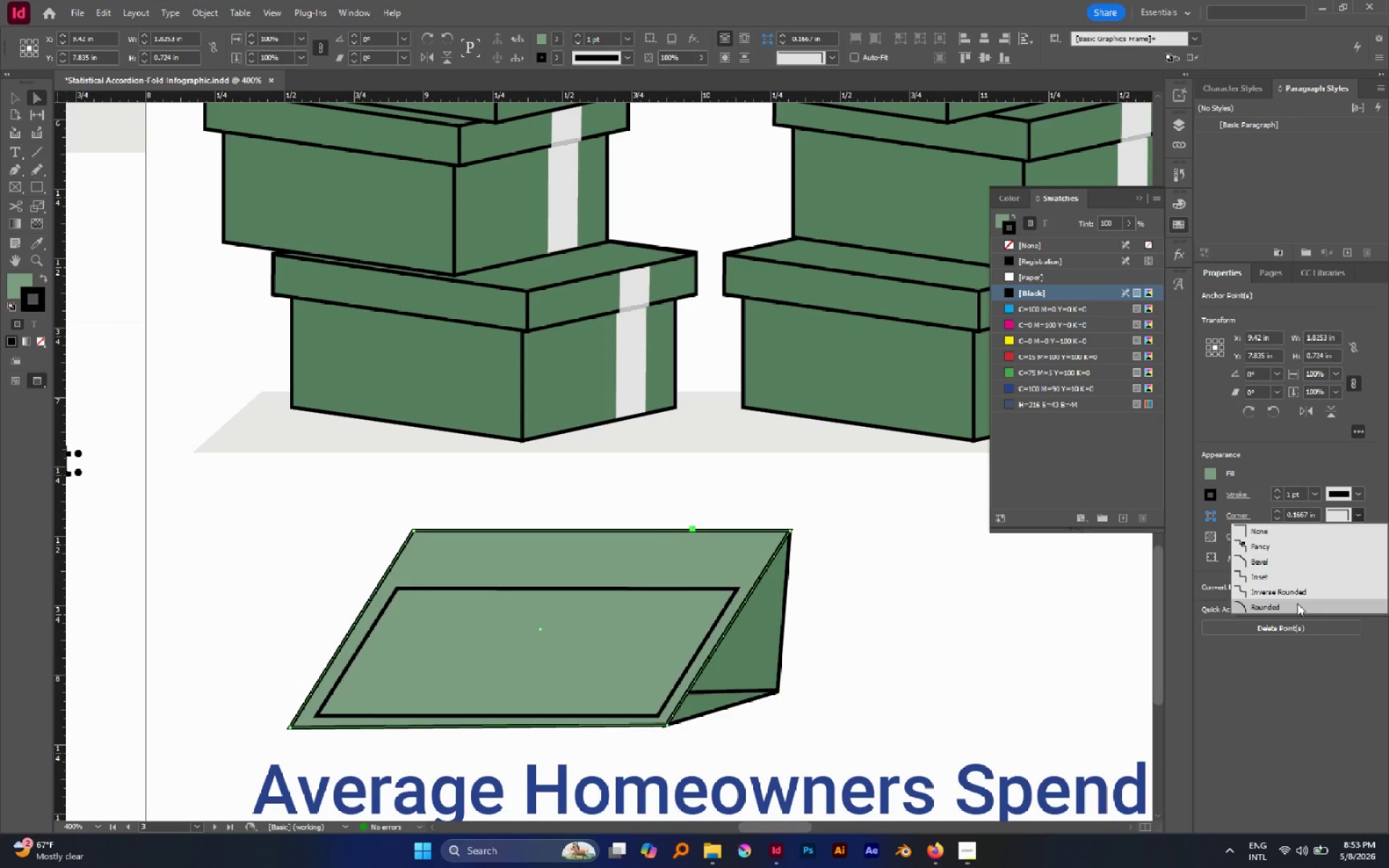 
left_click([1297, 603])
 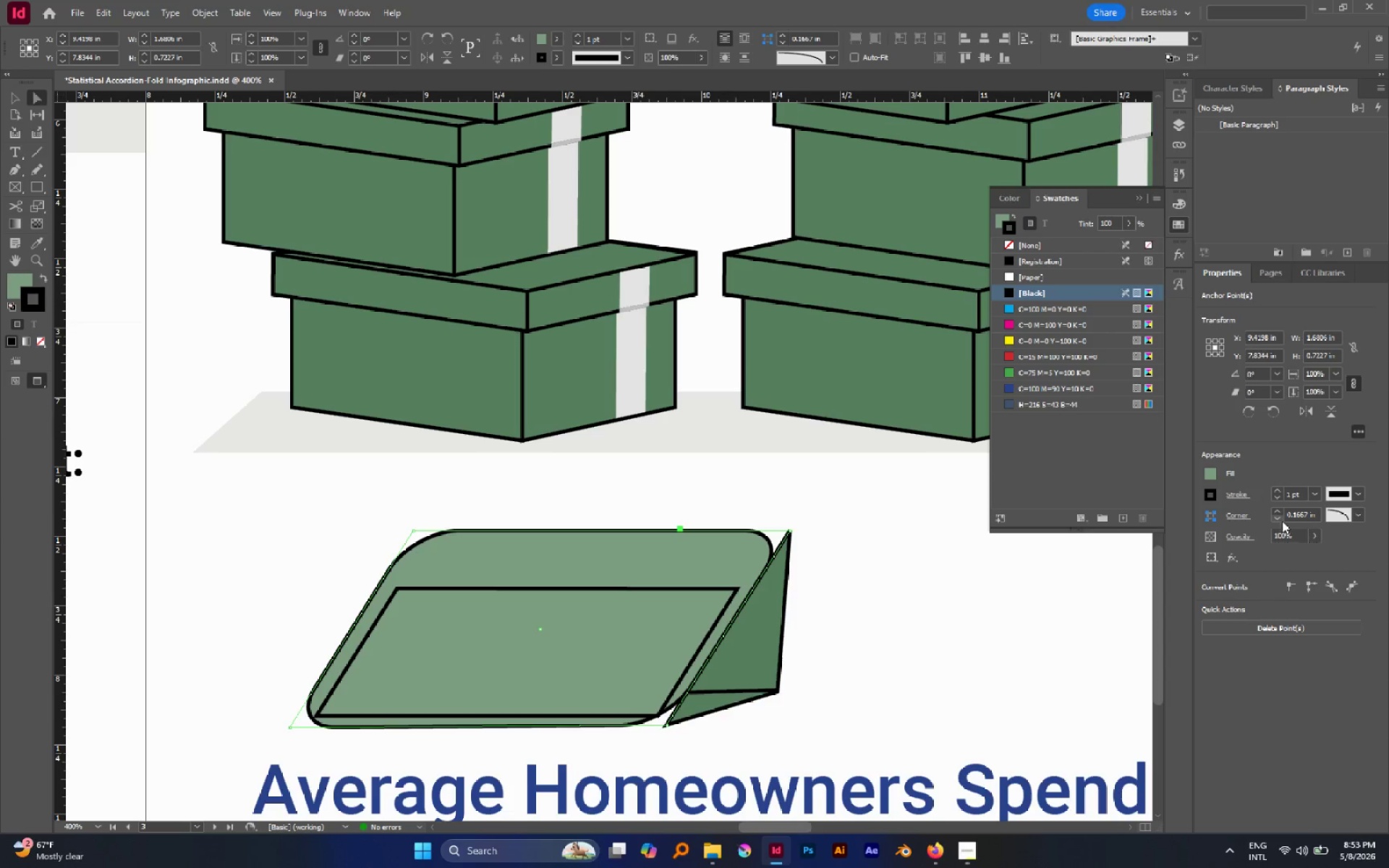 
left_click([1280, 520])
 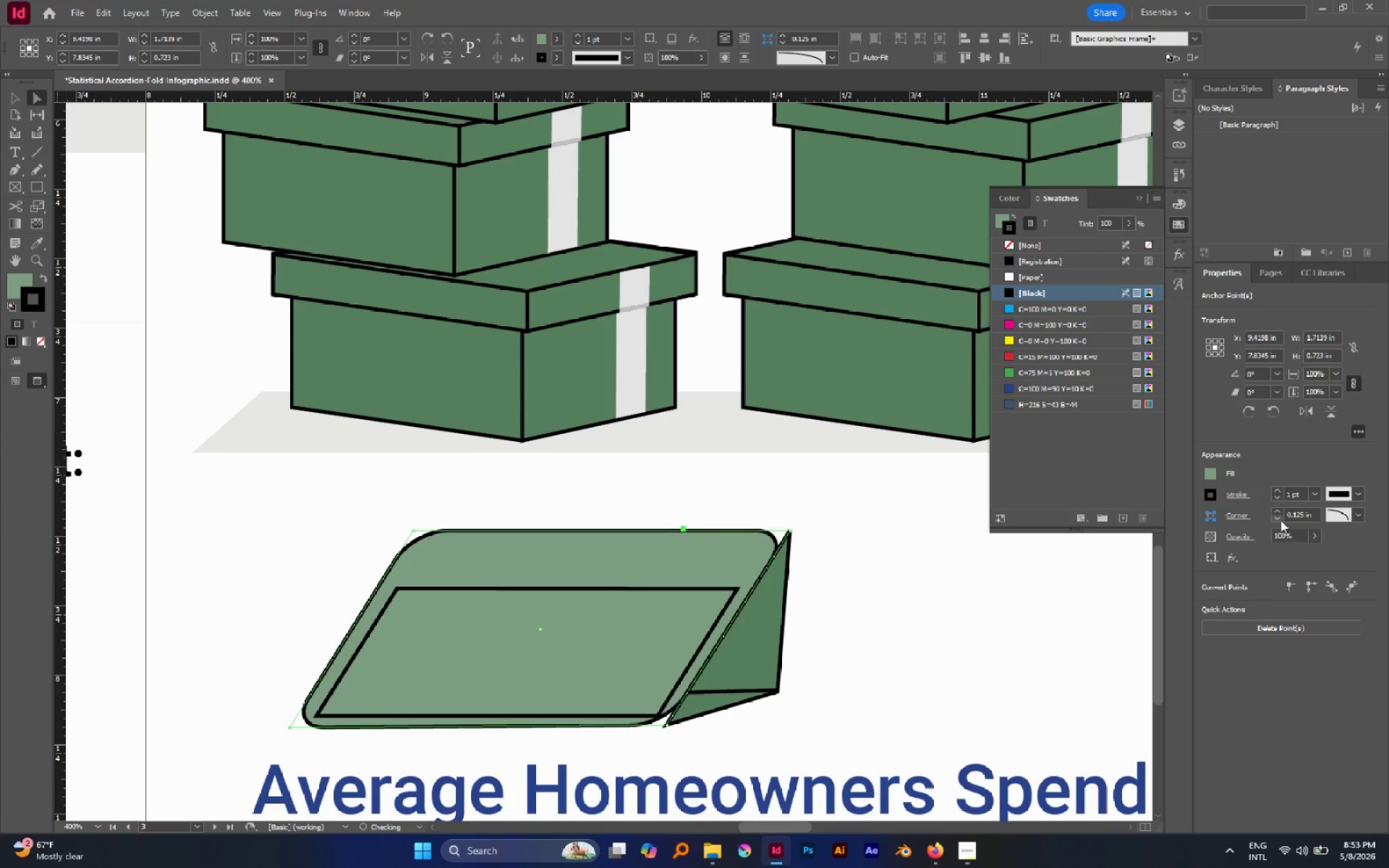 
left_click([1280, 520])
 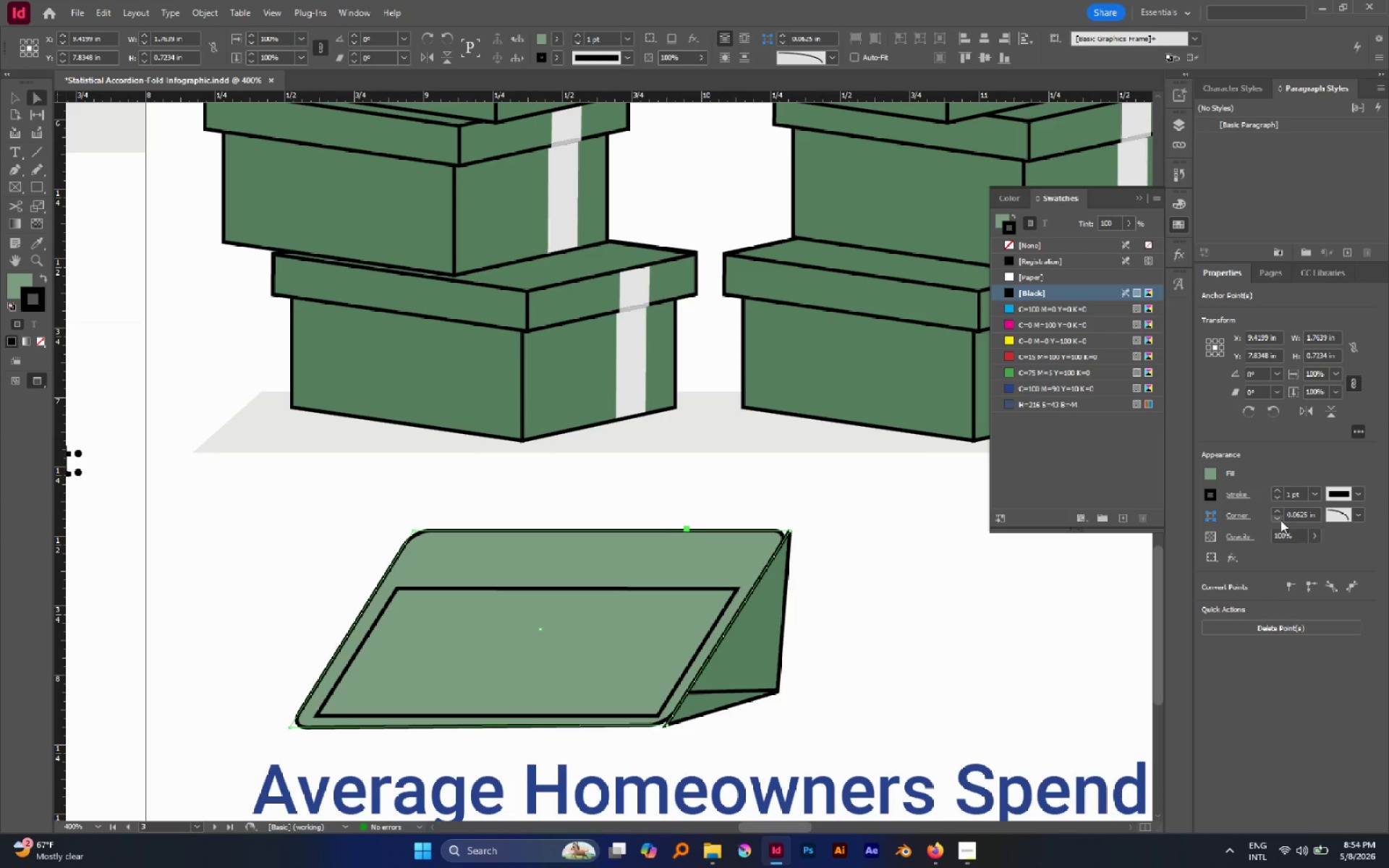 
left_click([1280, 520])
 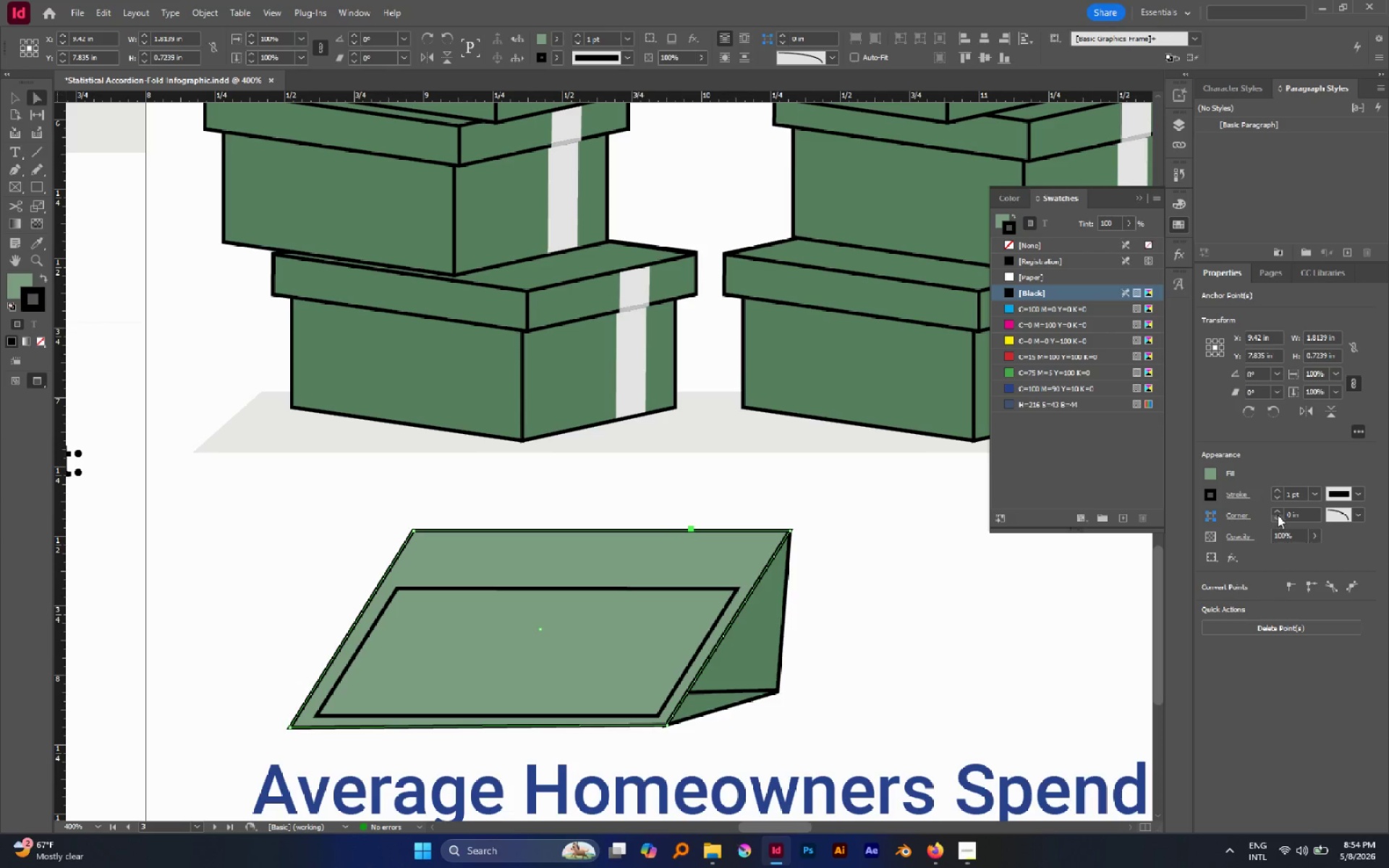 
left_click([1277, 511])
 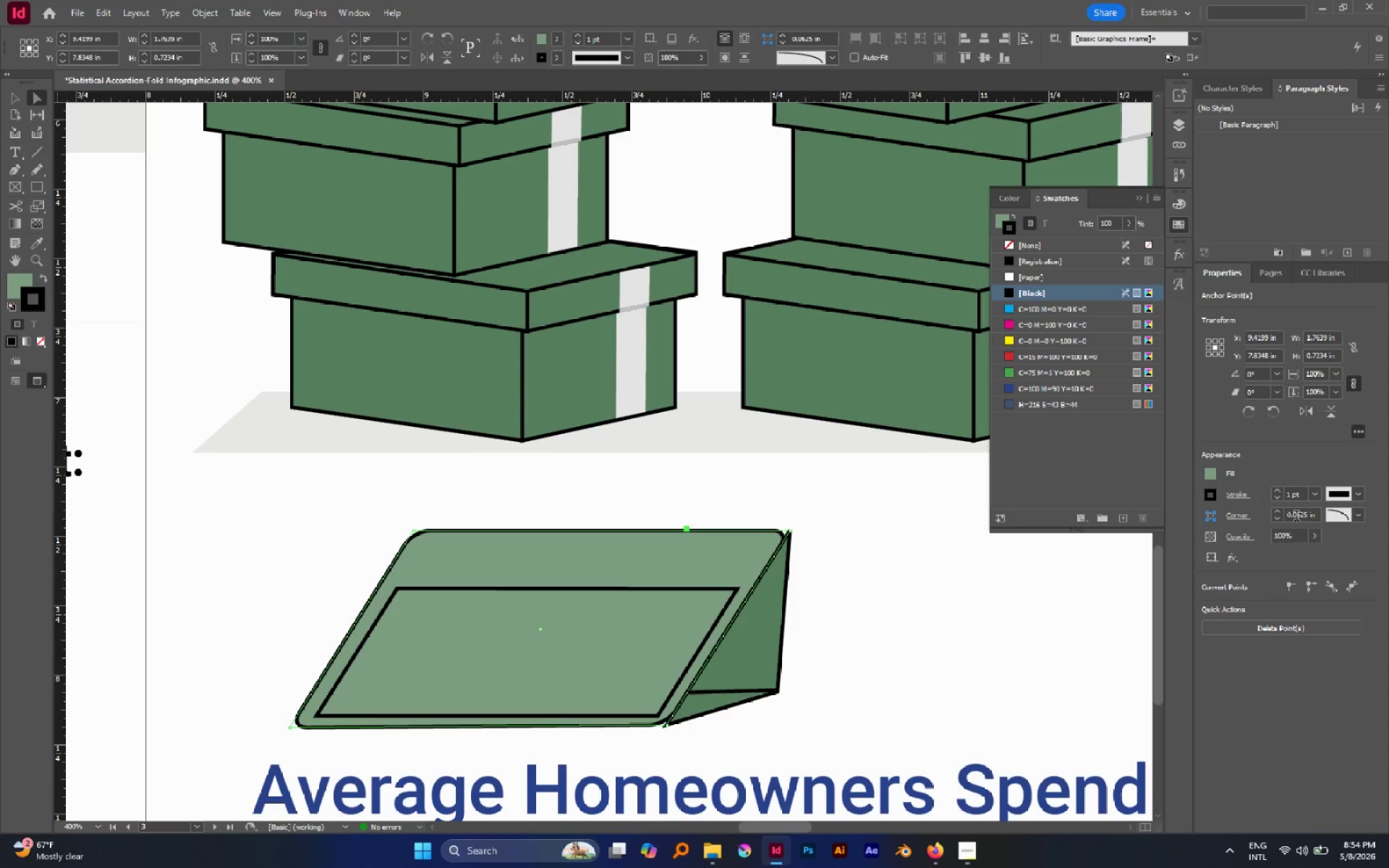 
left_click([1296, 517])
 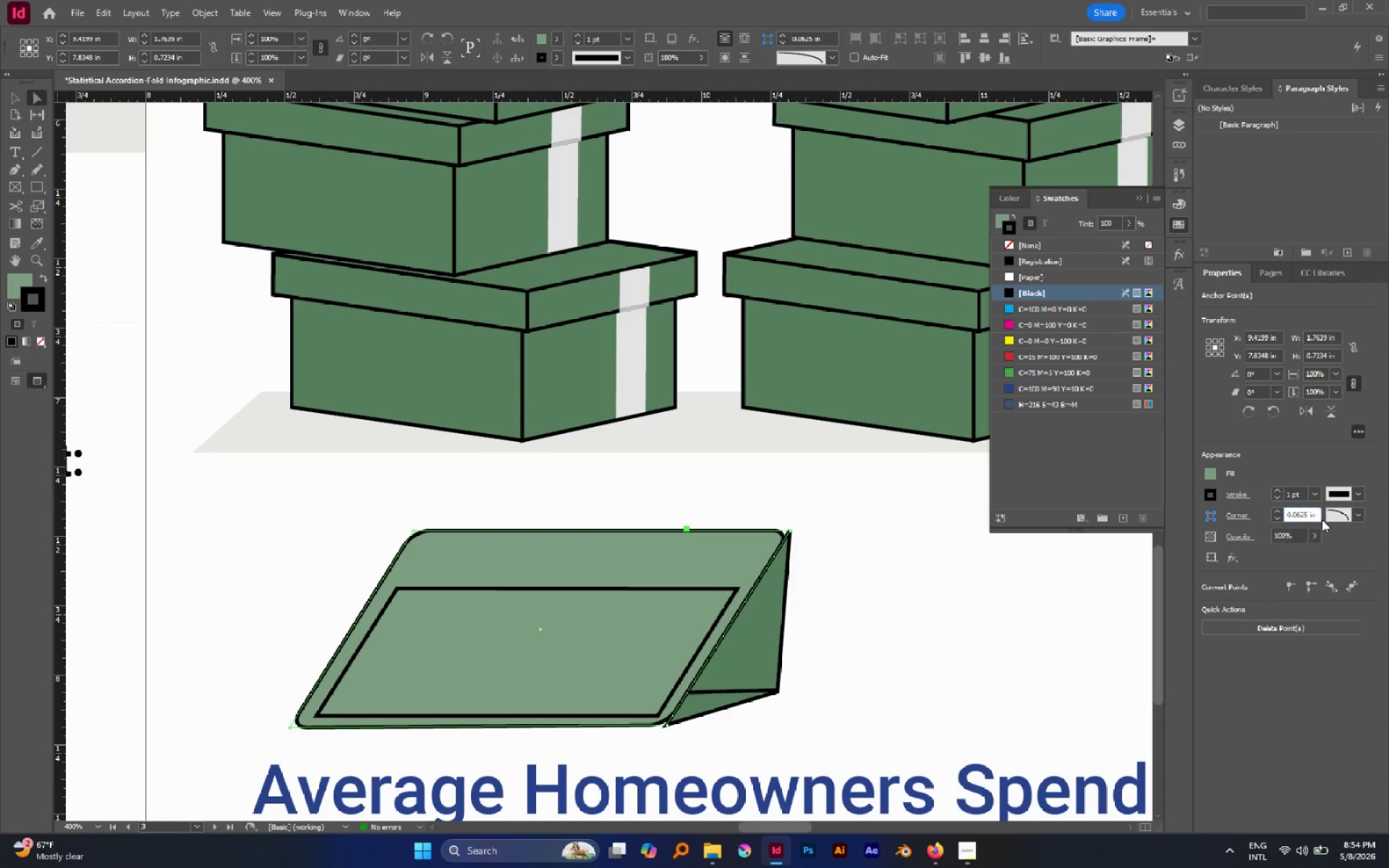 
key(Delete)
 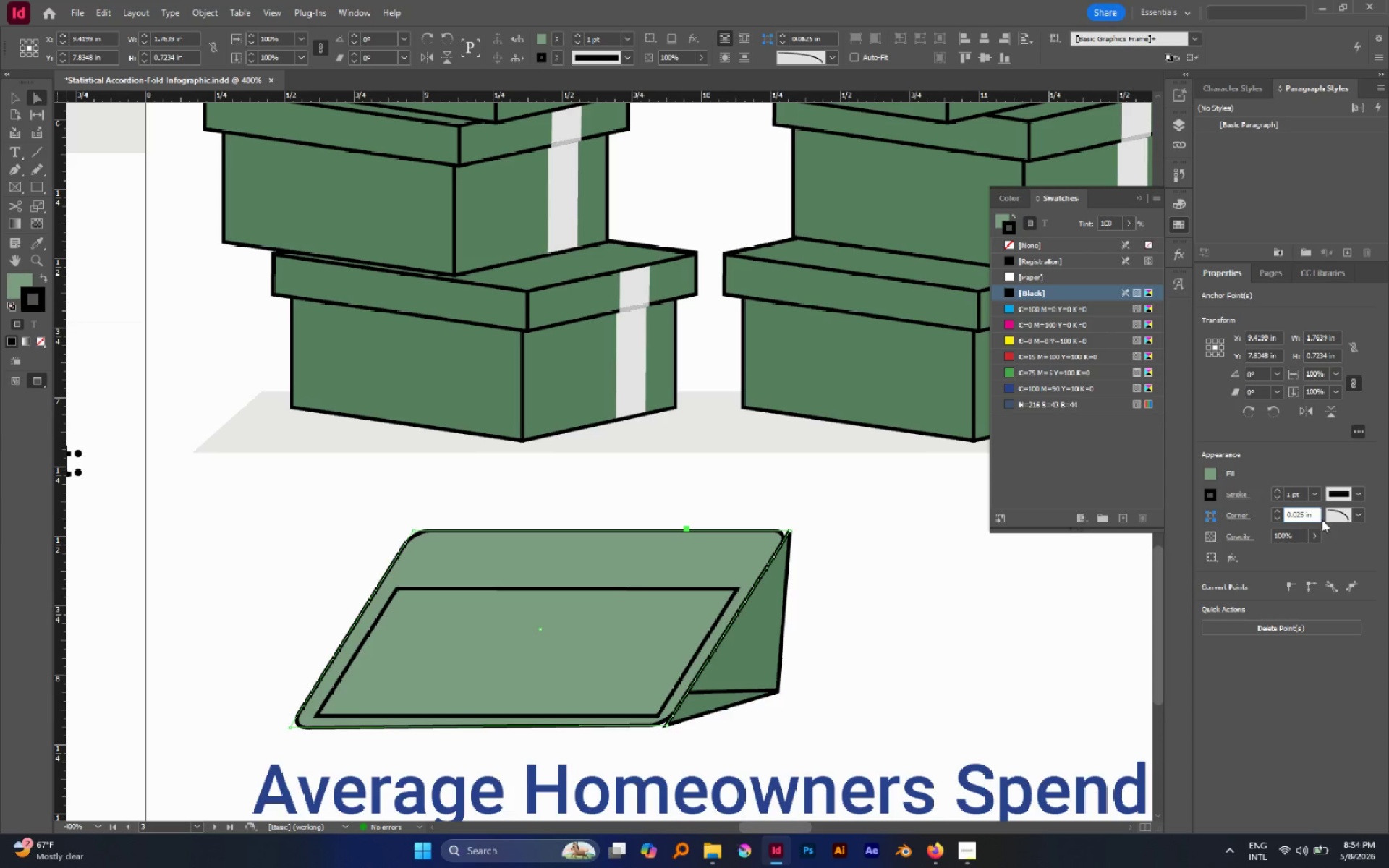 
key(Enter)
 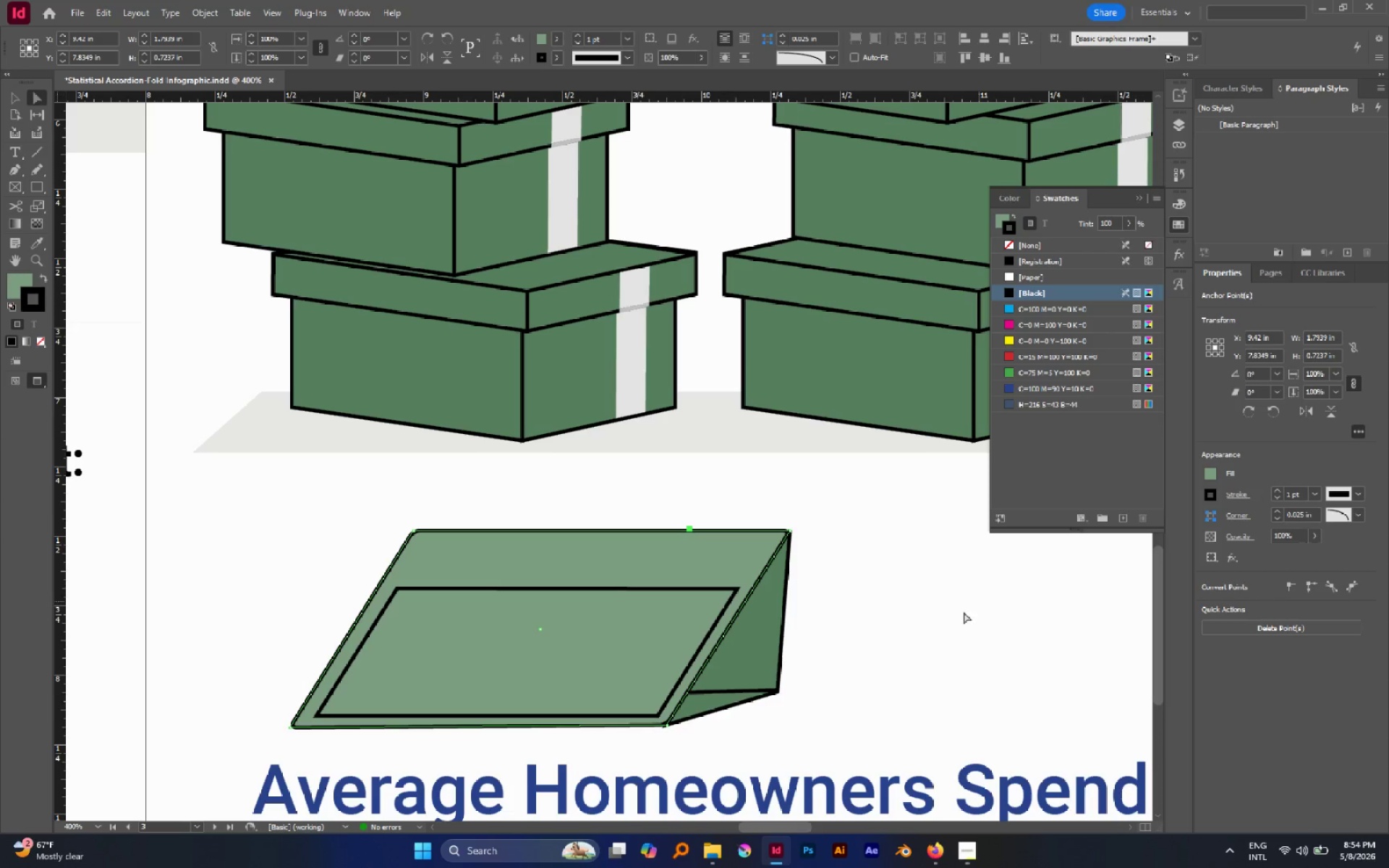 
left_click([908, 628])
 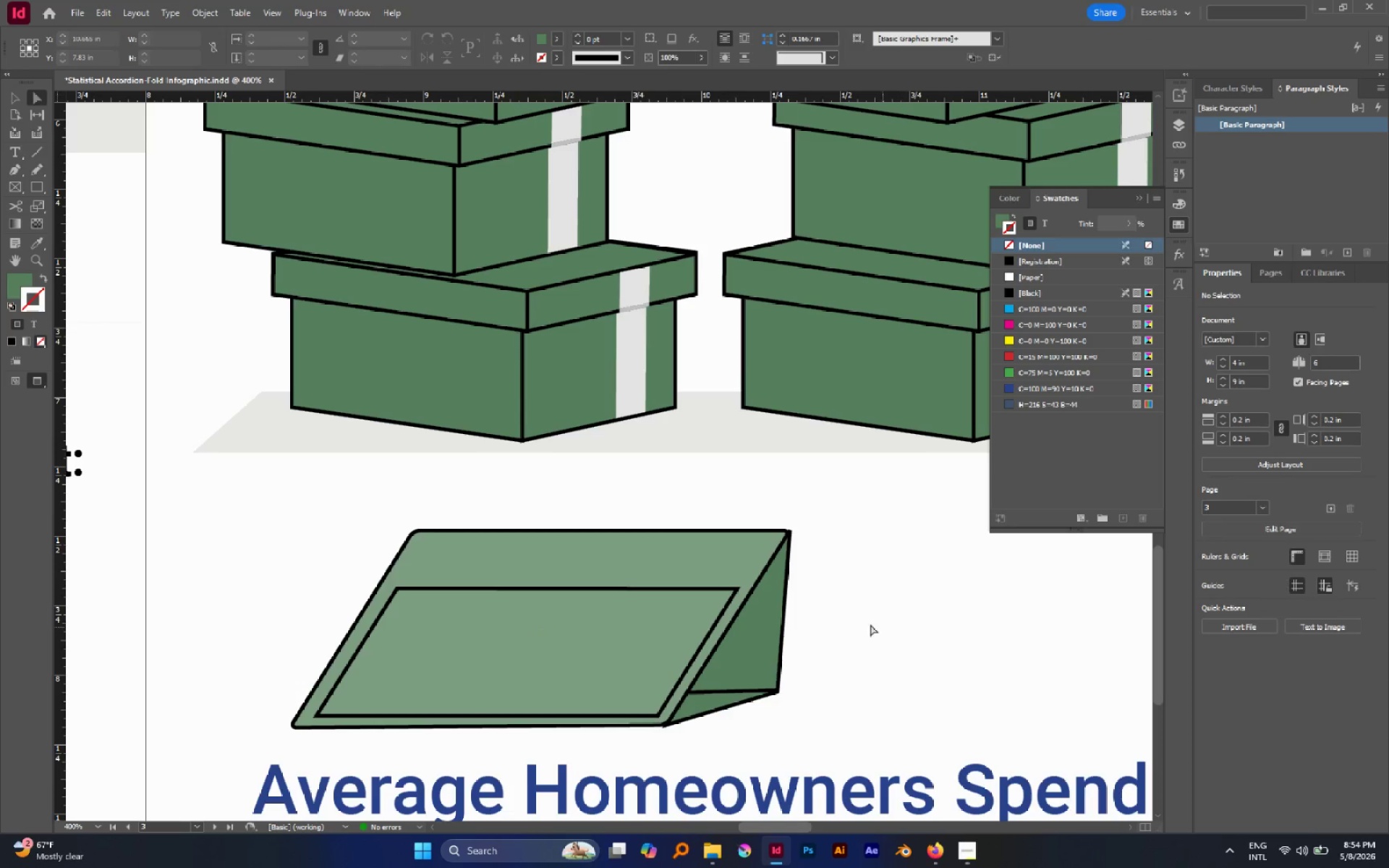 
wait(7.83)
 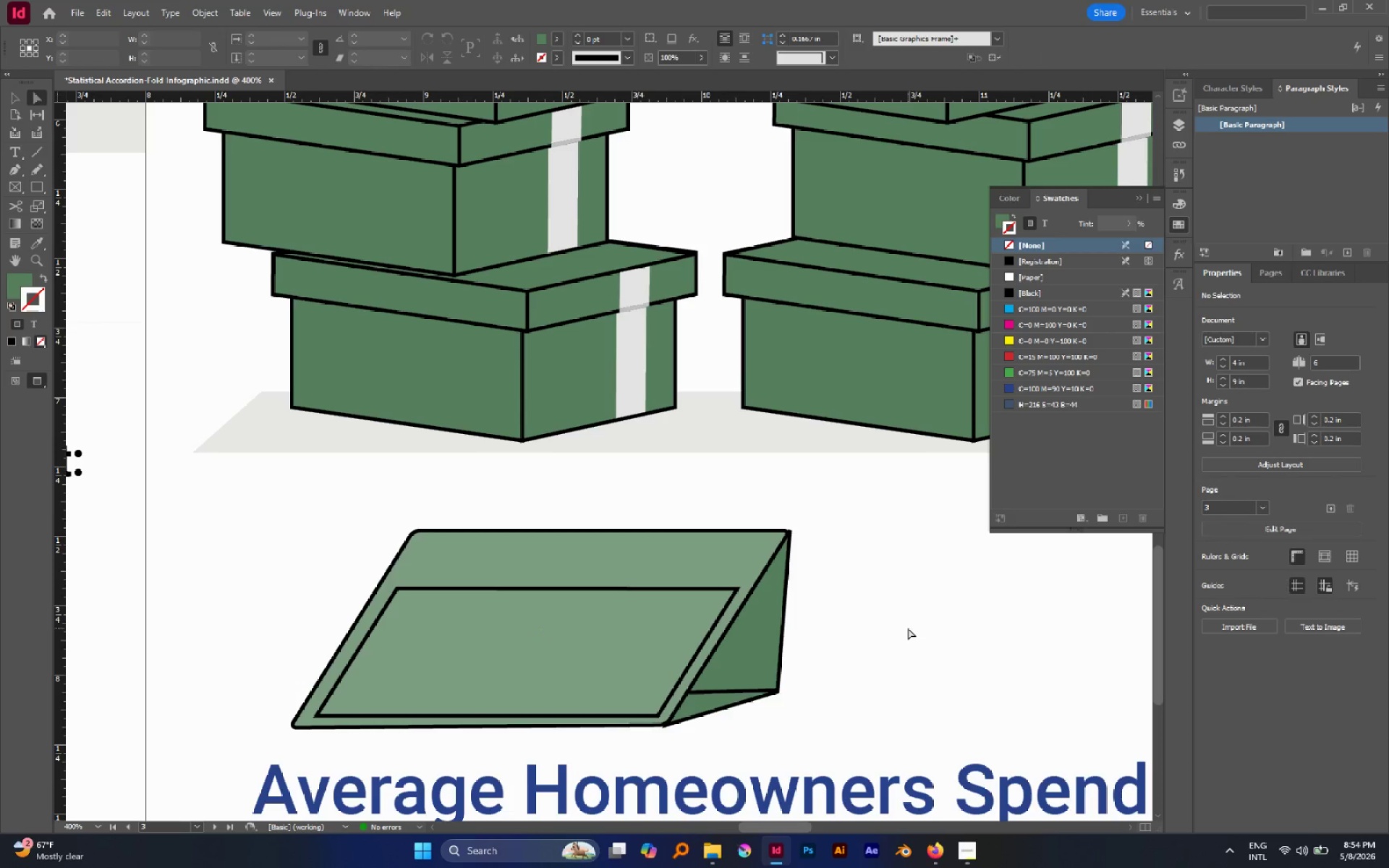 
hold_key(key=AltLeft, duration=1.16)
scroll: coordinate [757, 507], scroll_direction: up, amount: 6.0
 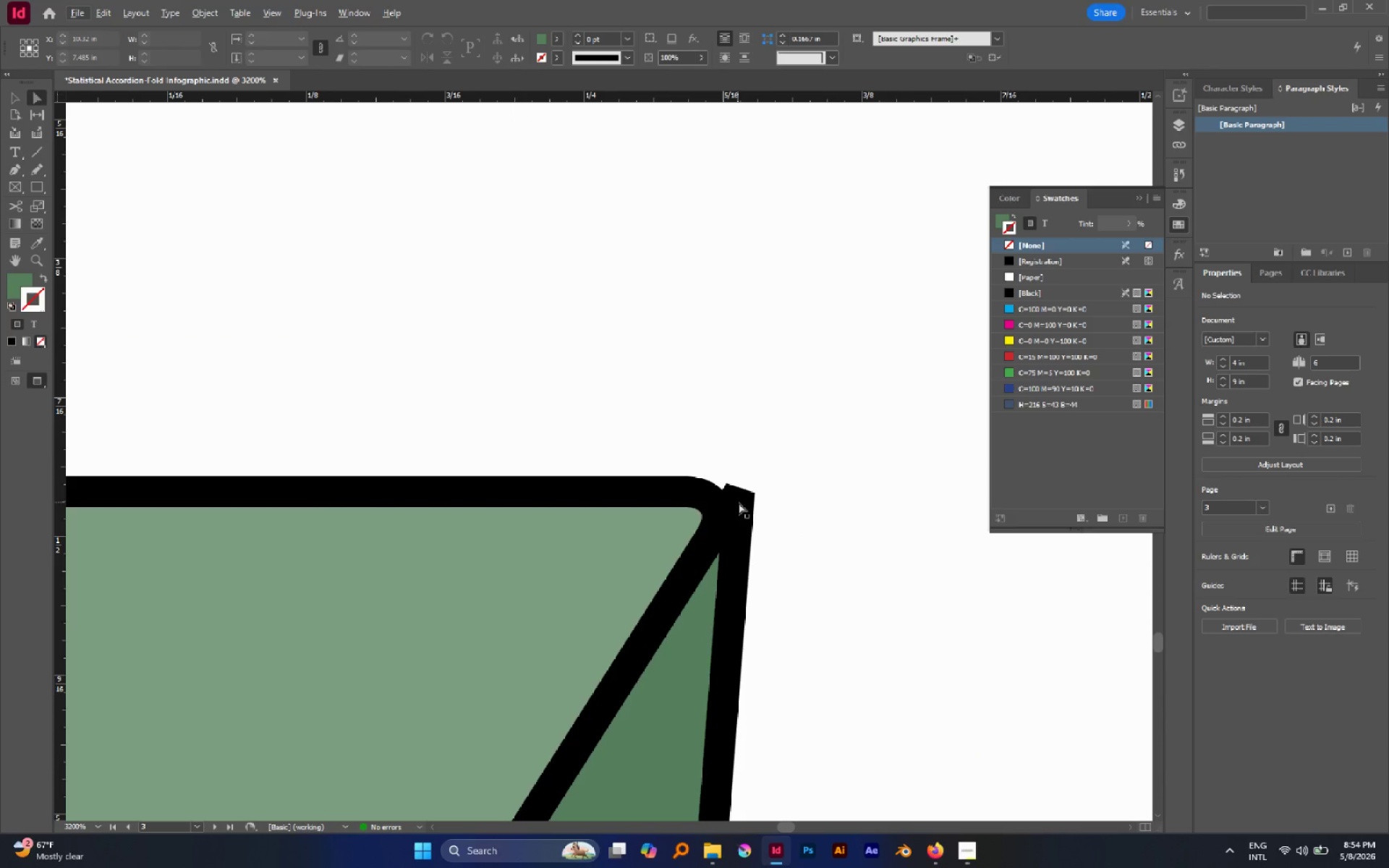 
left_click_drag(start_coordinate=[803, 475], to_coordinate=[723, 538])
 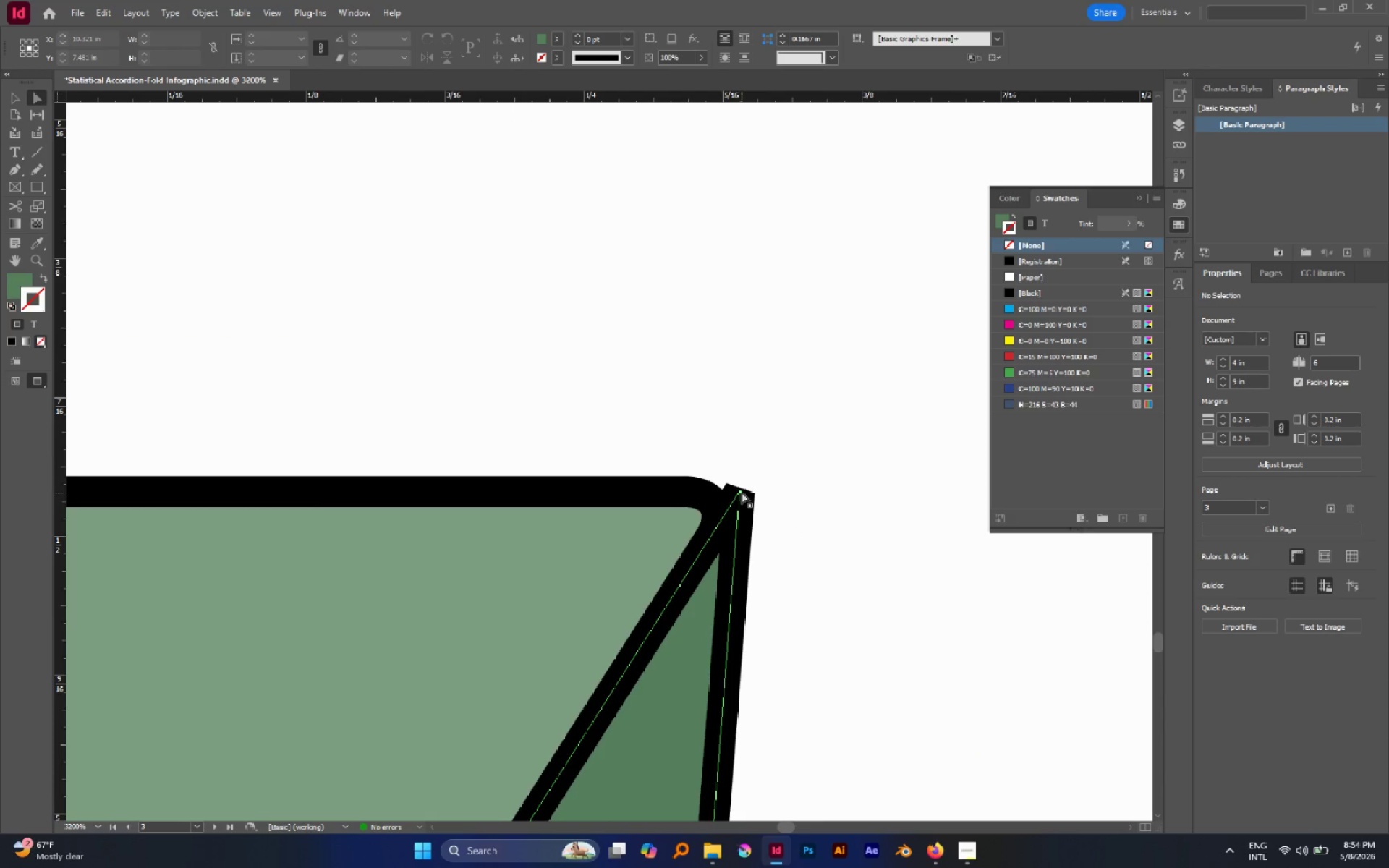 
left_click([742, 491])
 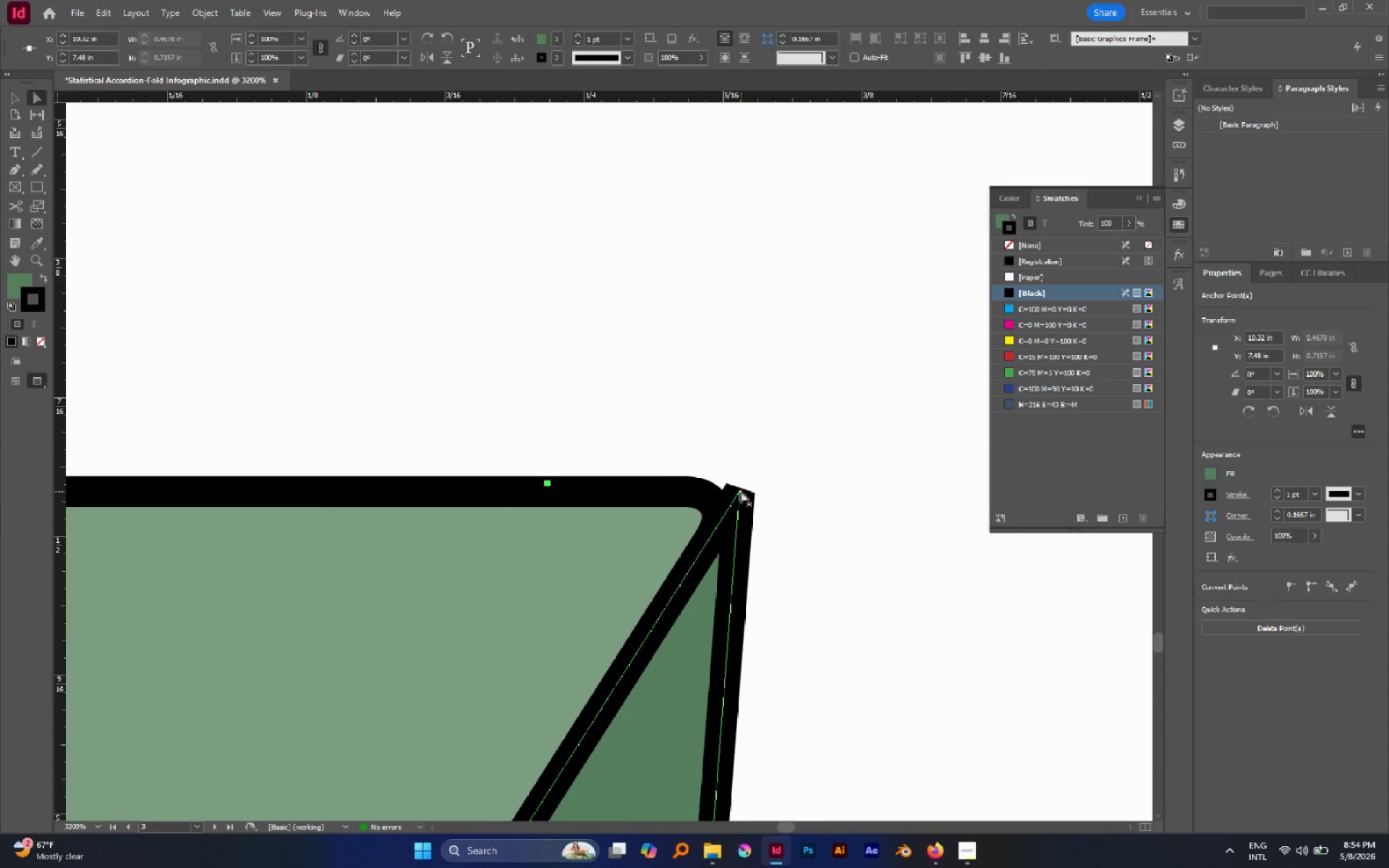 
left_click_drag(start_coordinate=[741, 491], to_coordinate=[718, 512])
 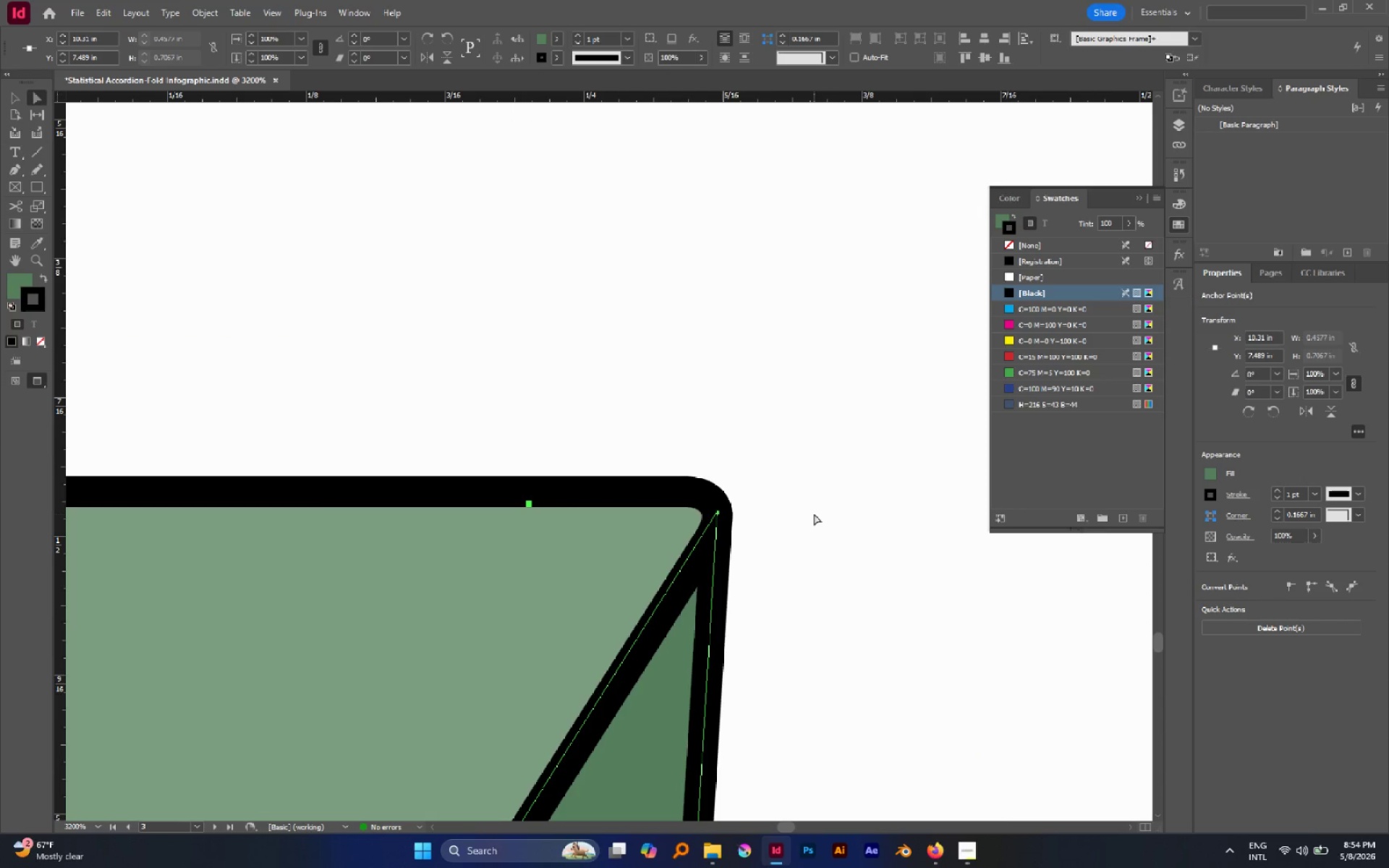 
left_click([814, 514])
 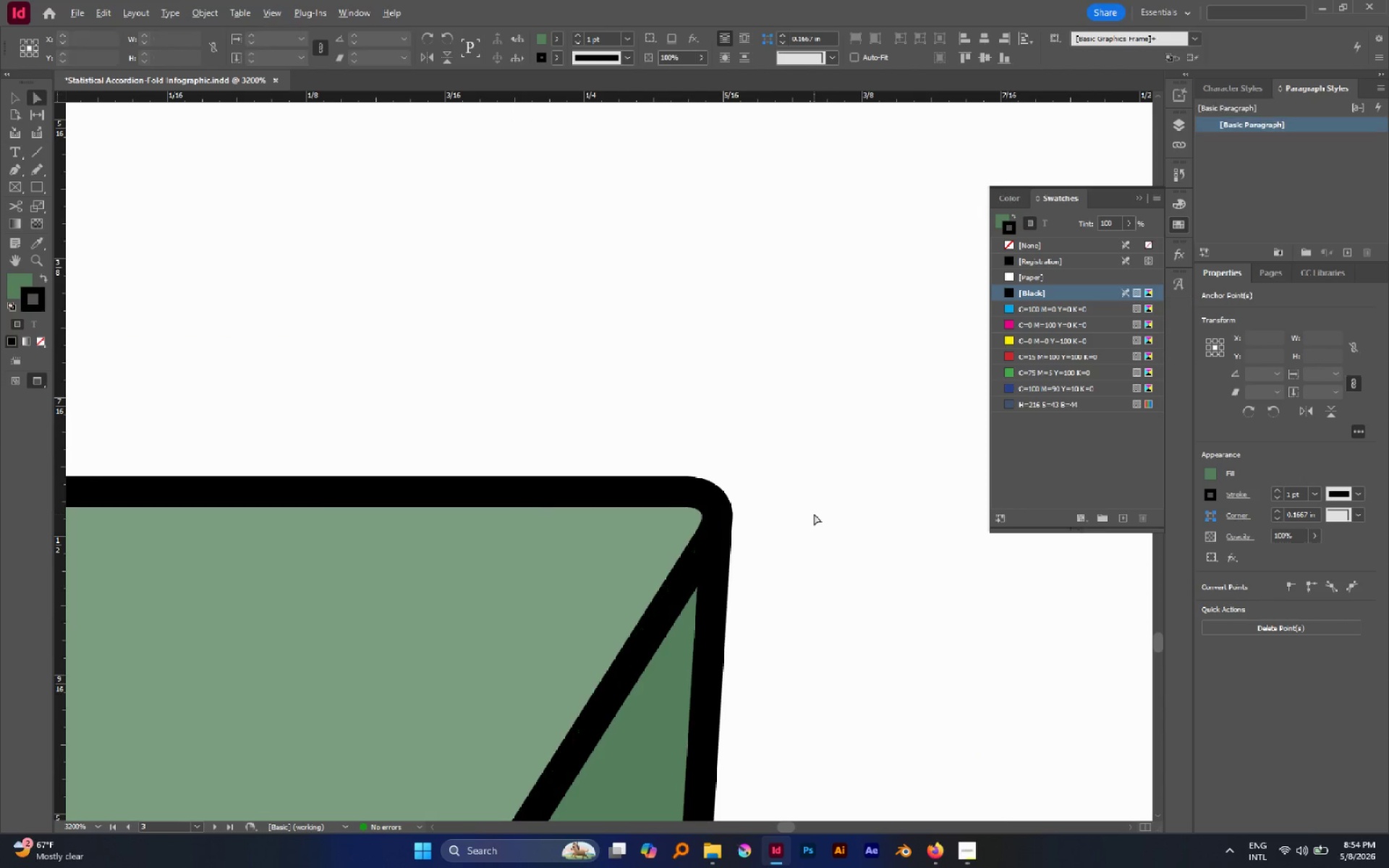 
hold_key(key=AltLeft, duration=1.19)
scroll: coordinate [815, 516], scroll_direction: down, amount: 8.0
 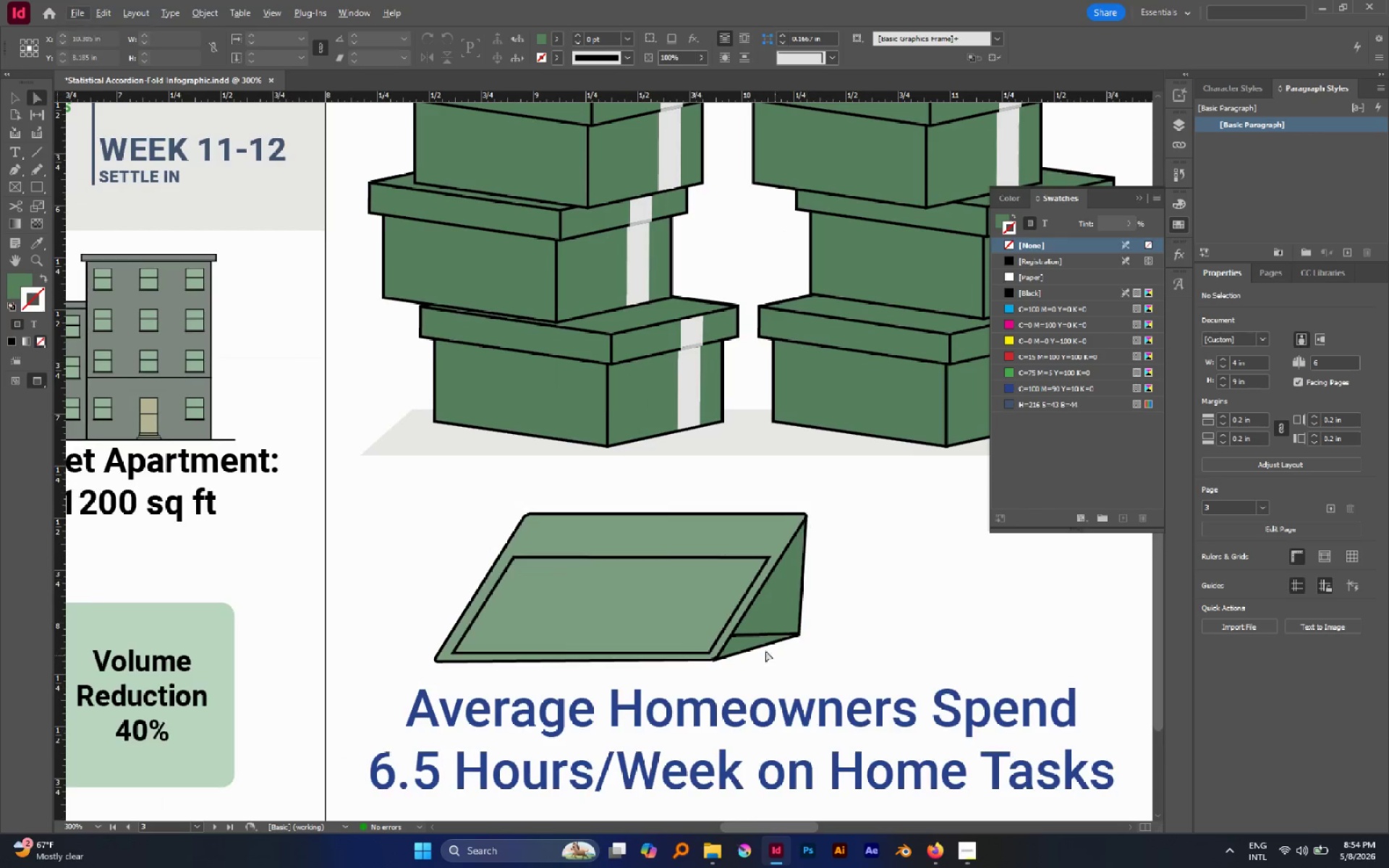 
hold_key(key=AltLeft, duration=1.11)
scroll: coordinate [759, 645], scroll_direction: up, amount: 1.0
 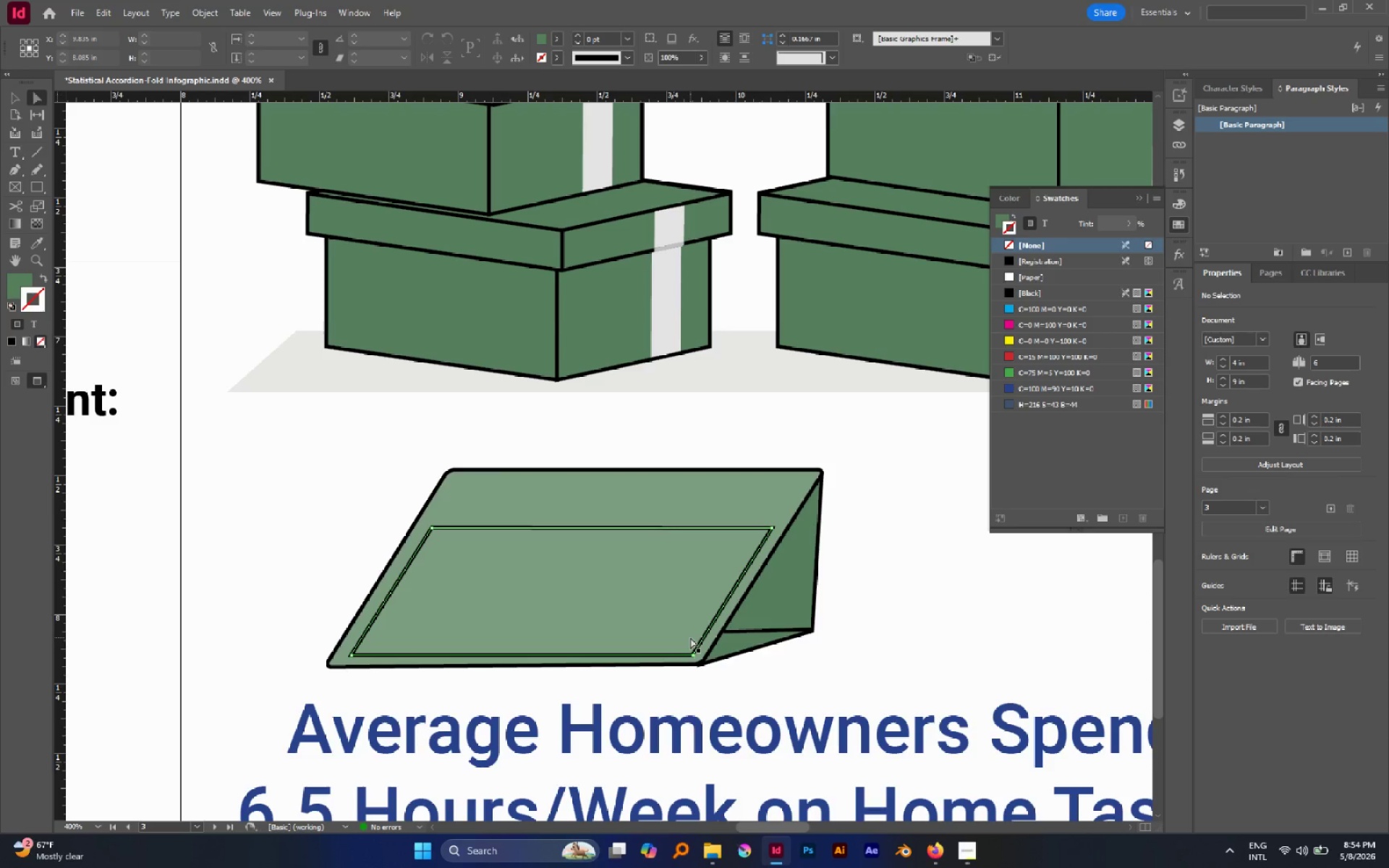 
hold_key(key=AltLeft, duration=0.88)
scroll: coordinate [704, 663], scroll_direction: up, amount: 5.0
 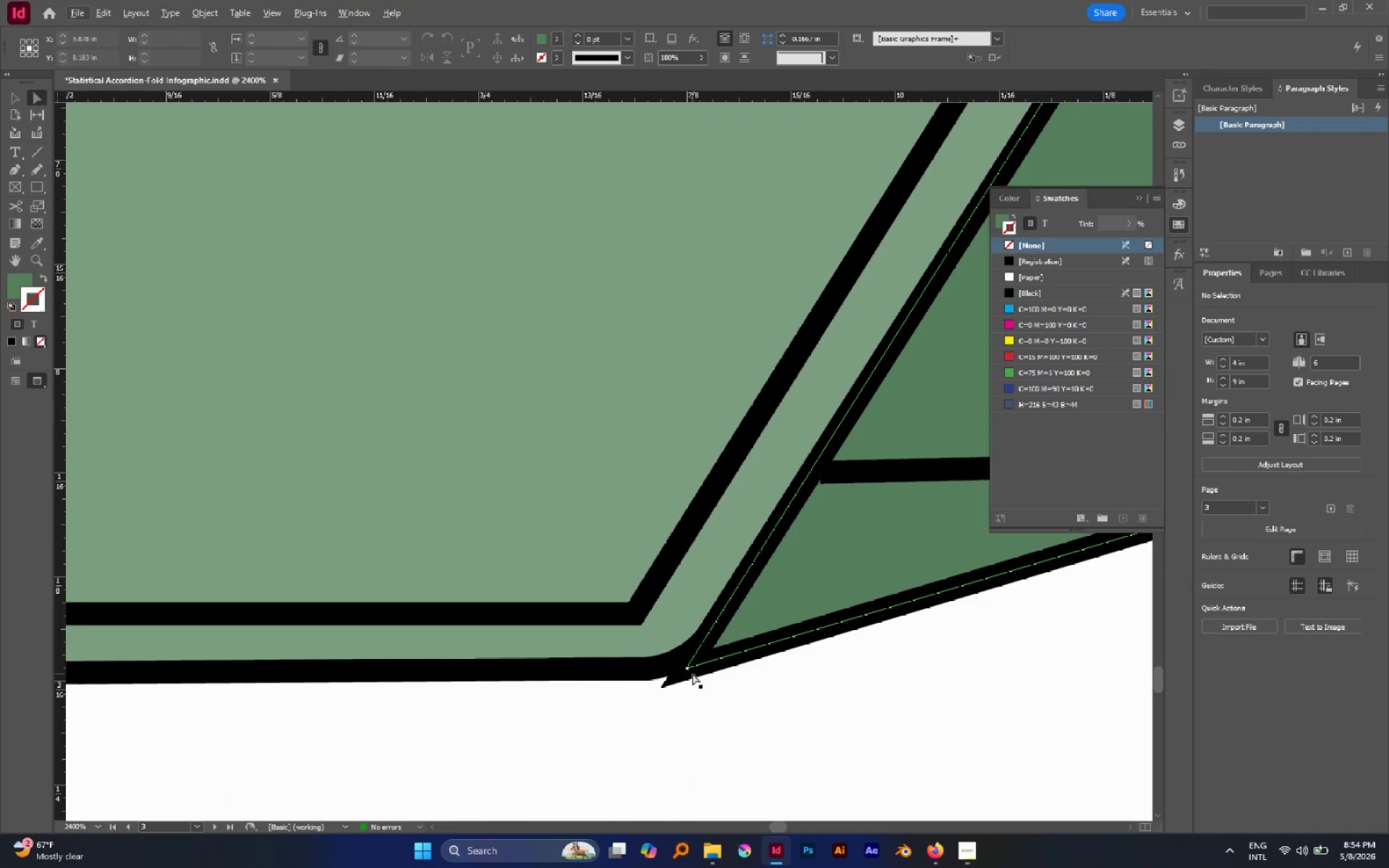 
left_click([688, 669])
 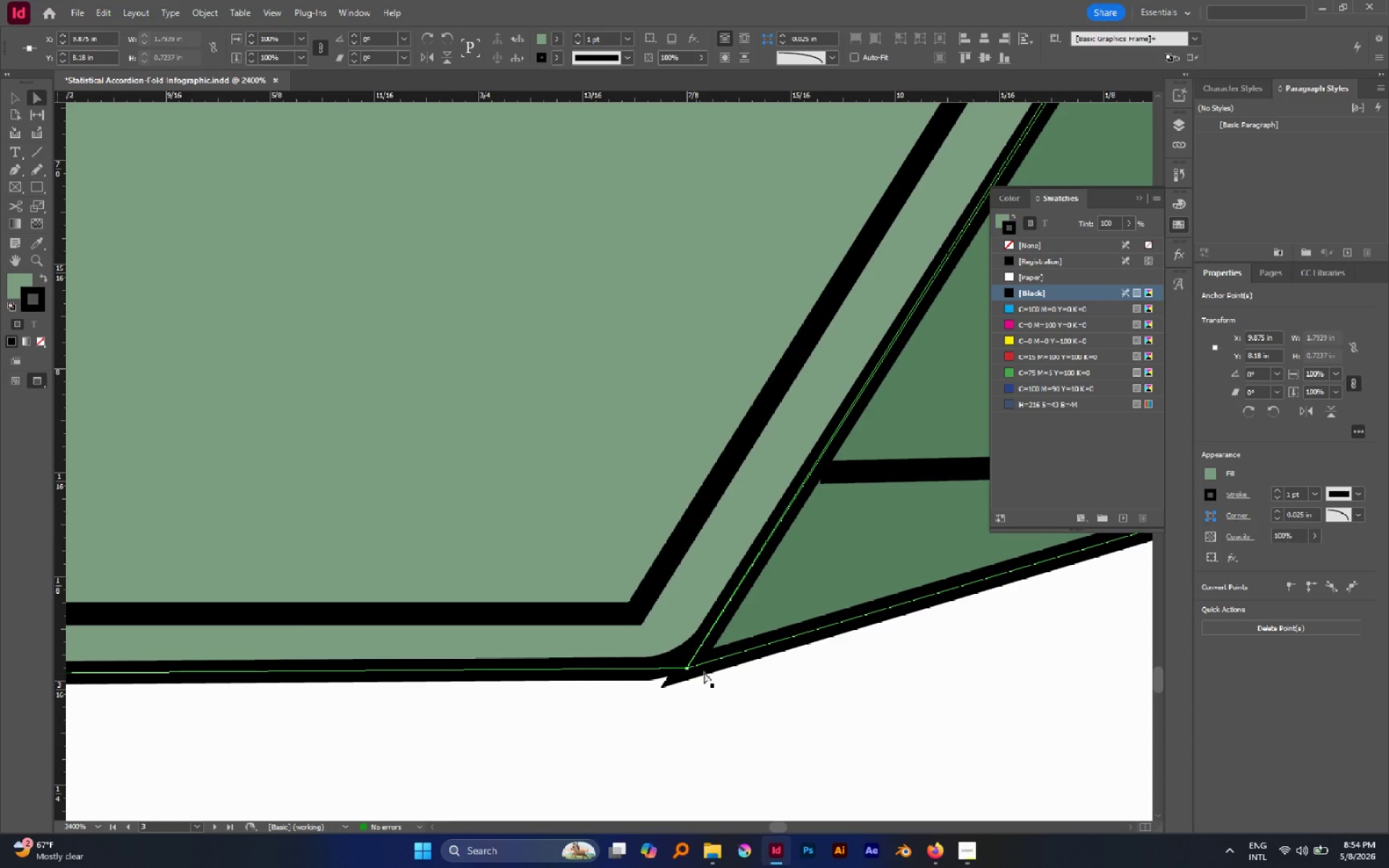 
left_click([768, 690])
 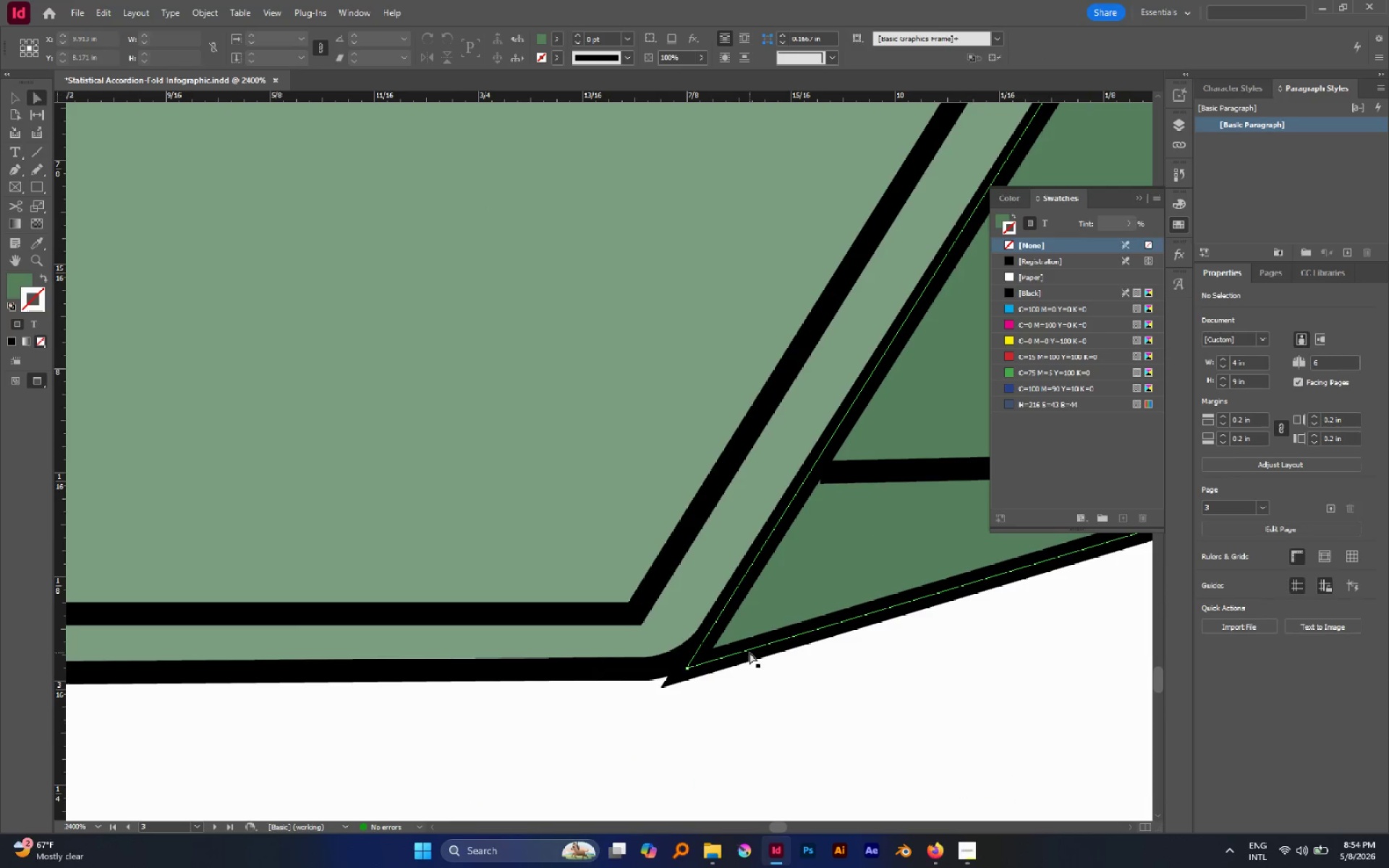 
left_click_drag(start_coordinate=[749, 652], to_coordinate=[773, 676])
 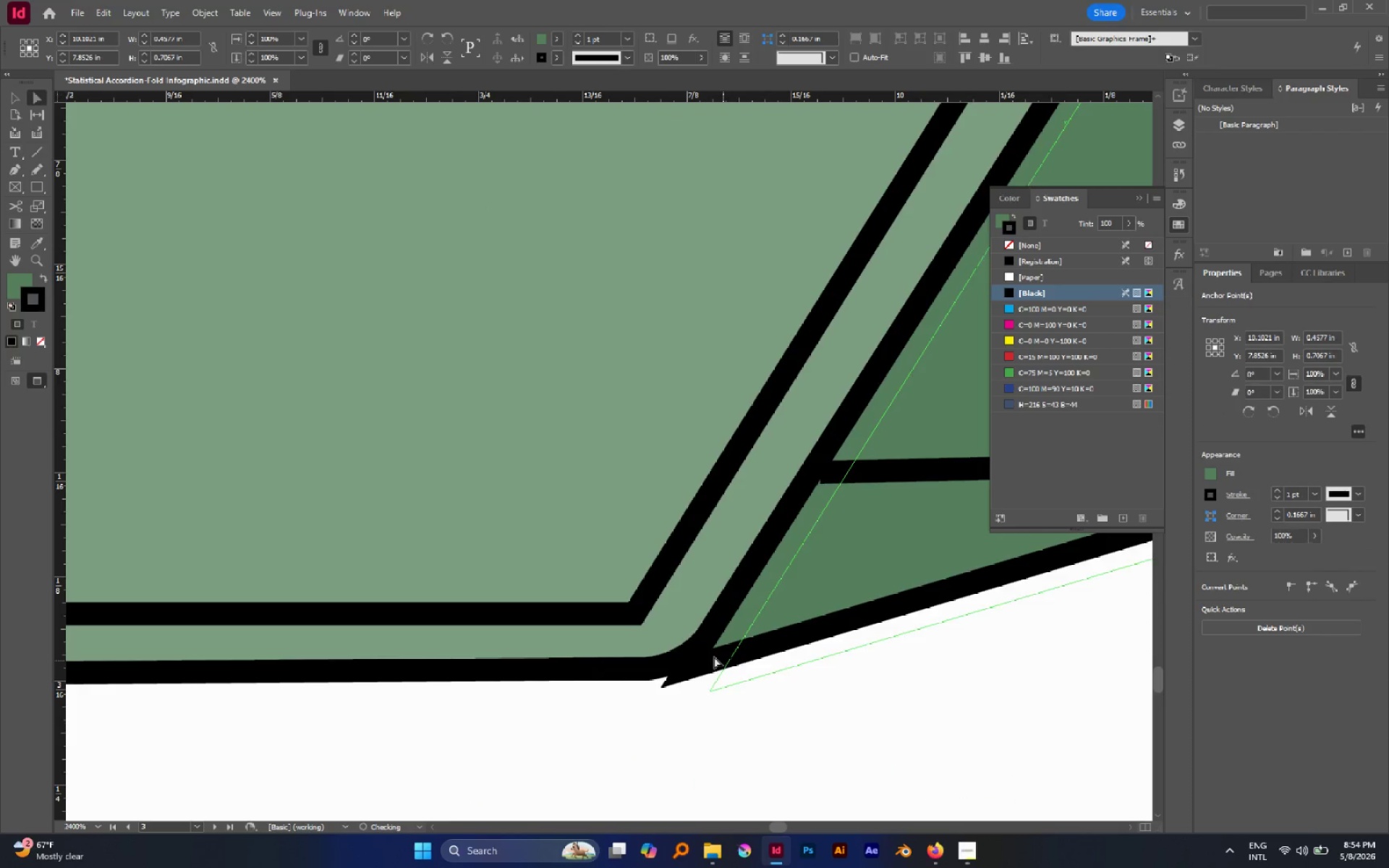 
hold_key(key=AltLeft, duration=0.67)
scroll: coordinate [709, 658], scroll_direction: down, amount: 4.0
 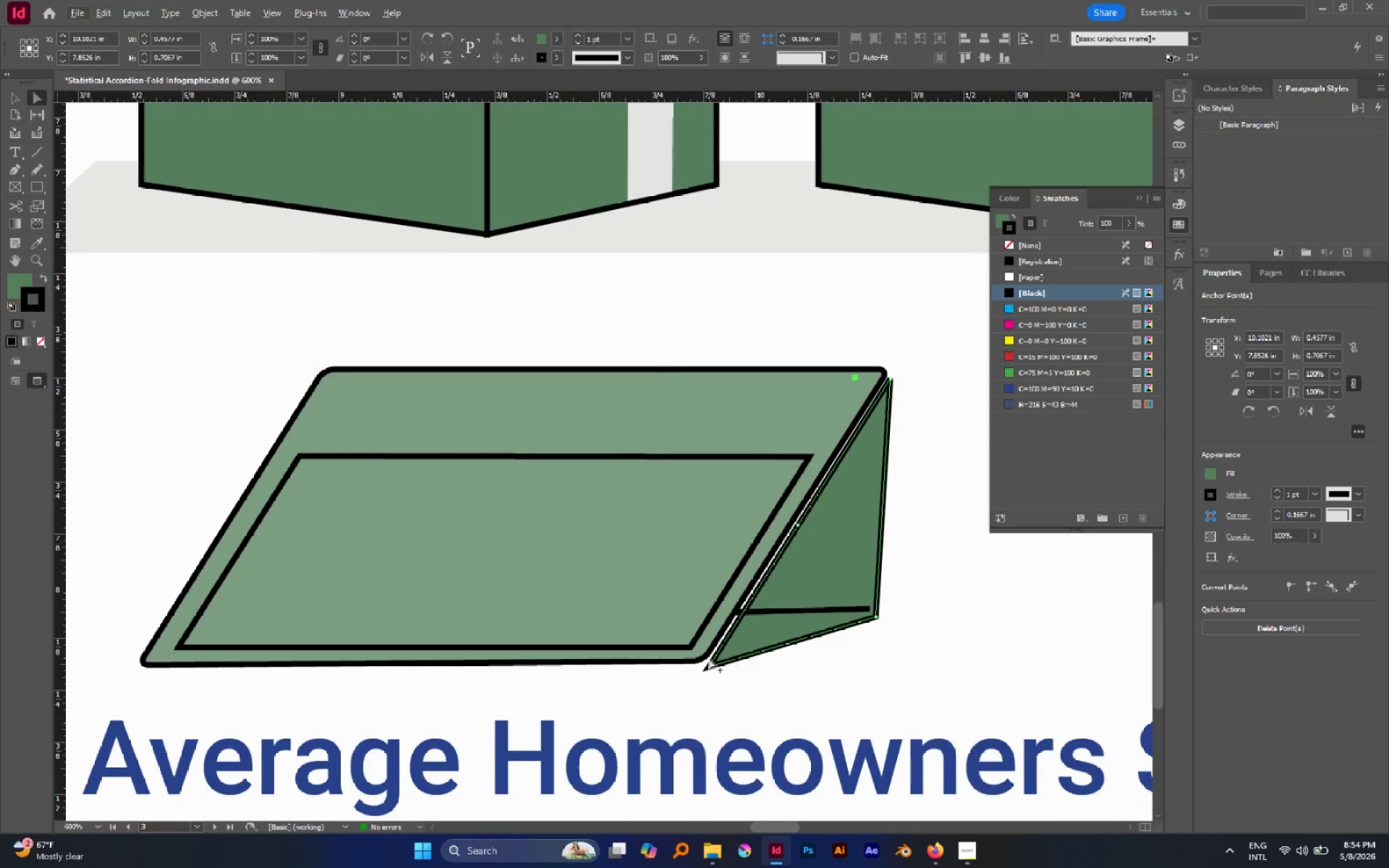 
key(Control+Z)
 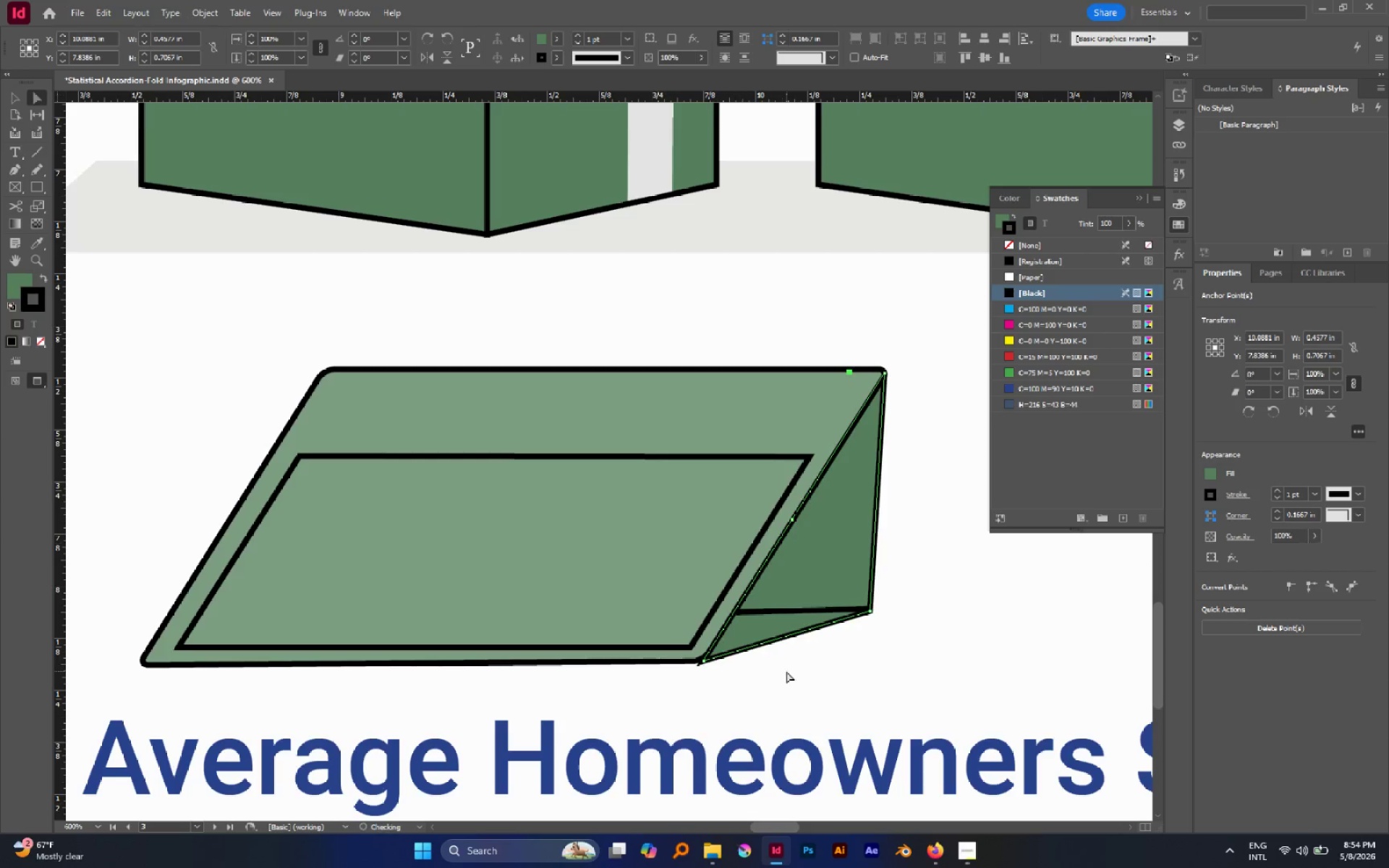 
left_click([786, 671])
 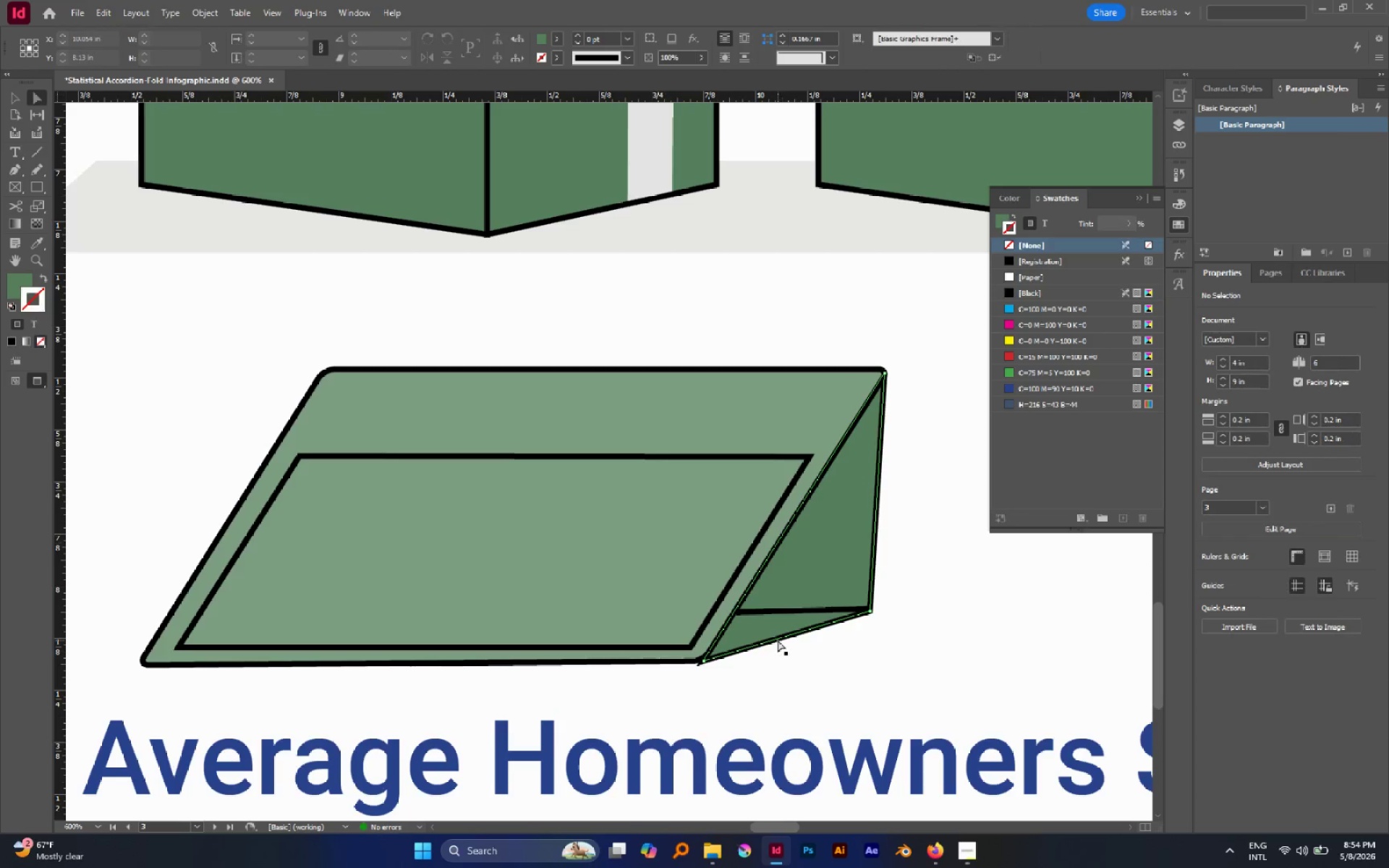 
left_click_drag(start_coordinate=[778, 640], to_coordinate=[786, 655])
 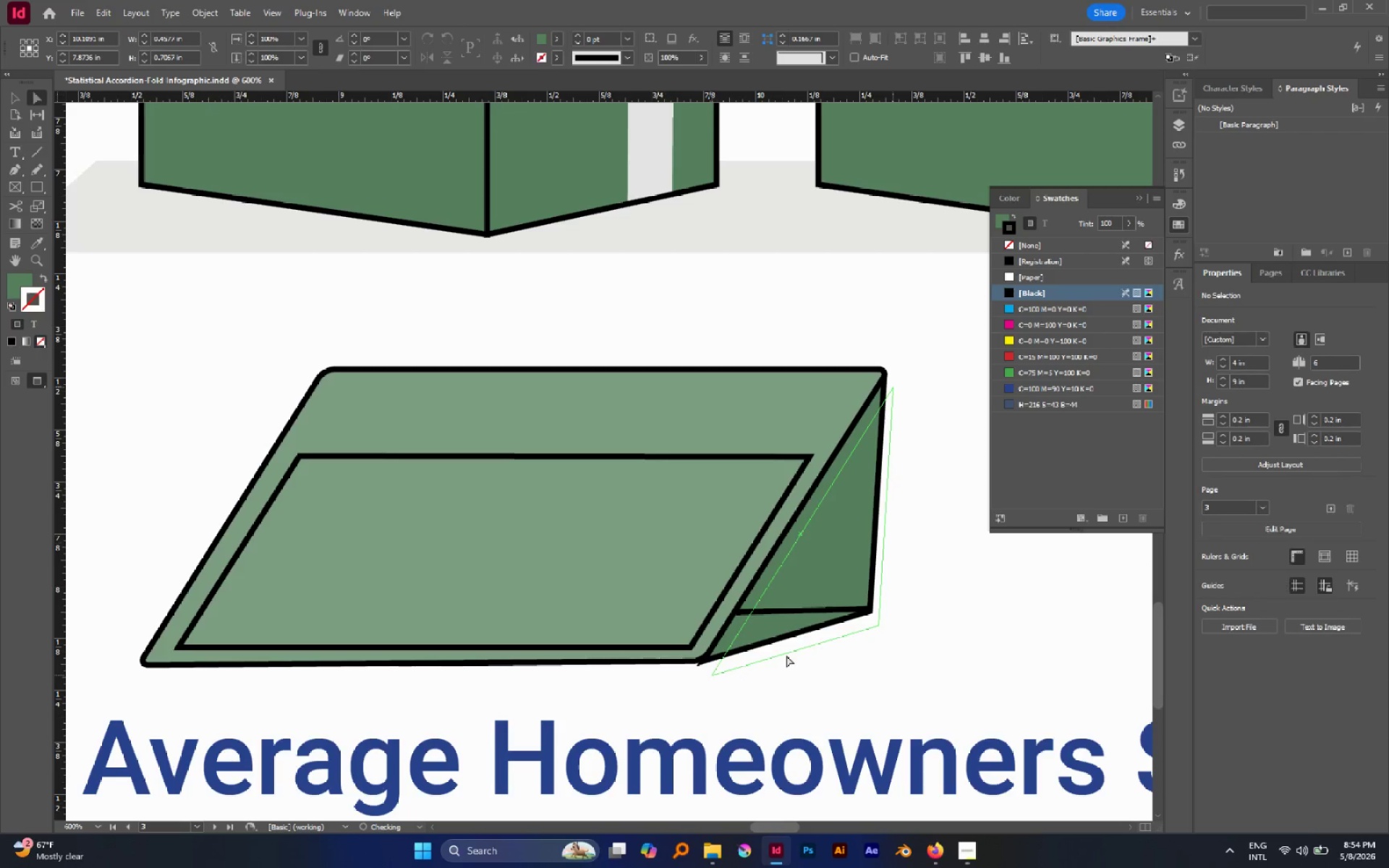 
key(Control+Z)
 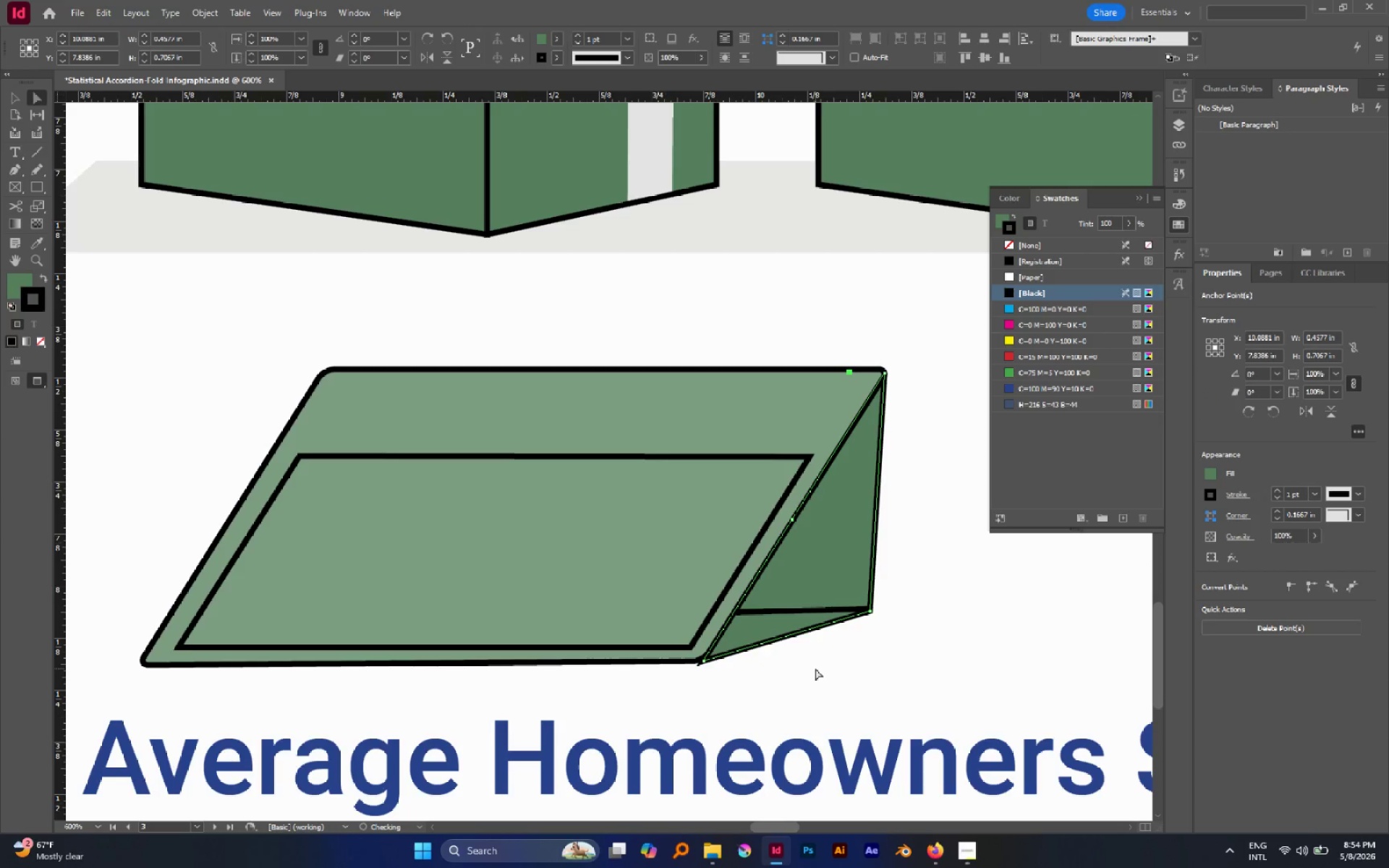 
left_click([815, 668])
 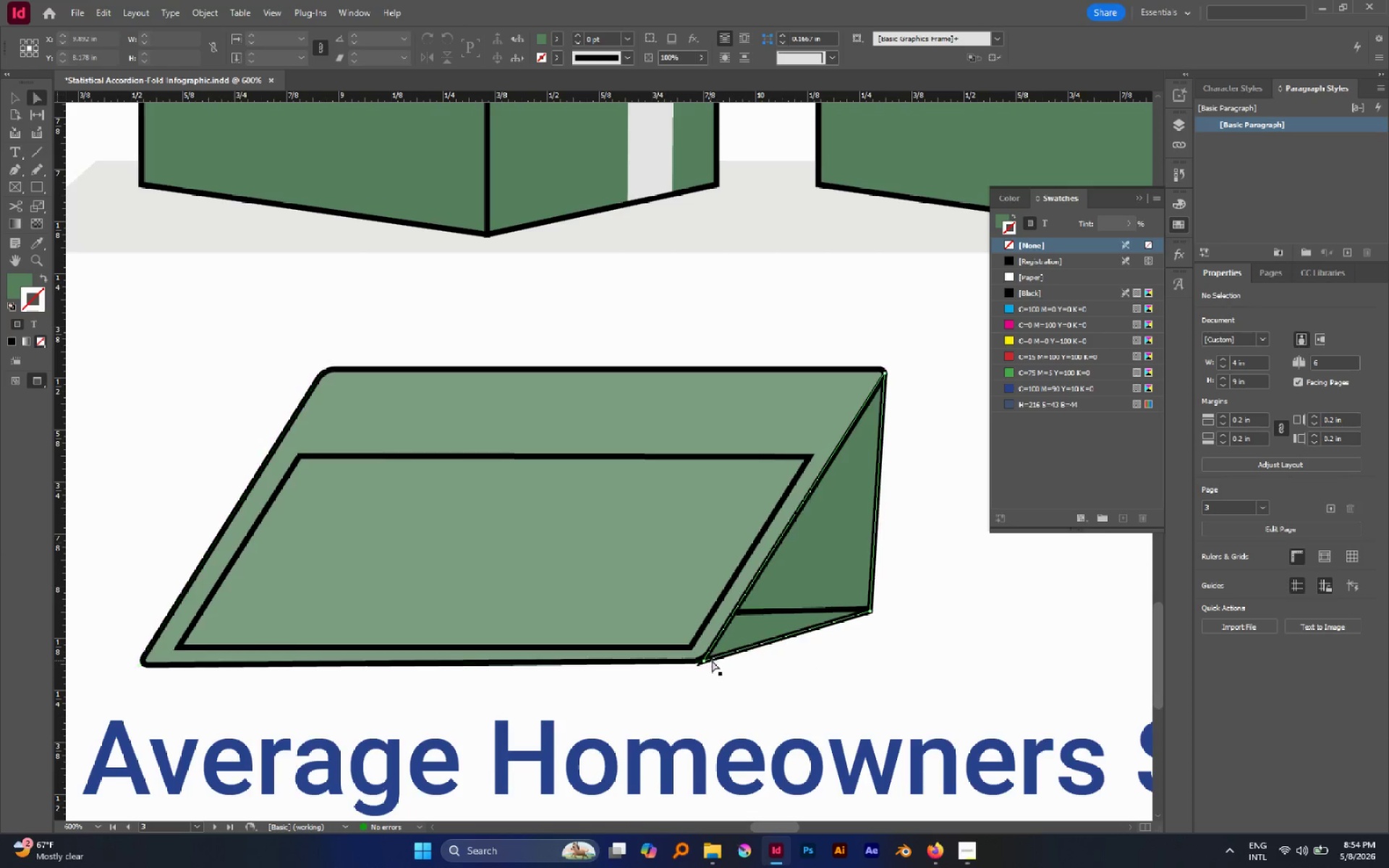 
left_click([719, 660])
 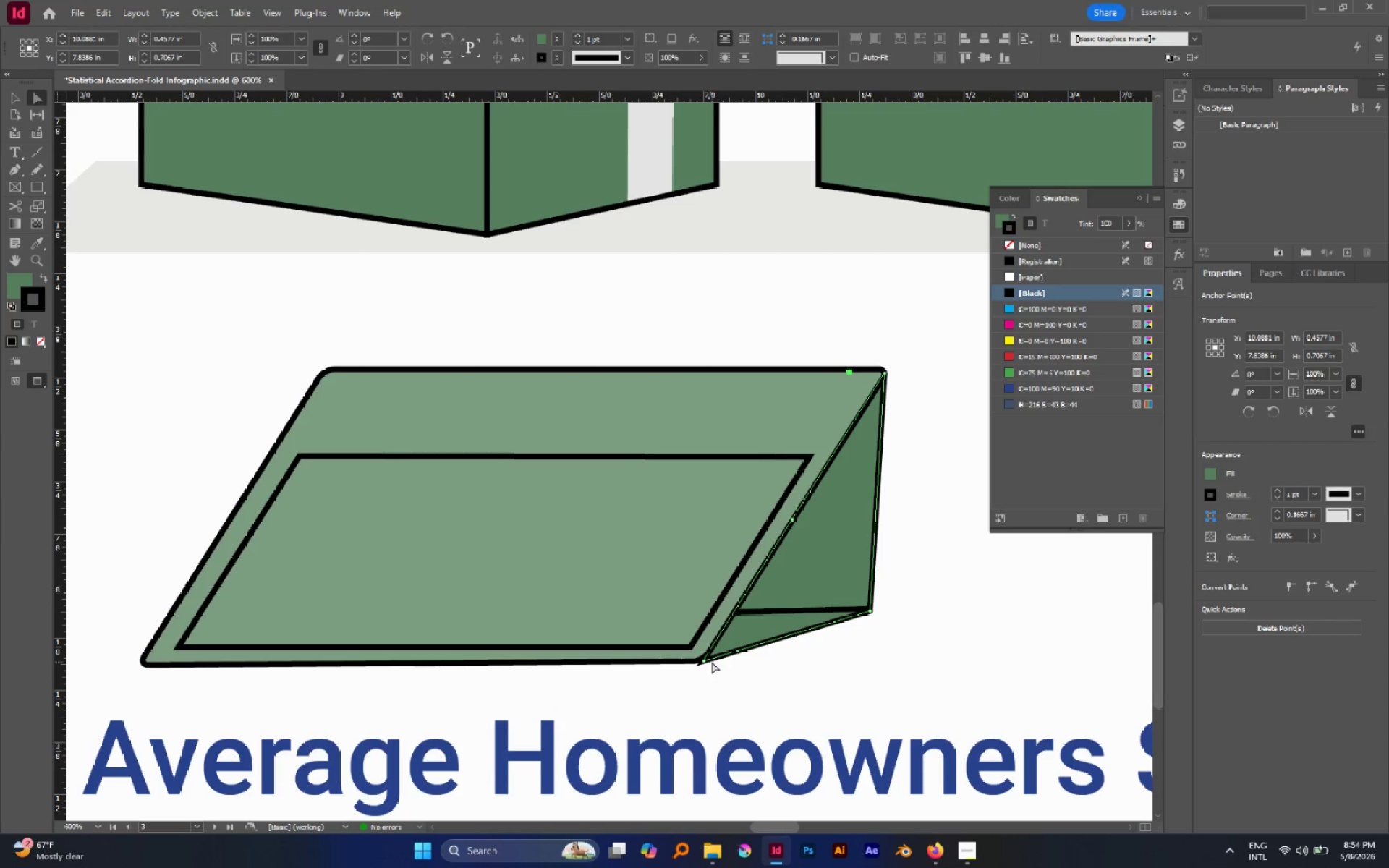 
key(Shift+ArrowRight)
 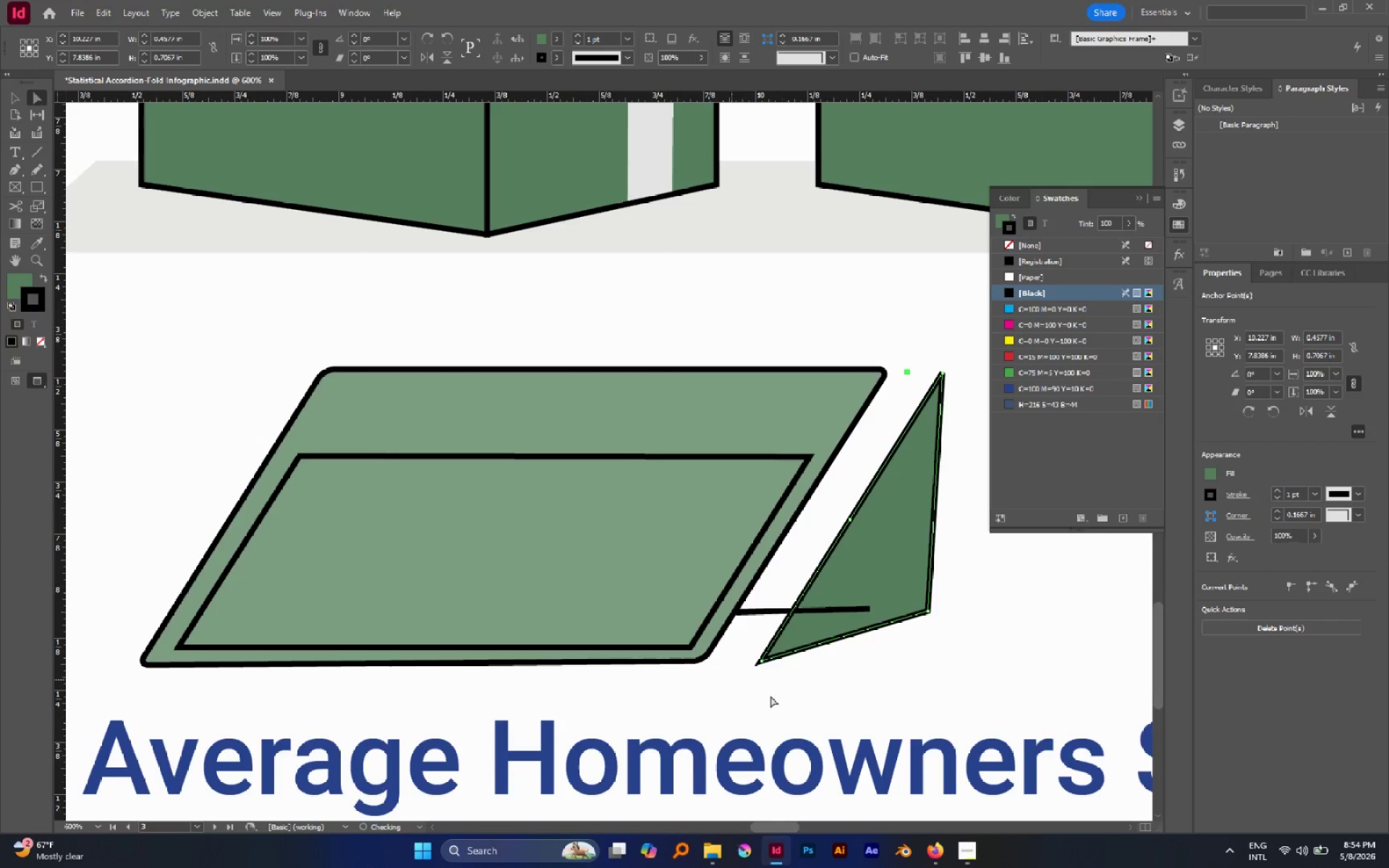 
left_click([791, 709])
 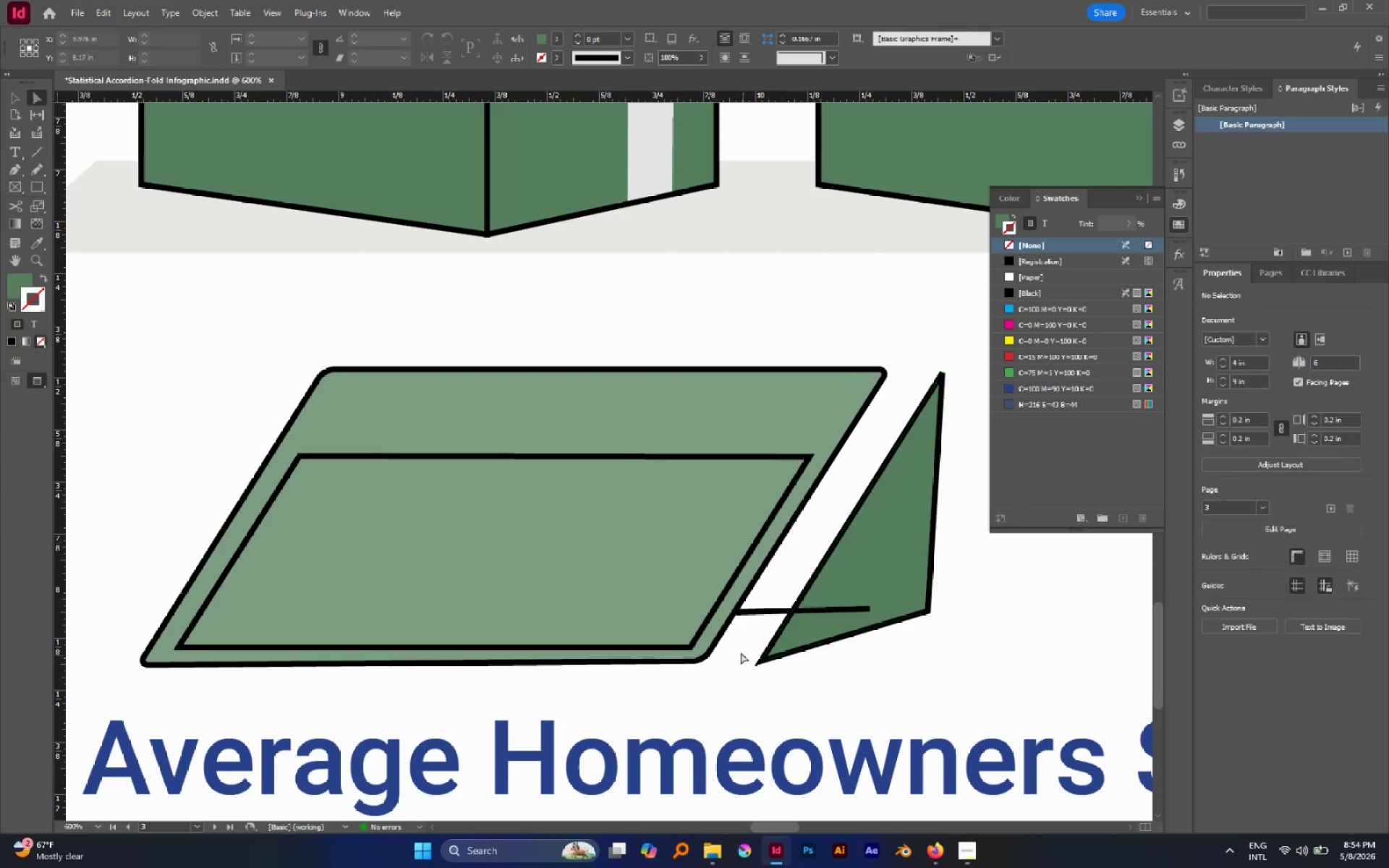 
left_click_drag(start_coordinate=[741, 652], to_coordinate=[778, 691])
 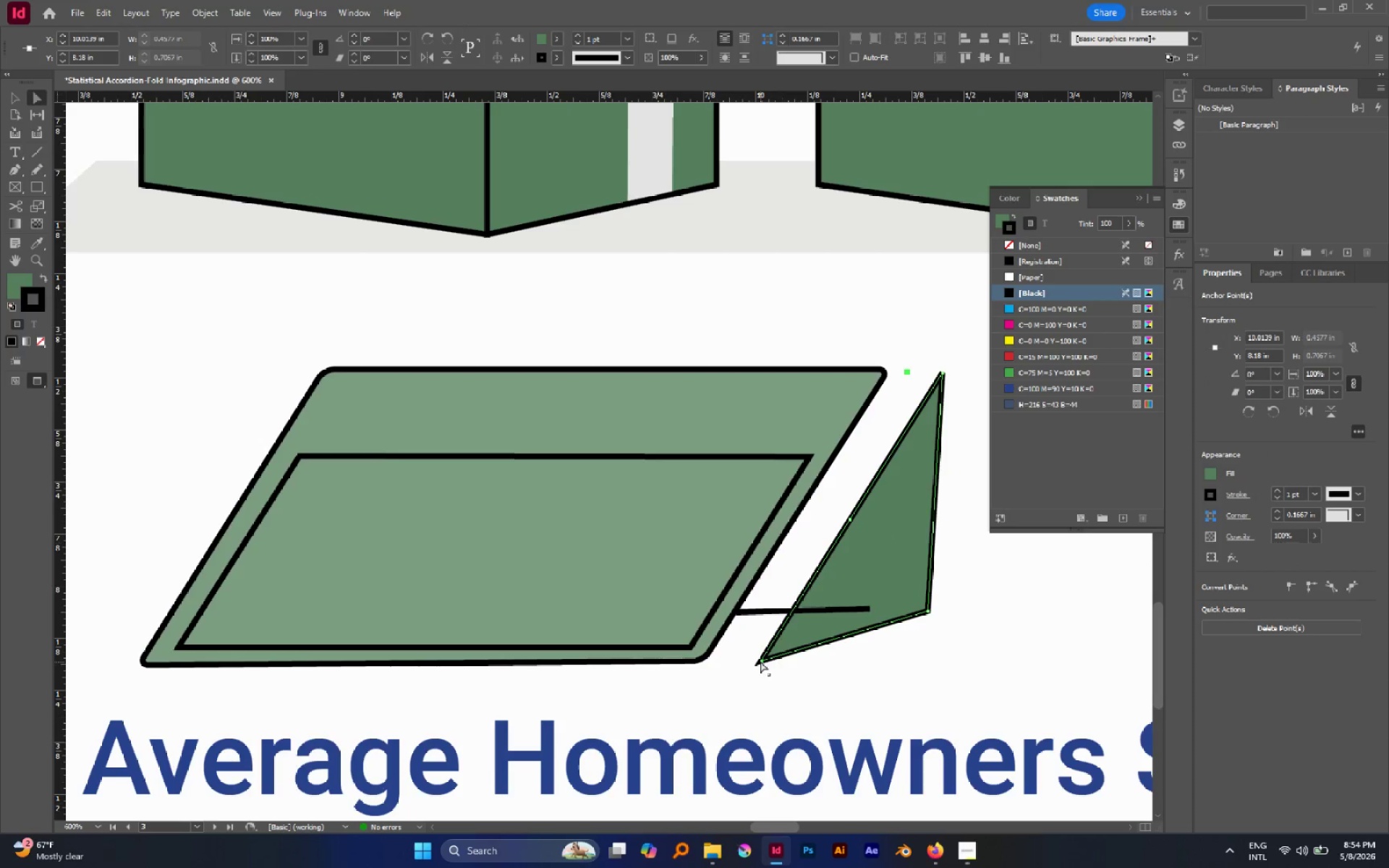 
left_click_drag(start_coordinate=[760, 661], to_coordinate=[778, 671])
 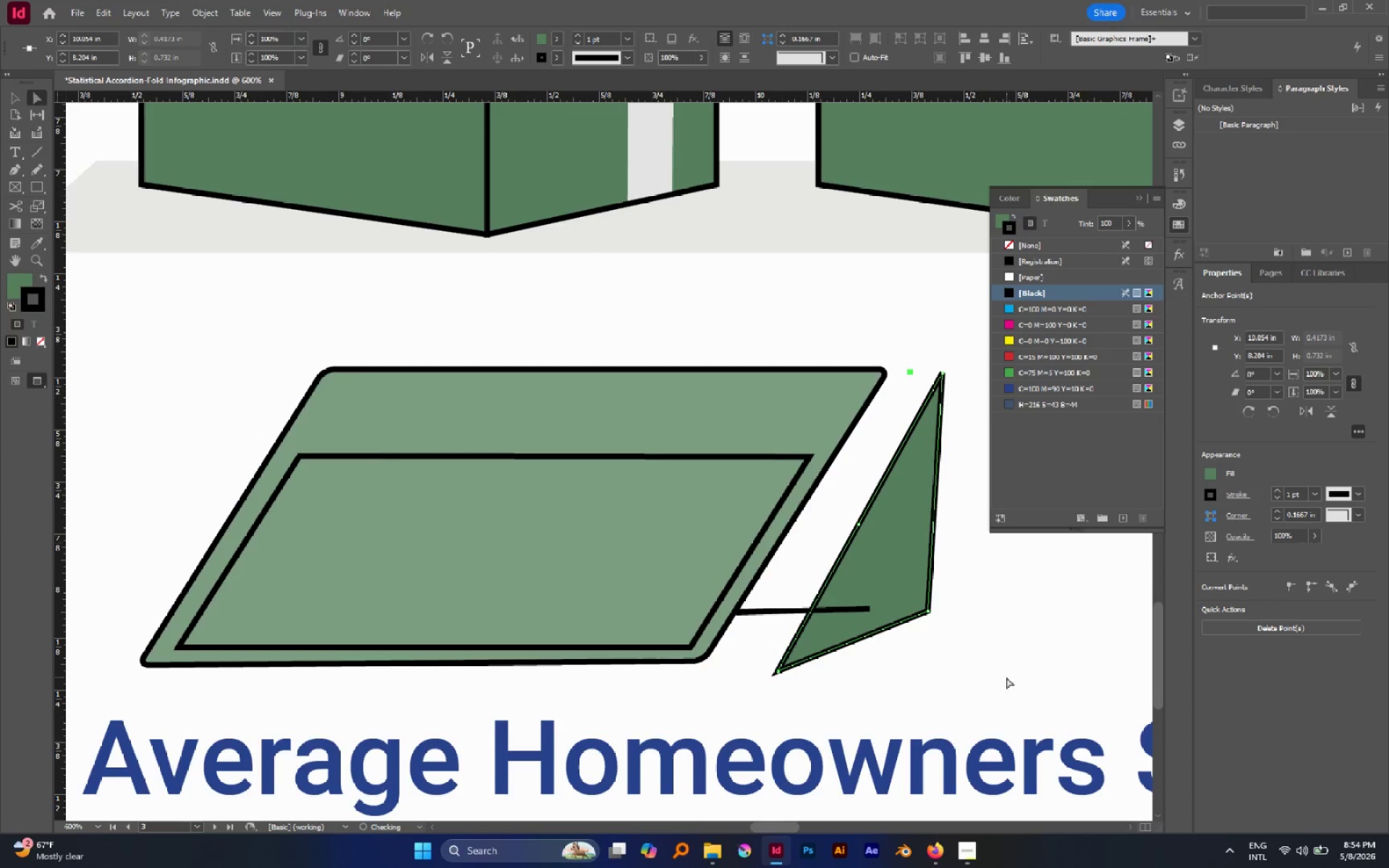 
left_click_drag(start_coordinate=[1006, 677], to_coordinate=[954, 644])
 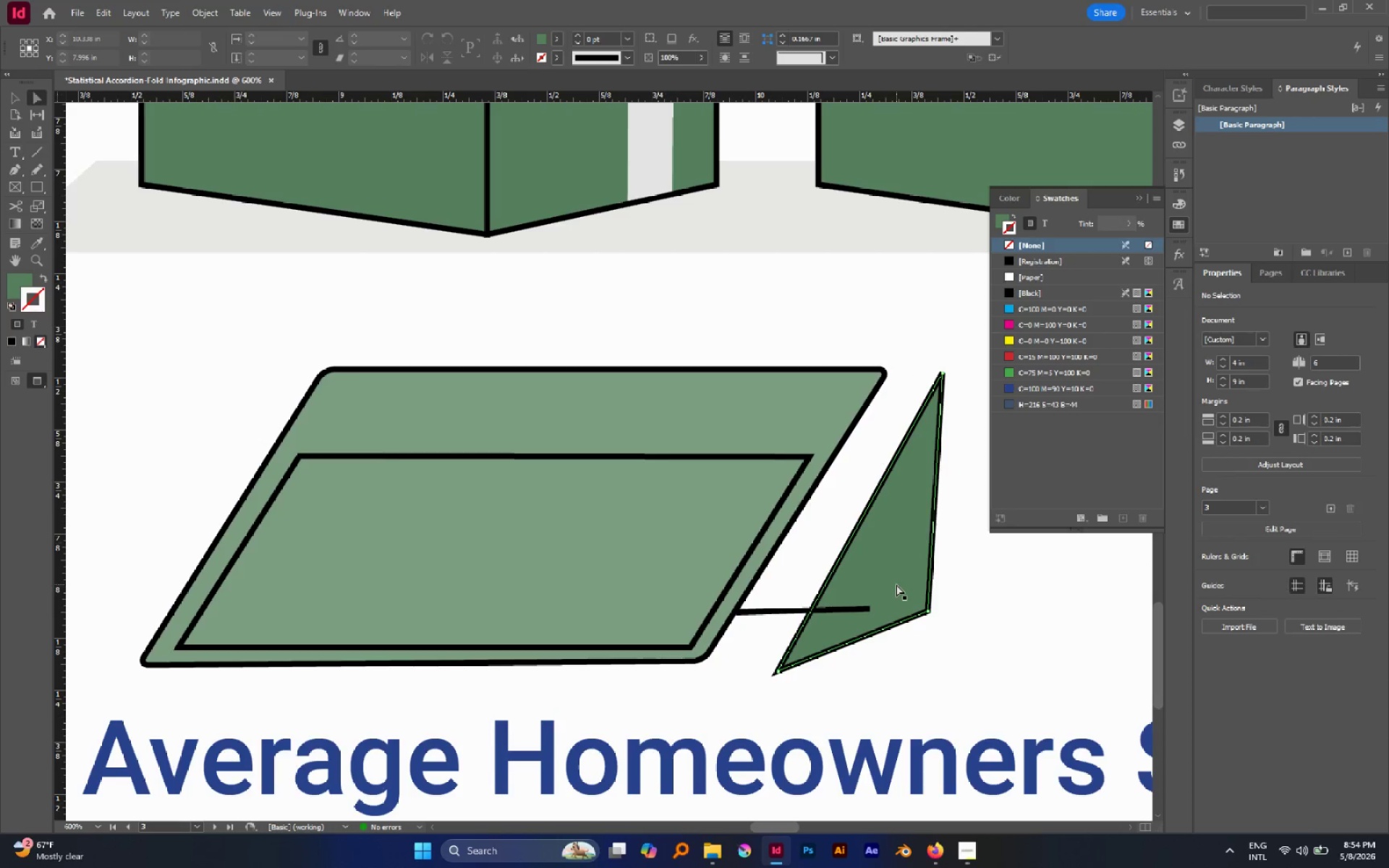 
left_click([896, 584])
 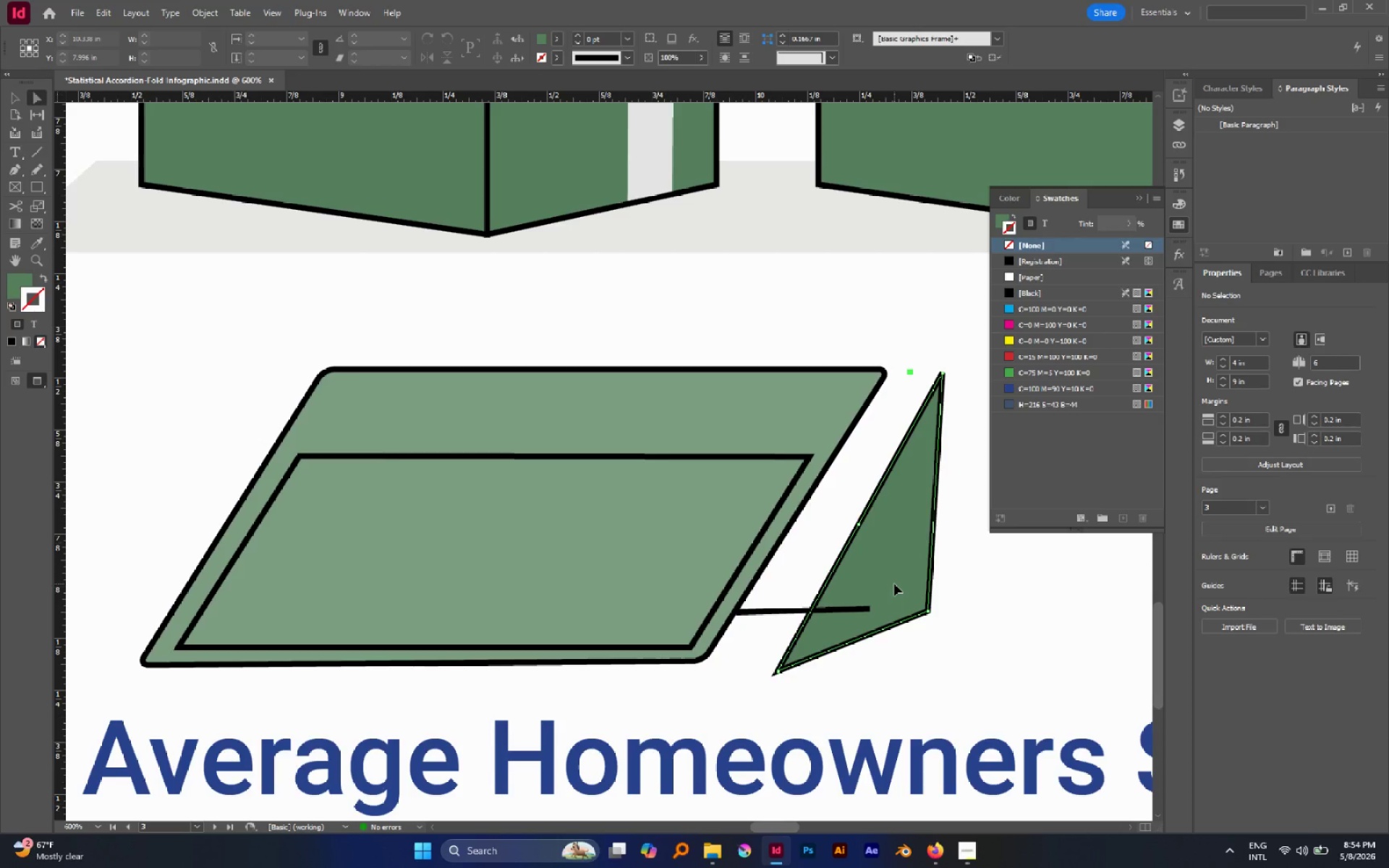 
key(Shift+ArrowLeft)
 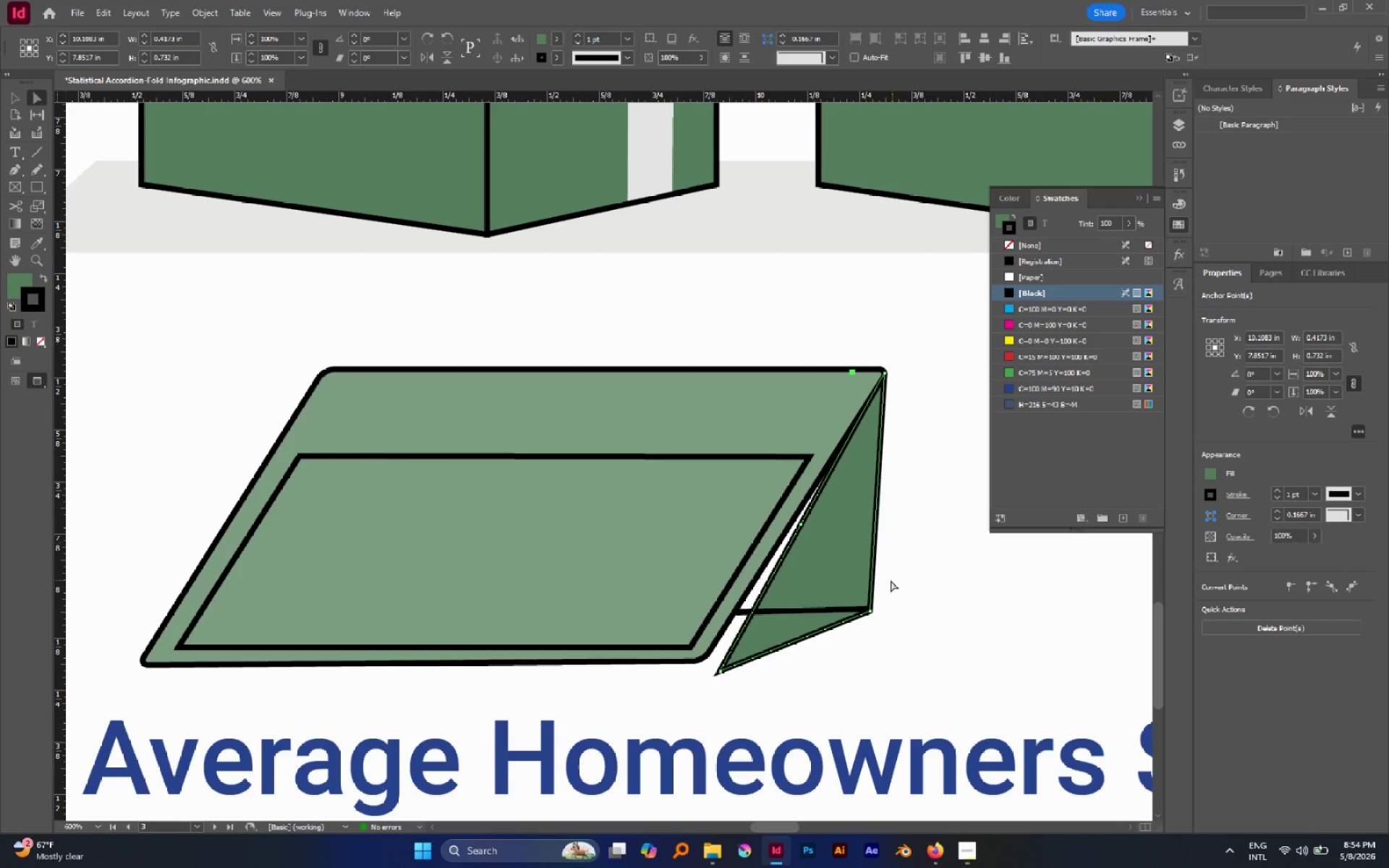 
left_click([857, 697])
 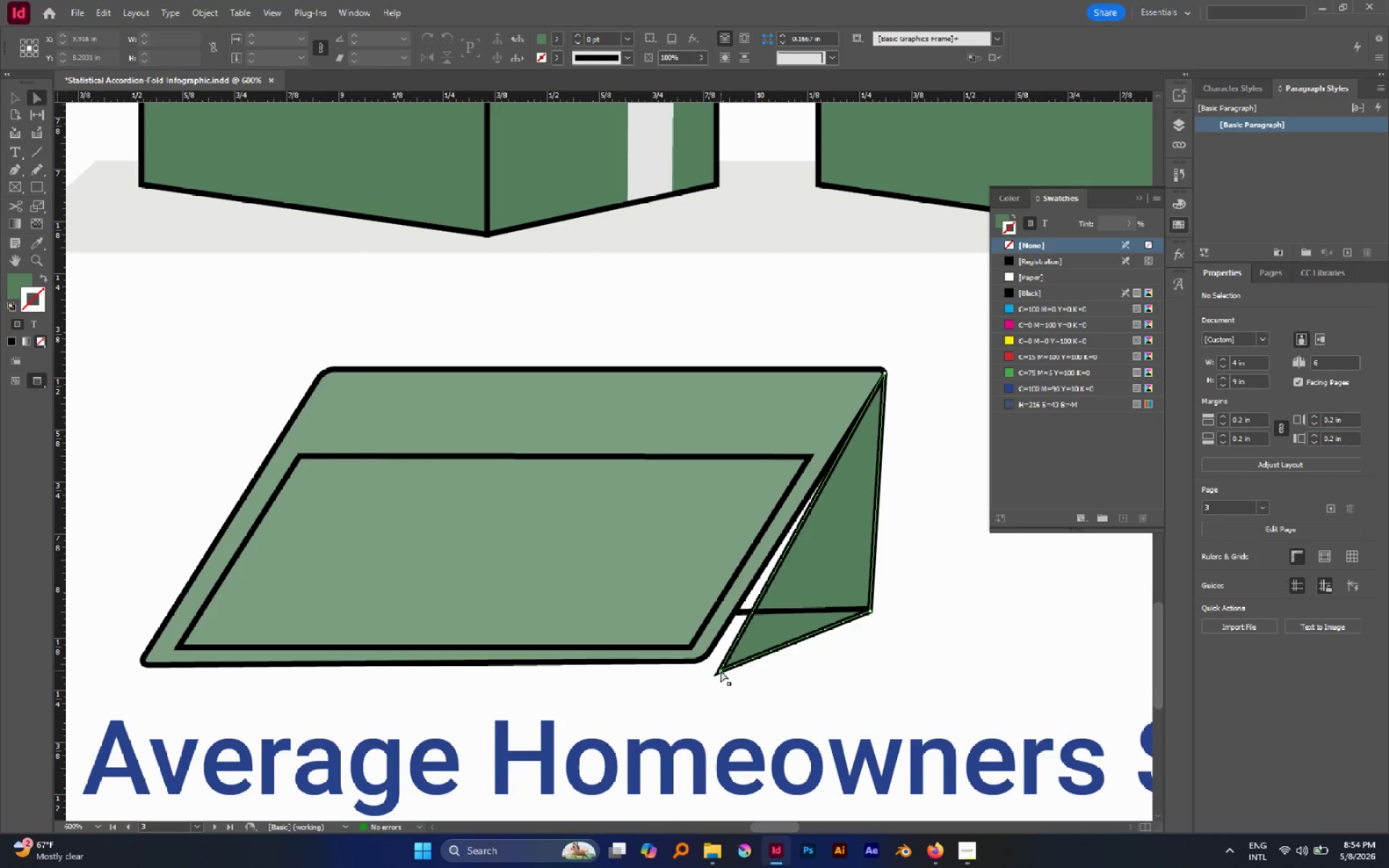 
left_click_drag(start_coordinate=[721, 671], to_coordinate=[694, 654])
 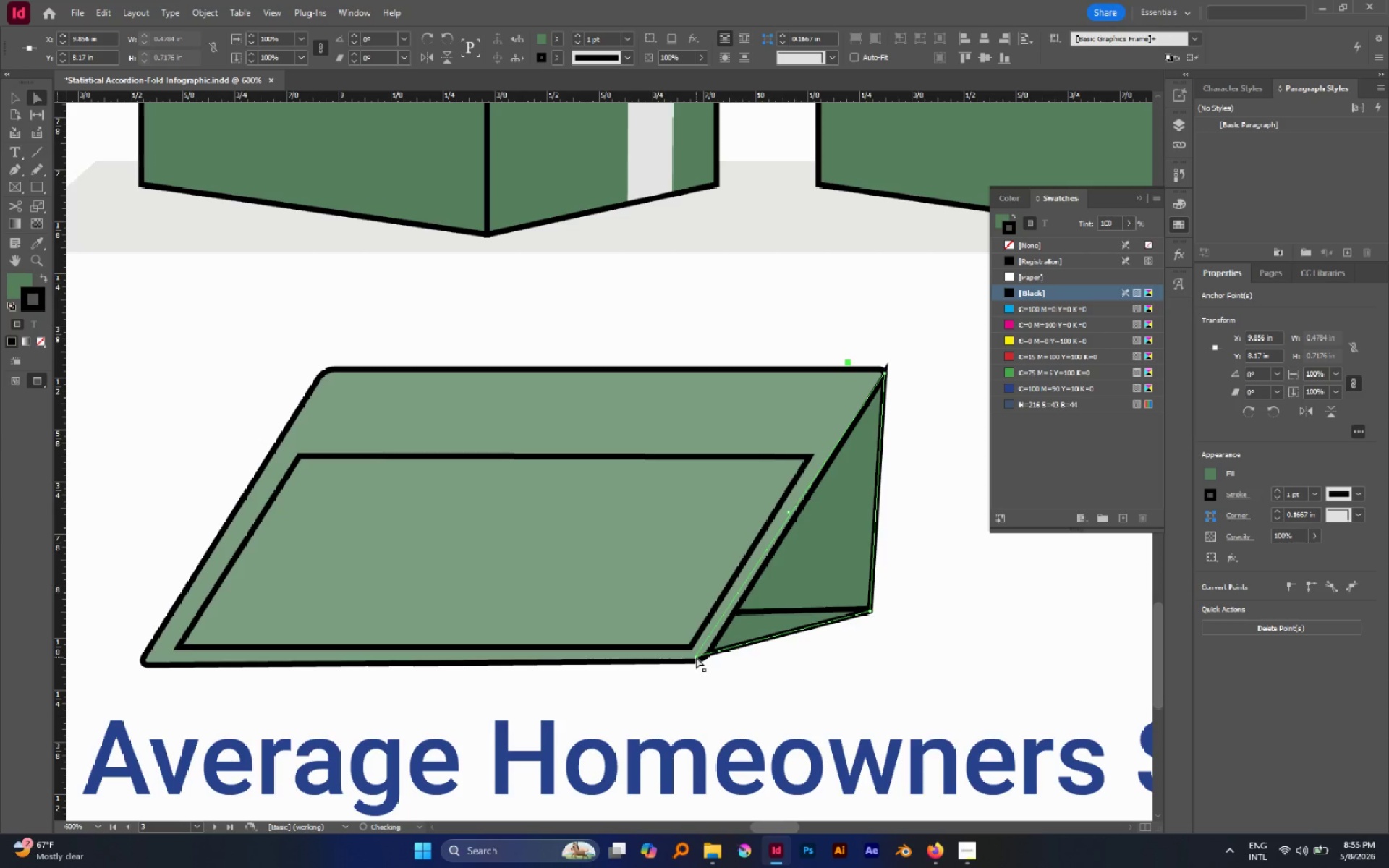 
left_click_drag(start_coordinate=[696, 657], to_coordinate=[676, 662])
 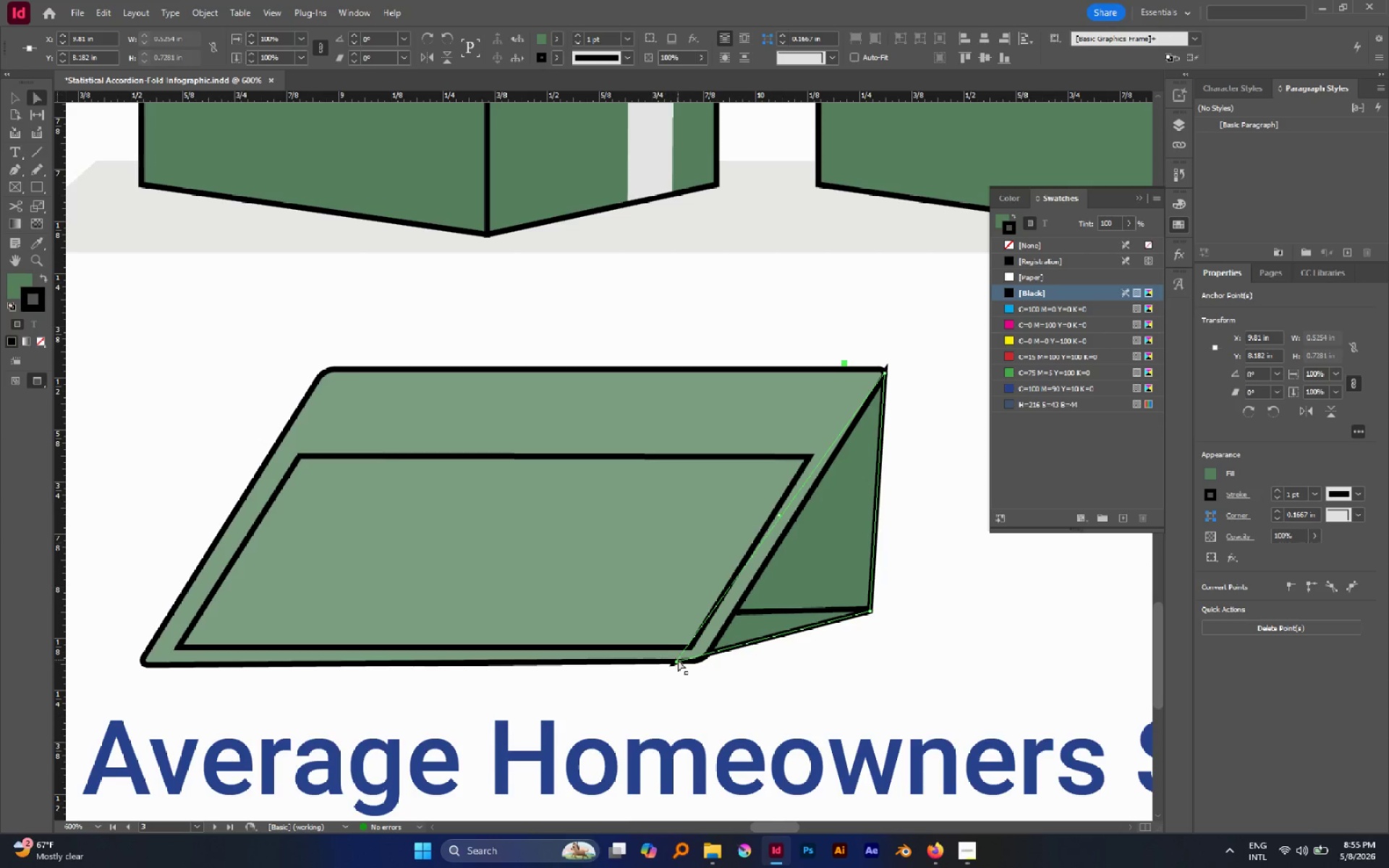 
left_click_drag(start_coordinate=[678, 660], to_coordinate=[701, 662])
 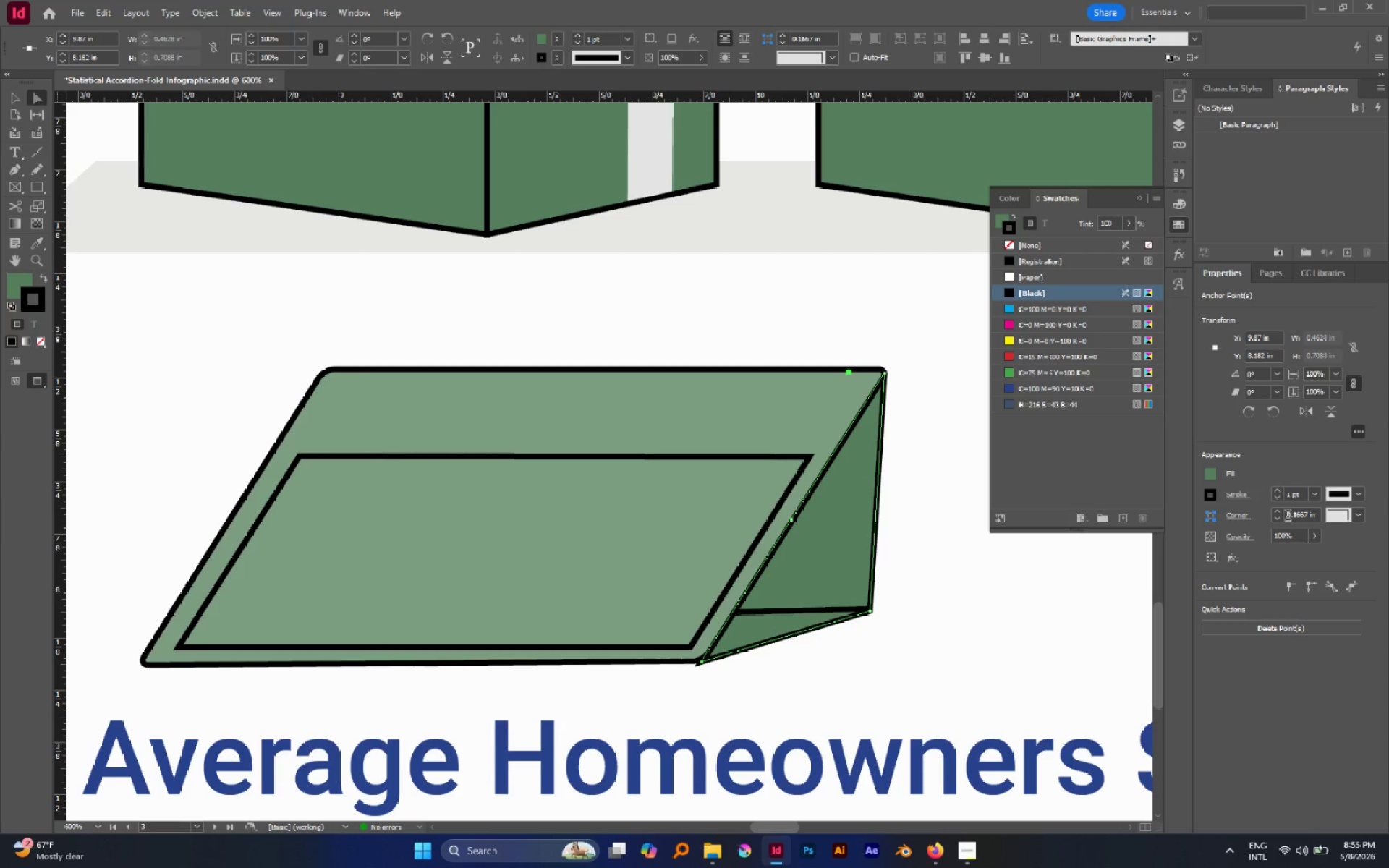 
left_click([1354, 514])
 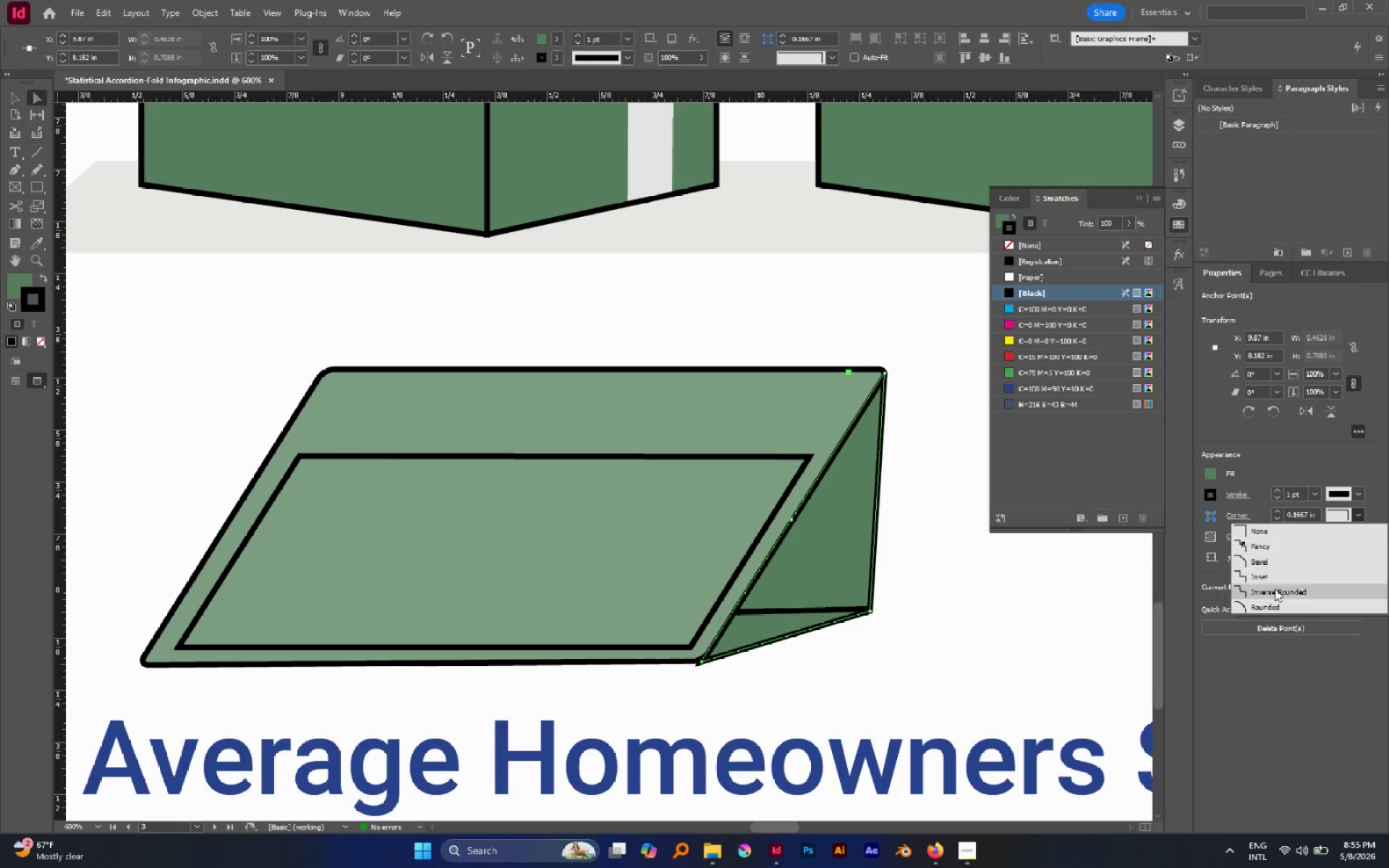 
left_click([1274, 610])
 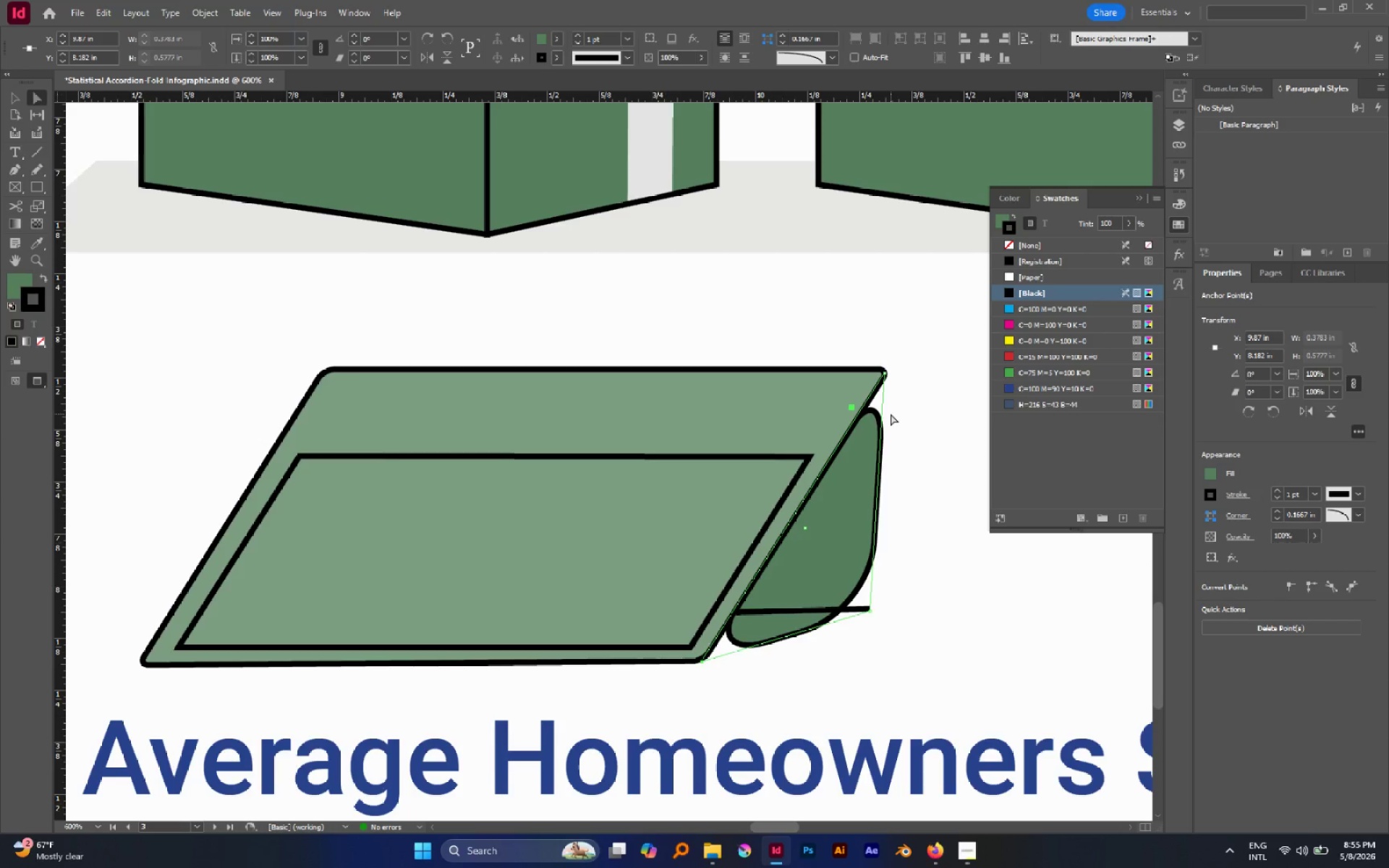 
key(P)
 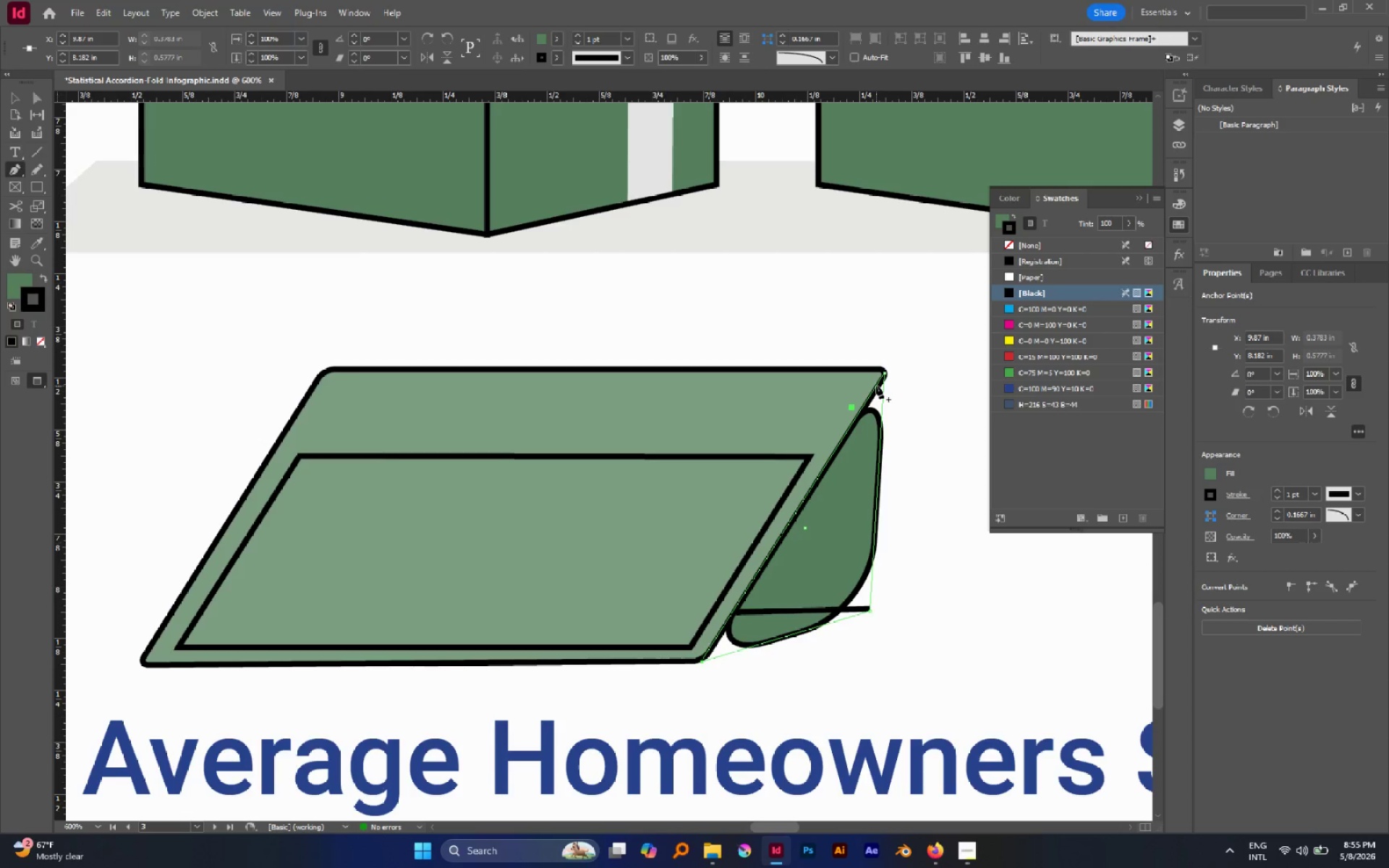 
key(Equal)
 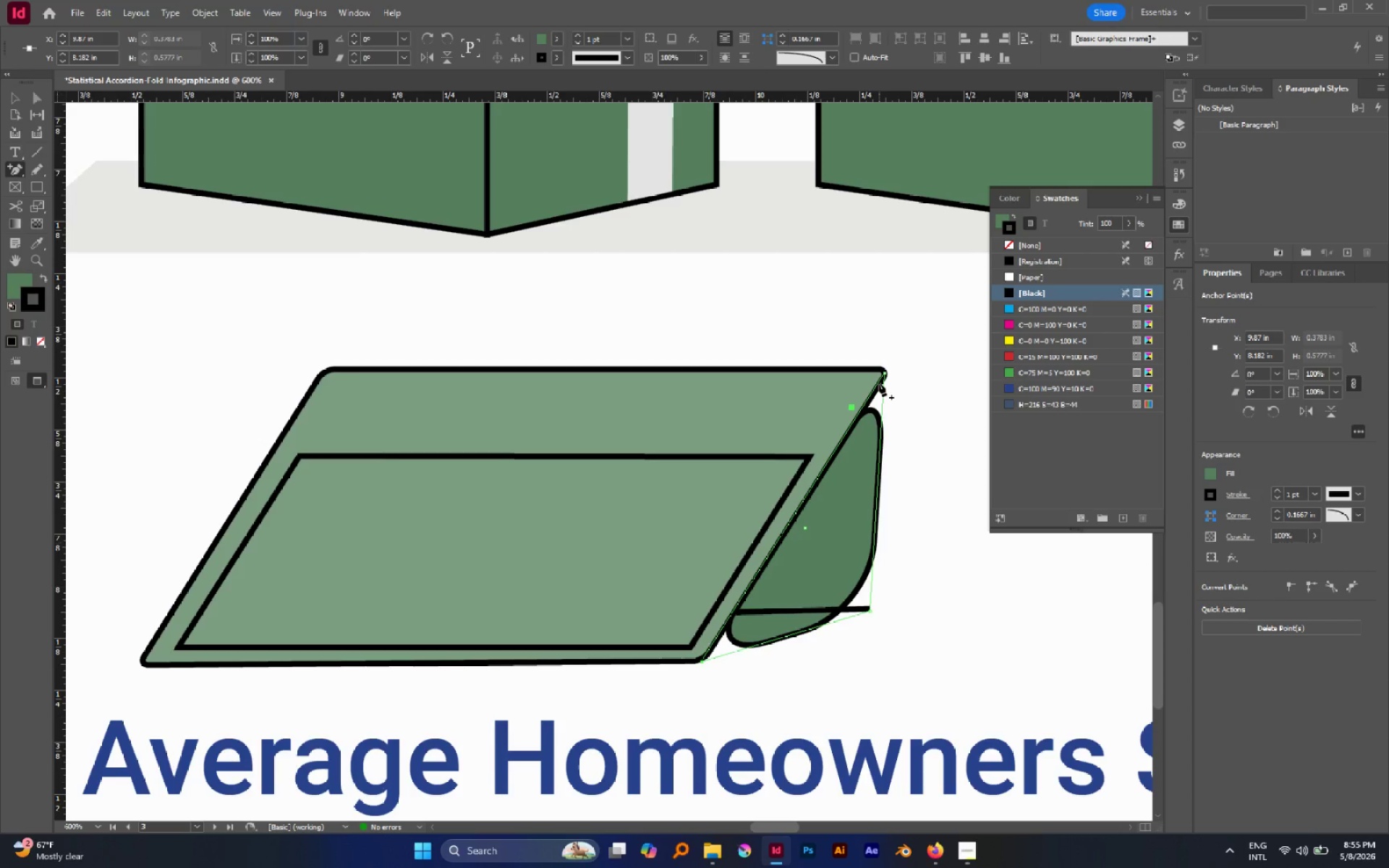 
left_click([879, 383])
 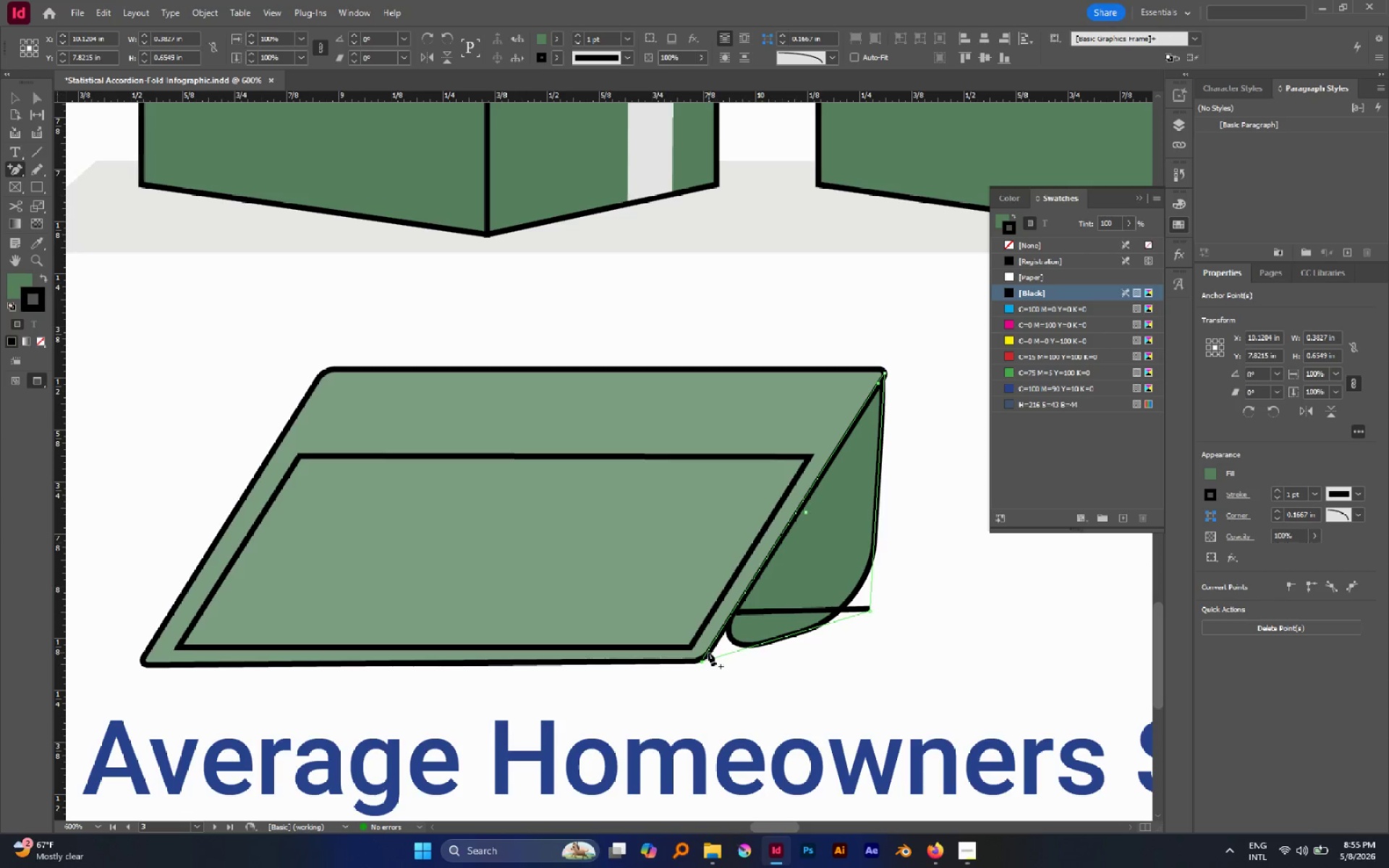 
wait(7.69)
 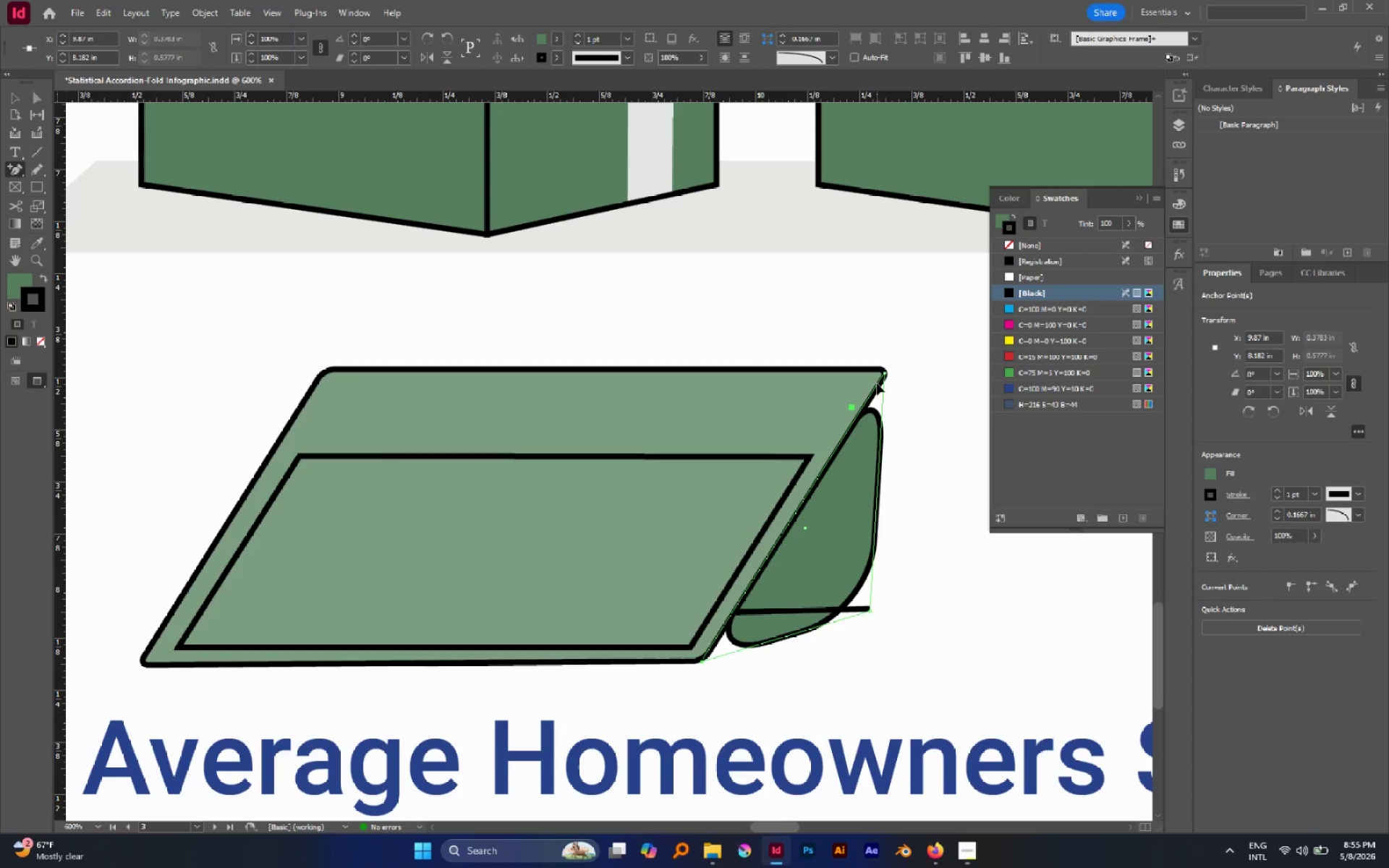 
left_click([708, 653])
 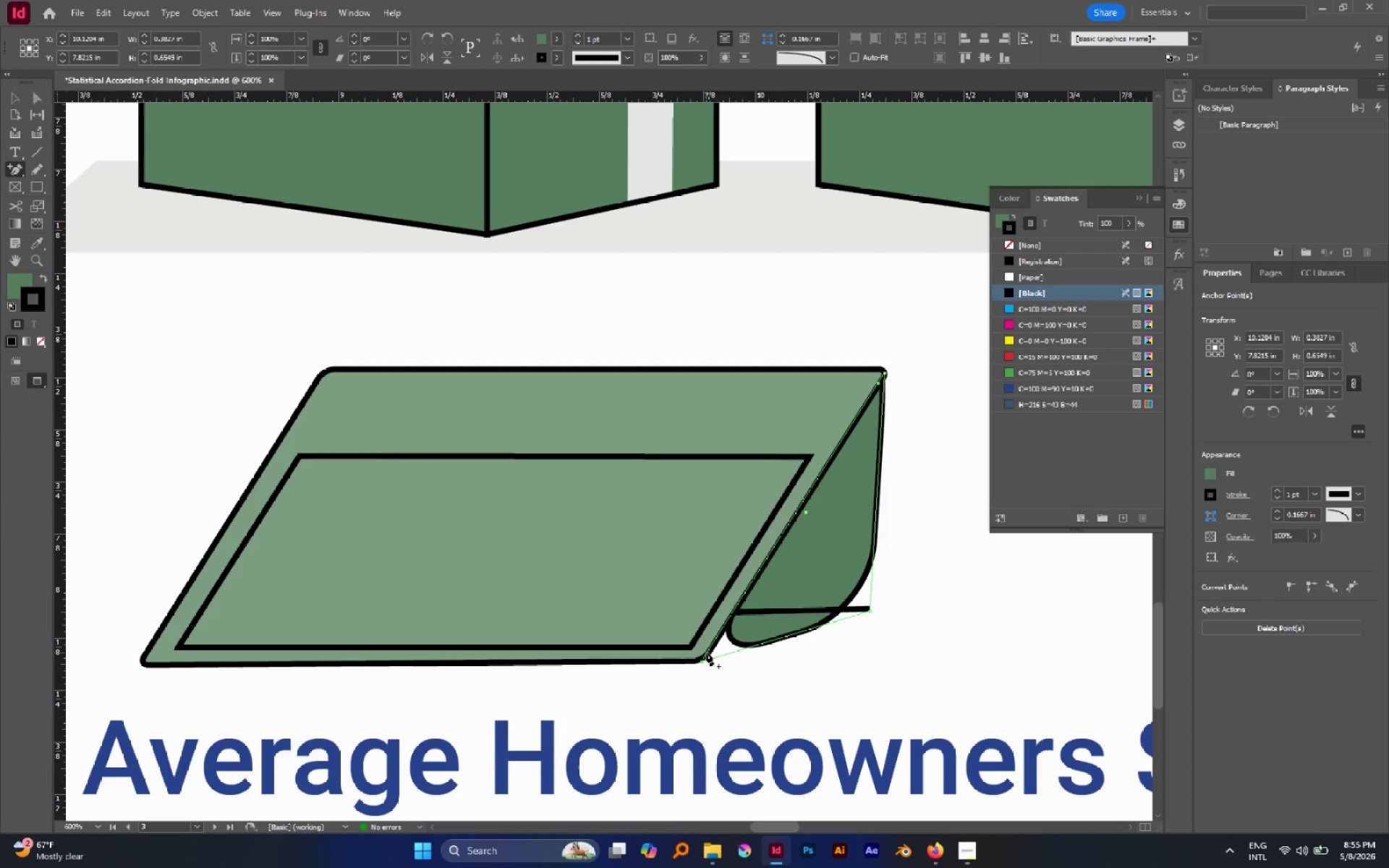 
left_click([706, 652])
 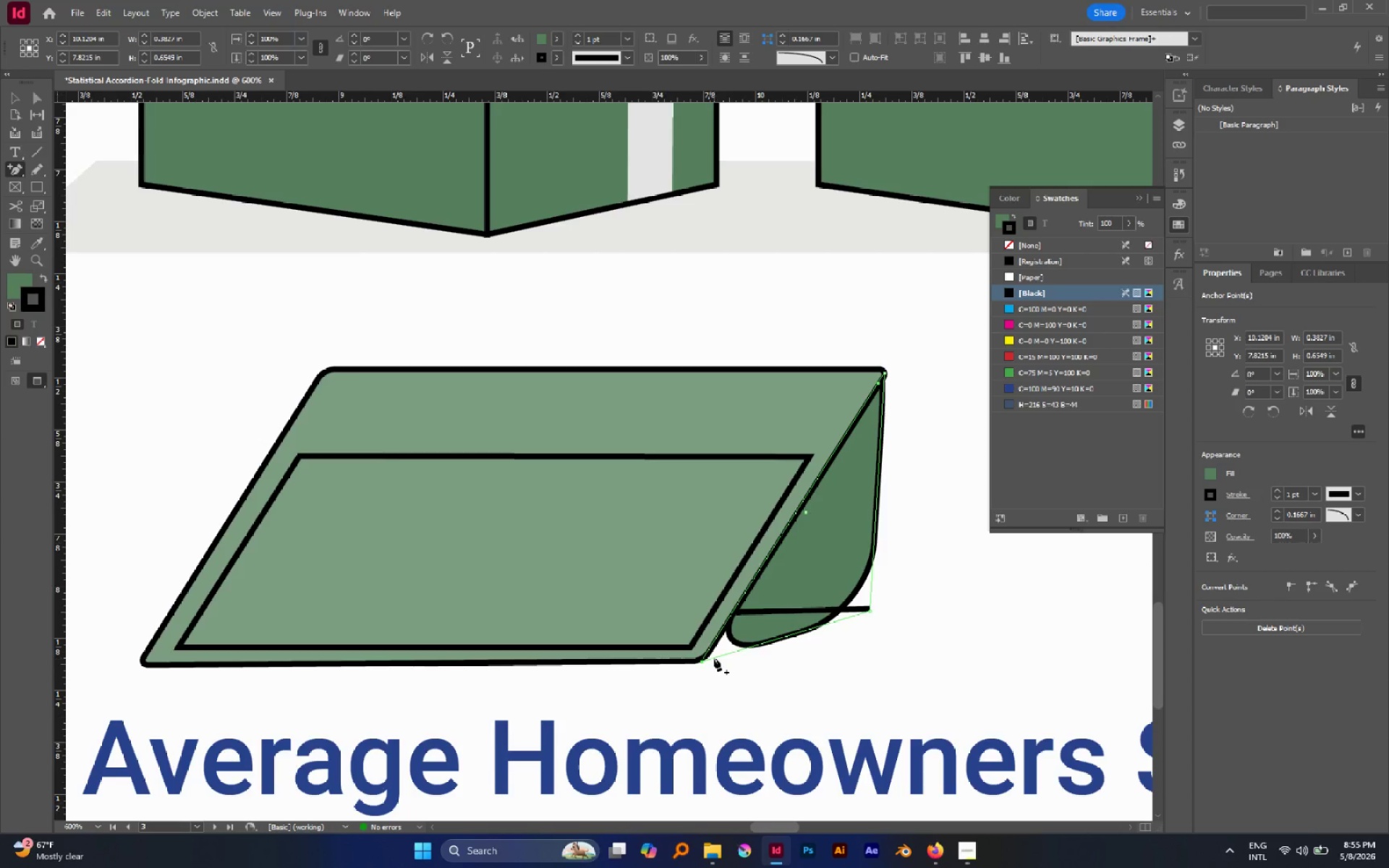 
left_click([714, 658])
 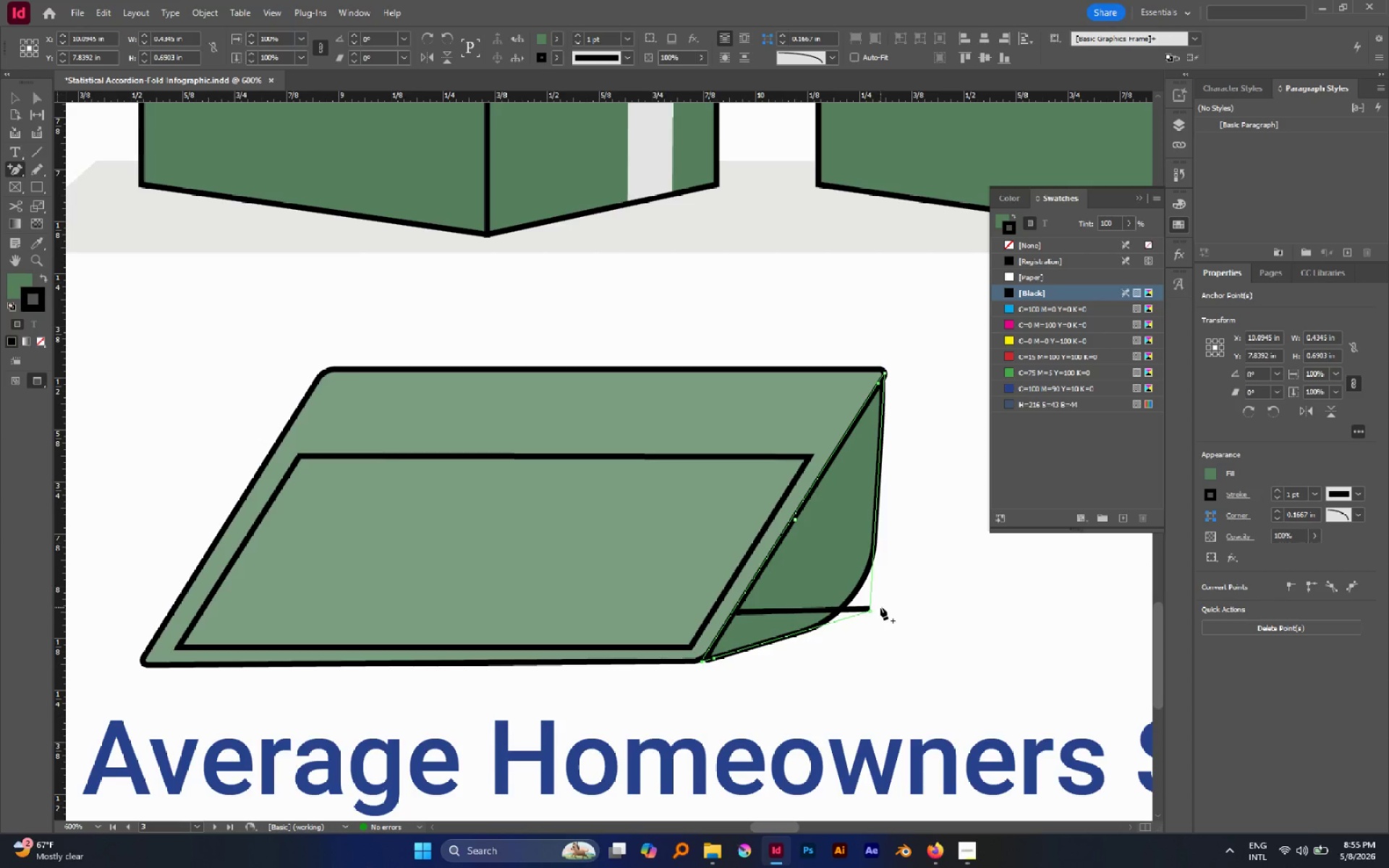 
key(A)
 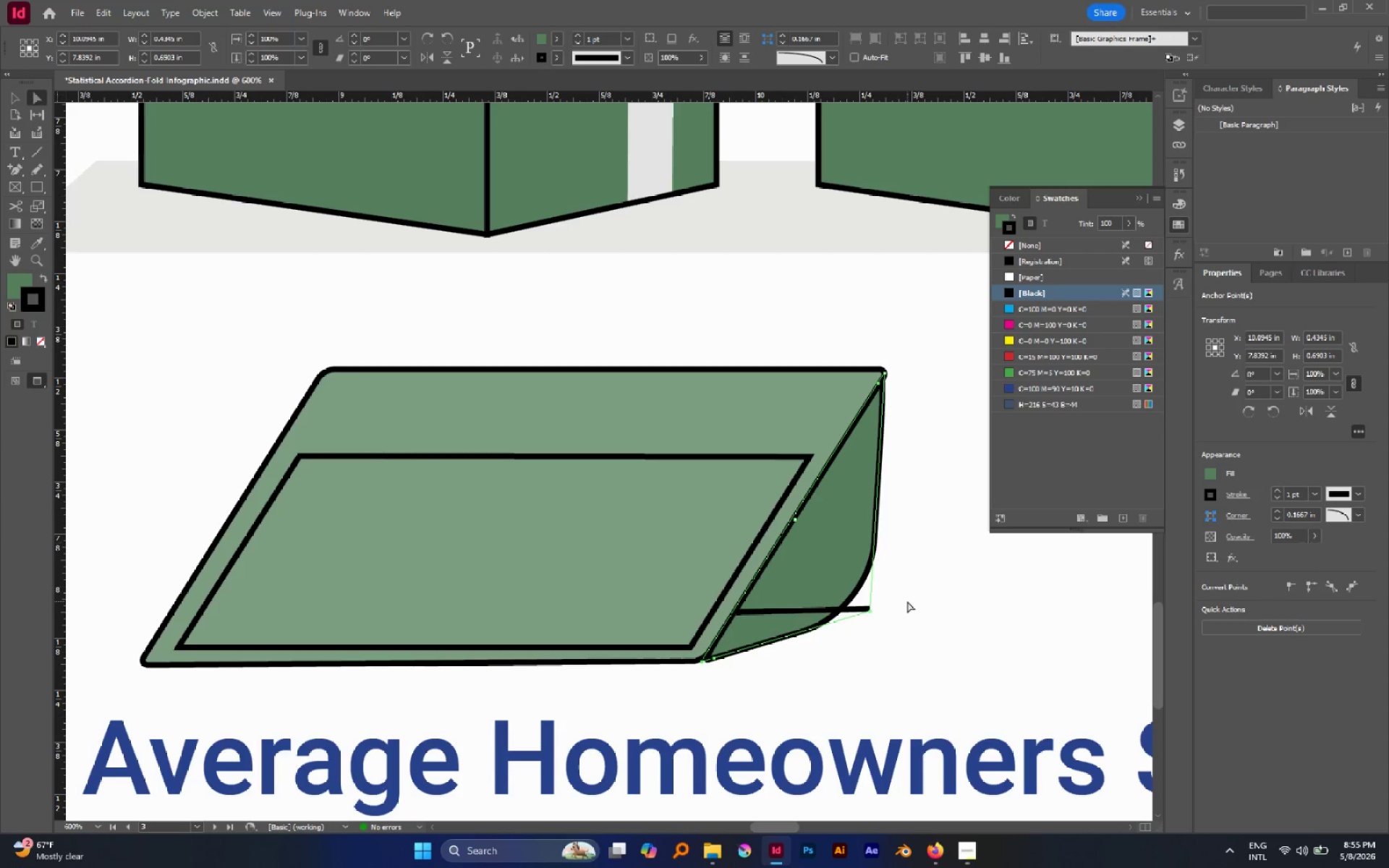 
left_click([907, 601])
 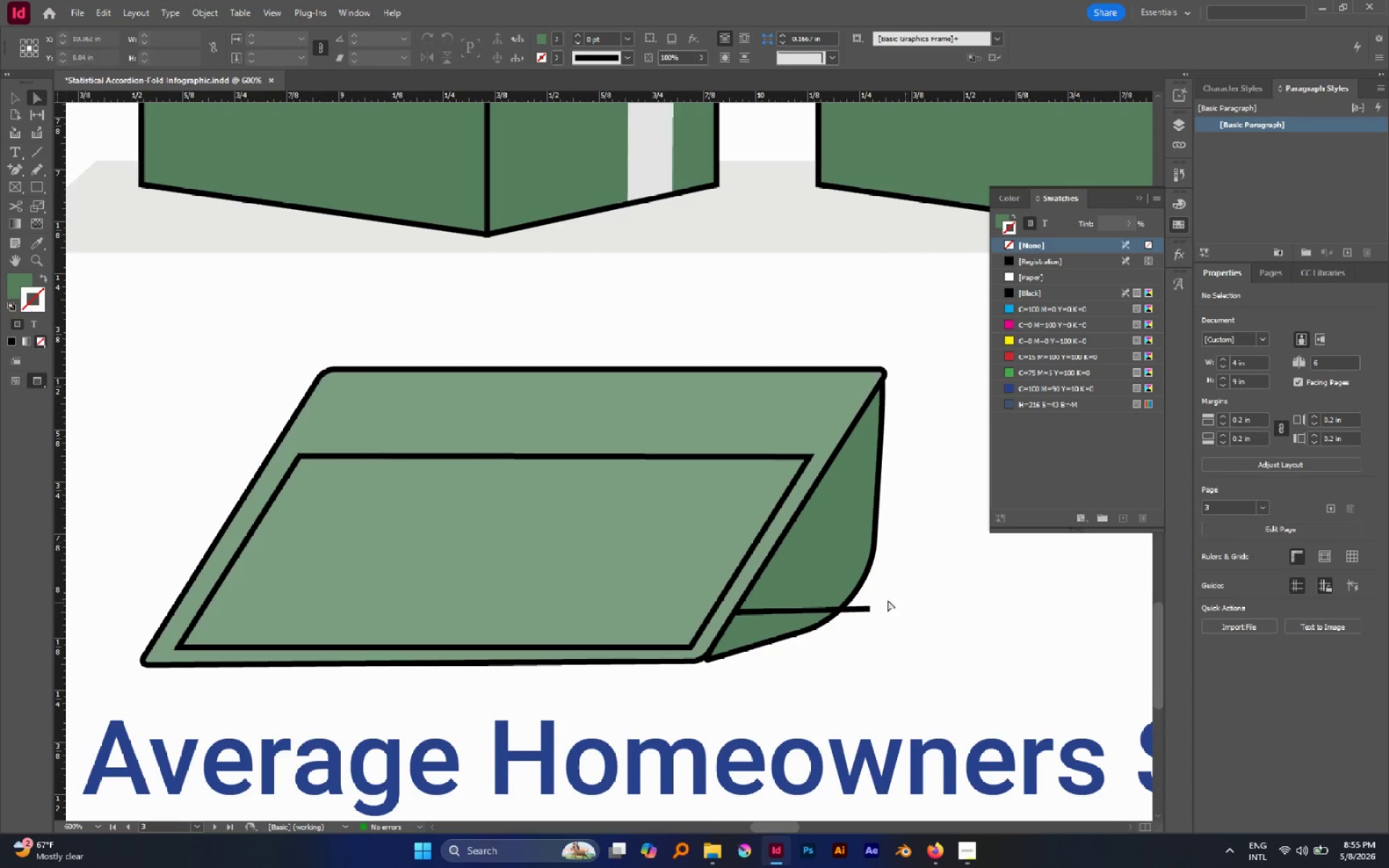 
left_click([841, 571])
 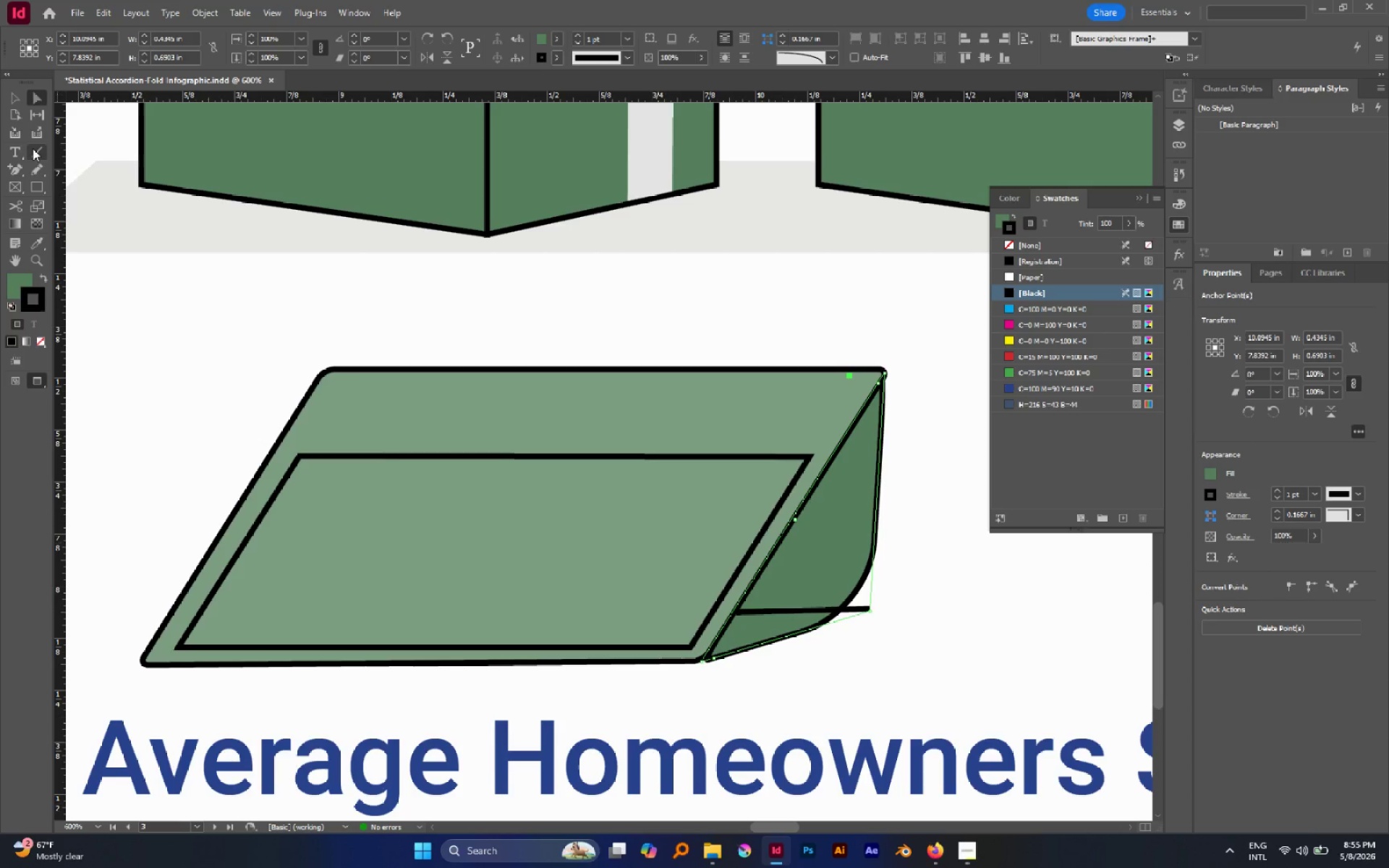 
left_click([20, 168])
 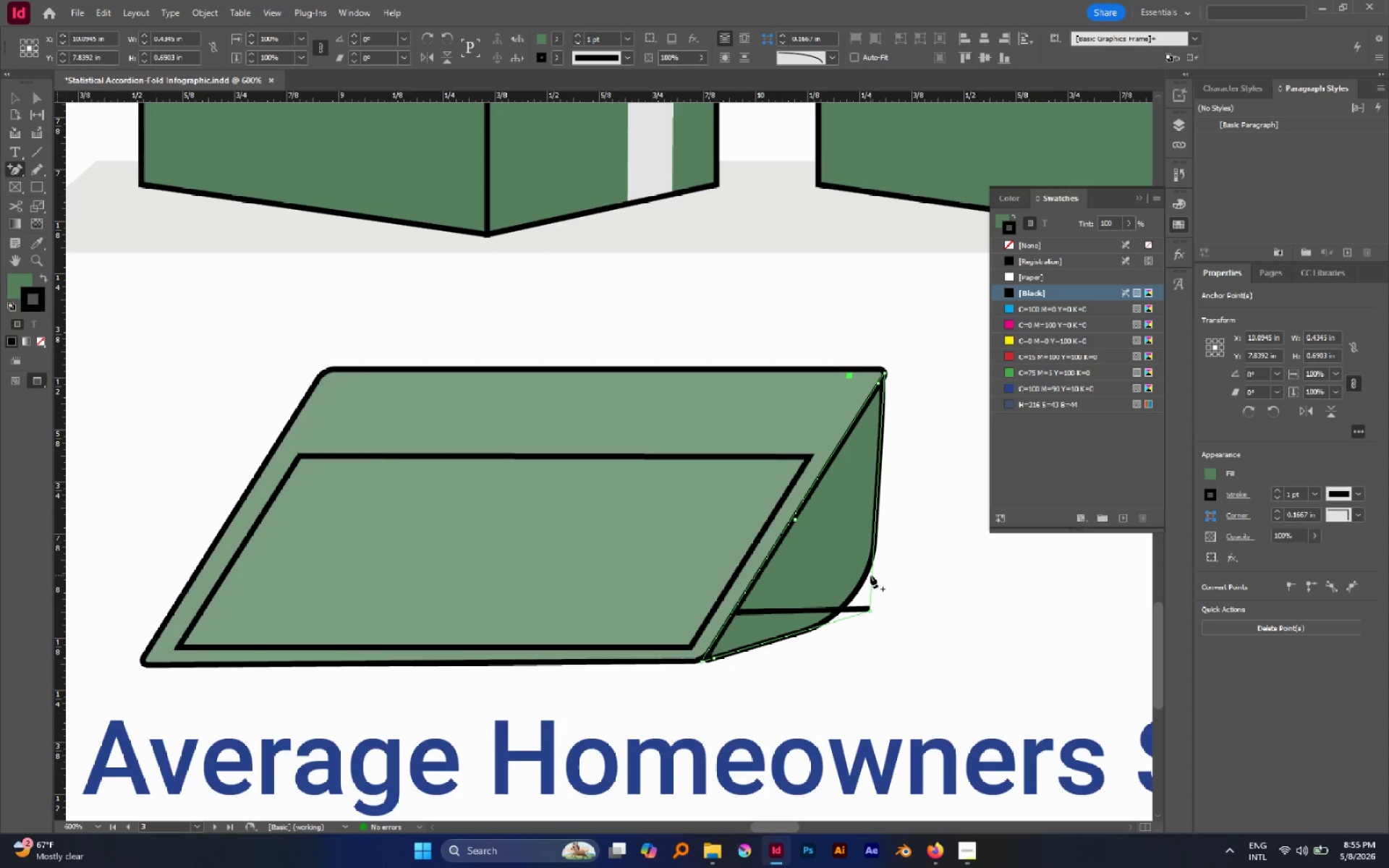 
left_click([870, 575])
 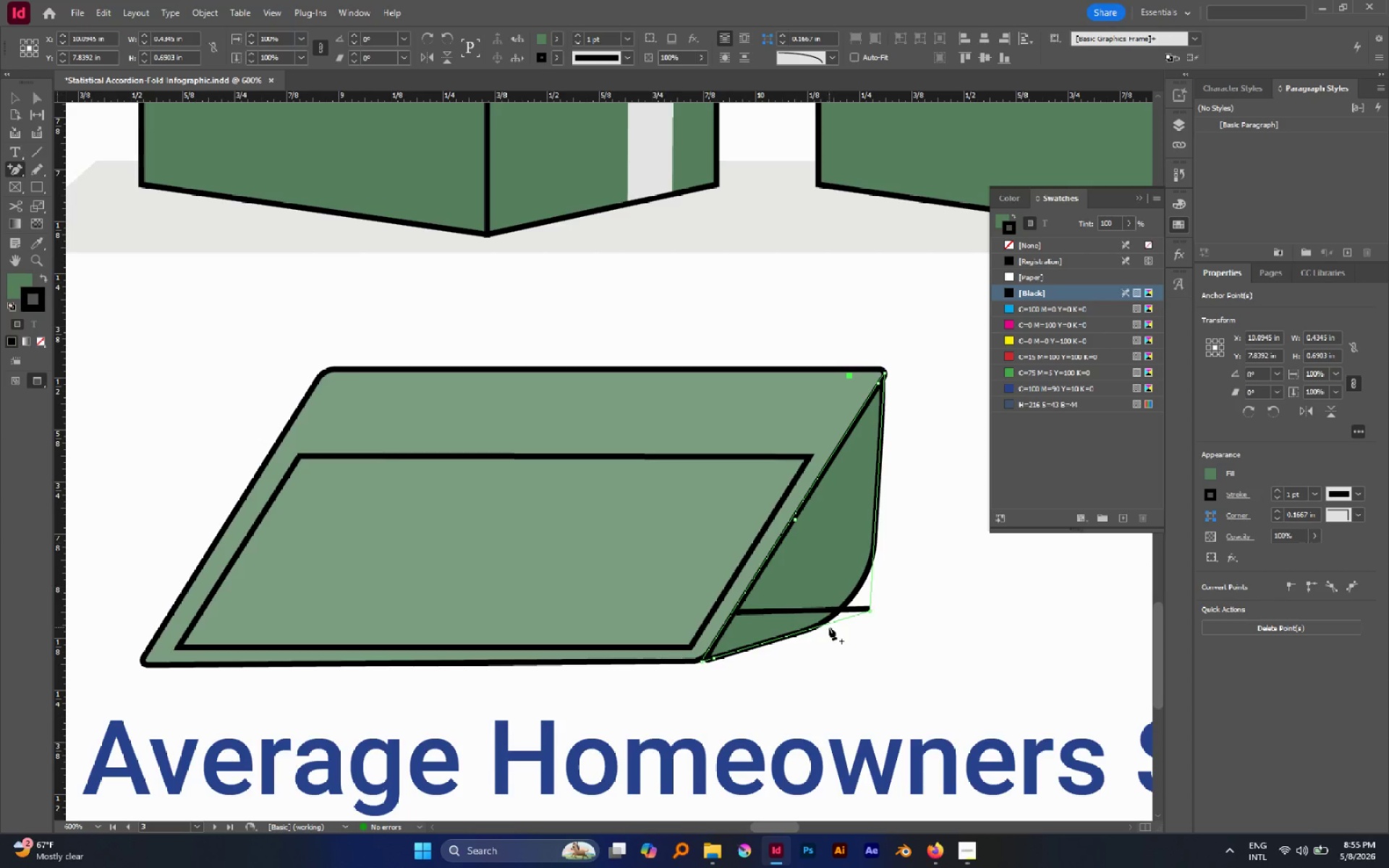 
left_click([829, 623])
 